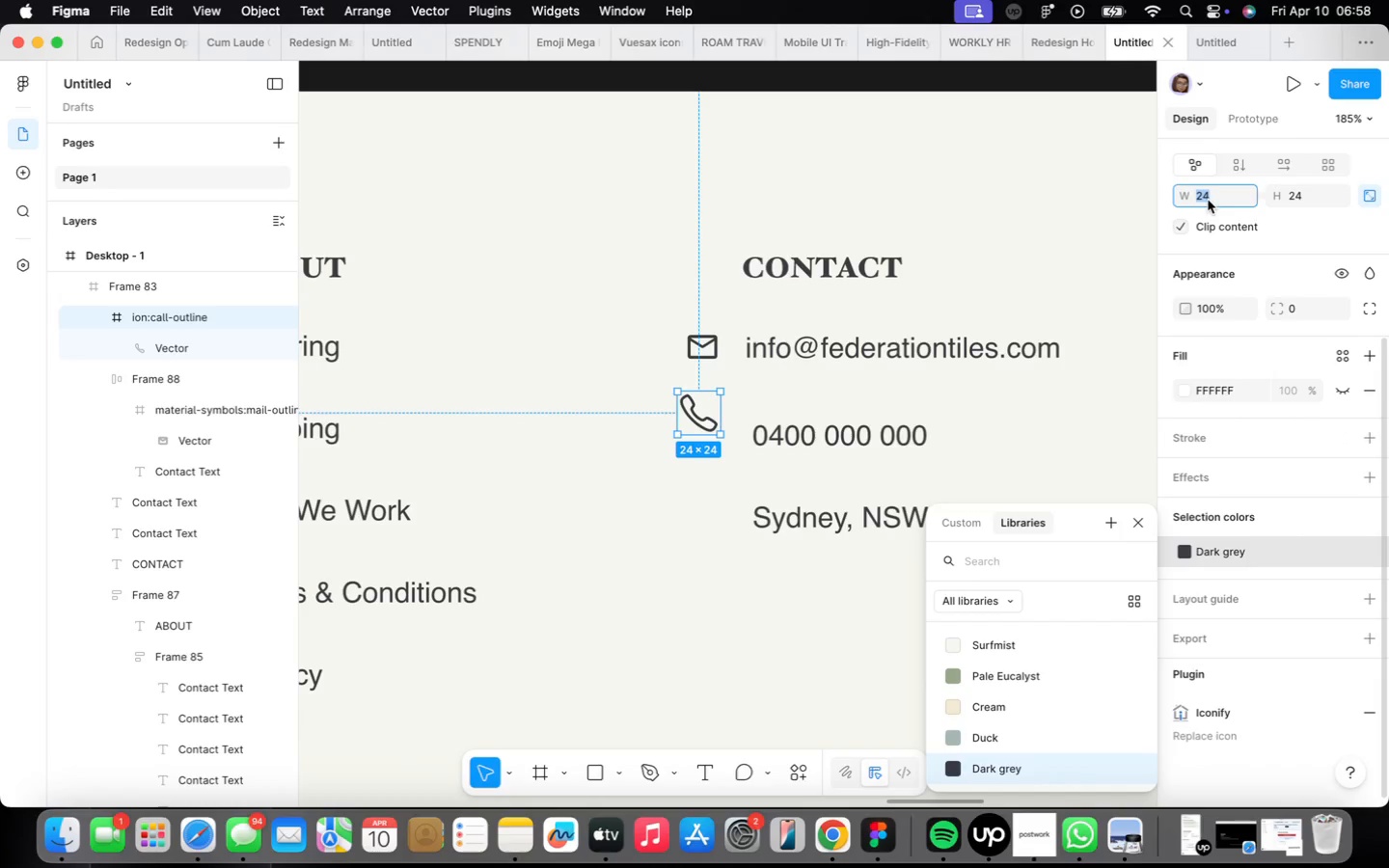 
type(20)
 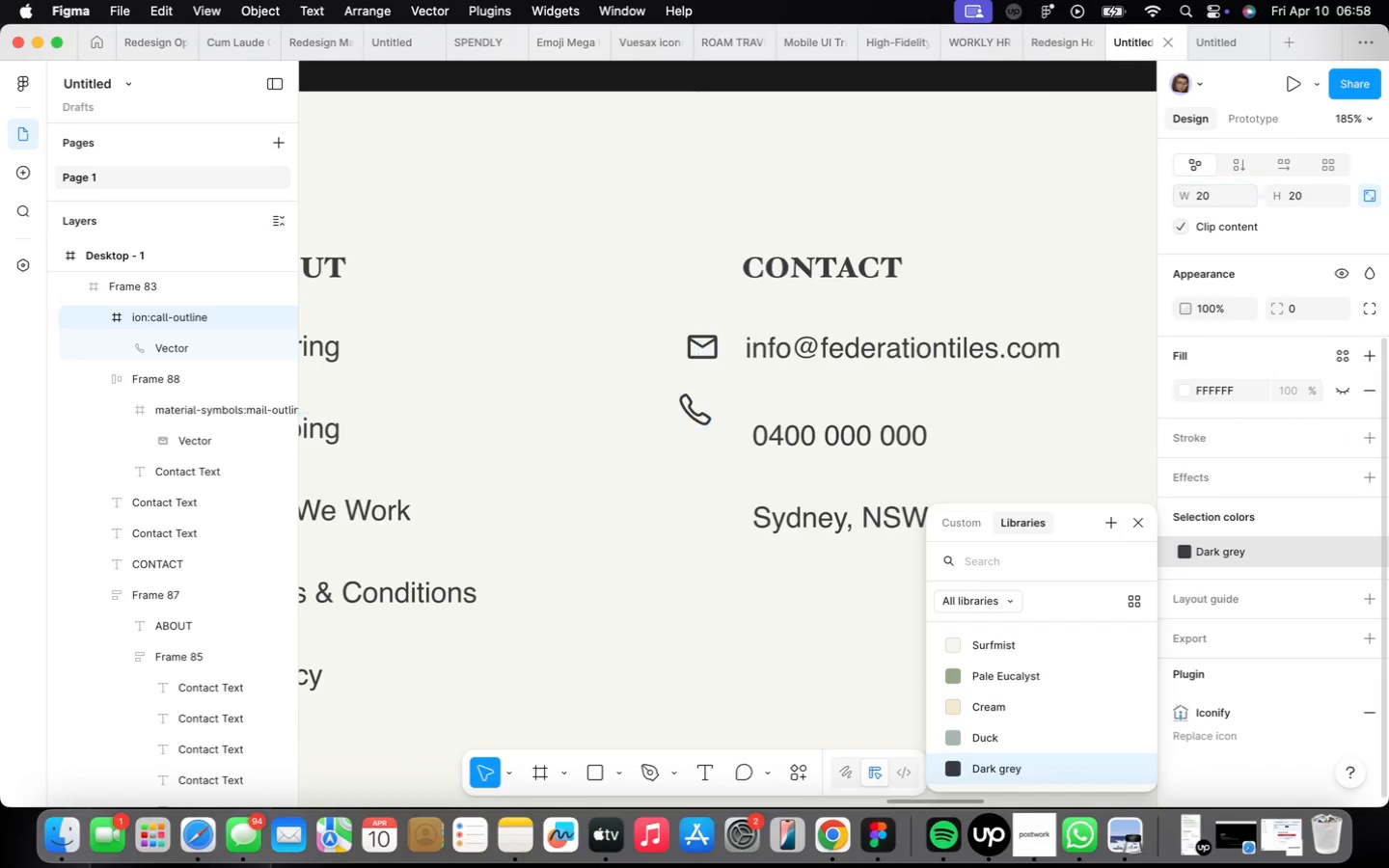 
key(Enter)
 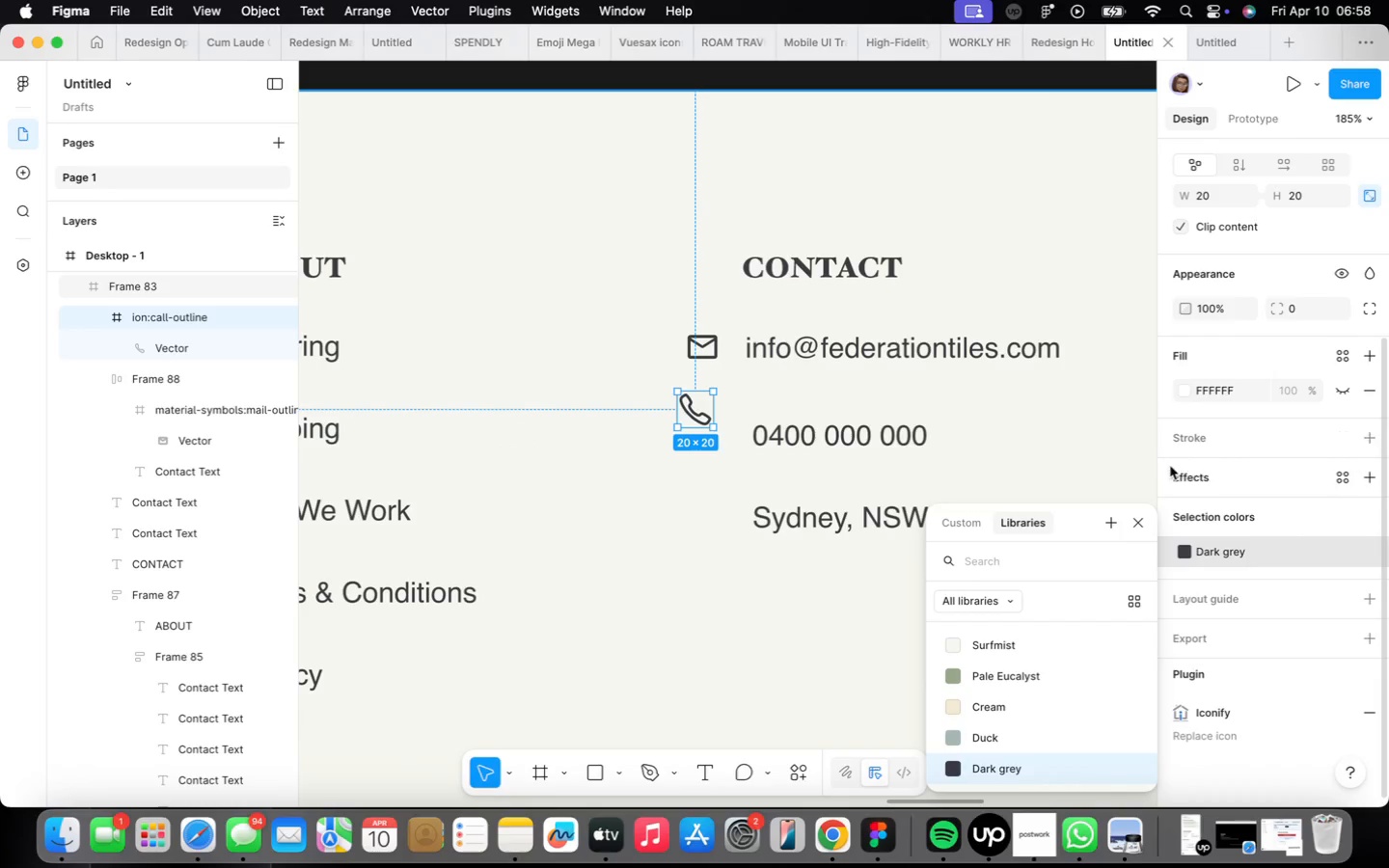 
left_click([1135, 521])
 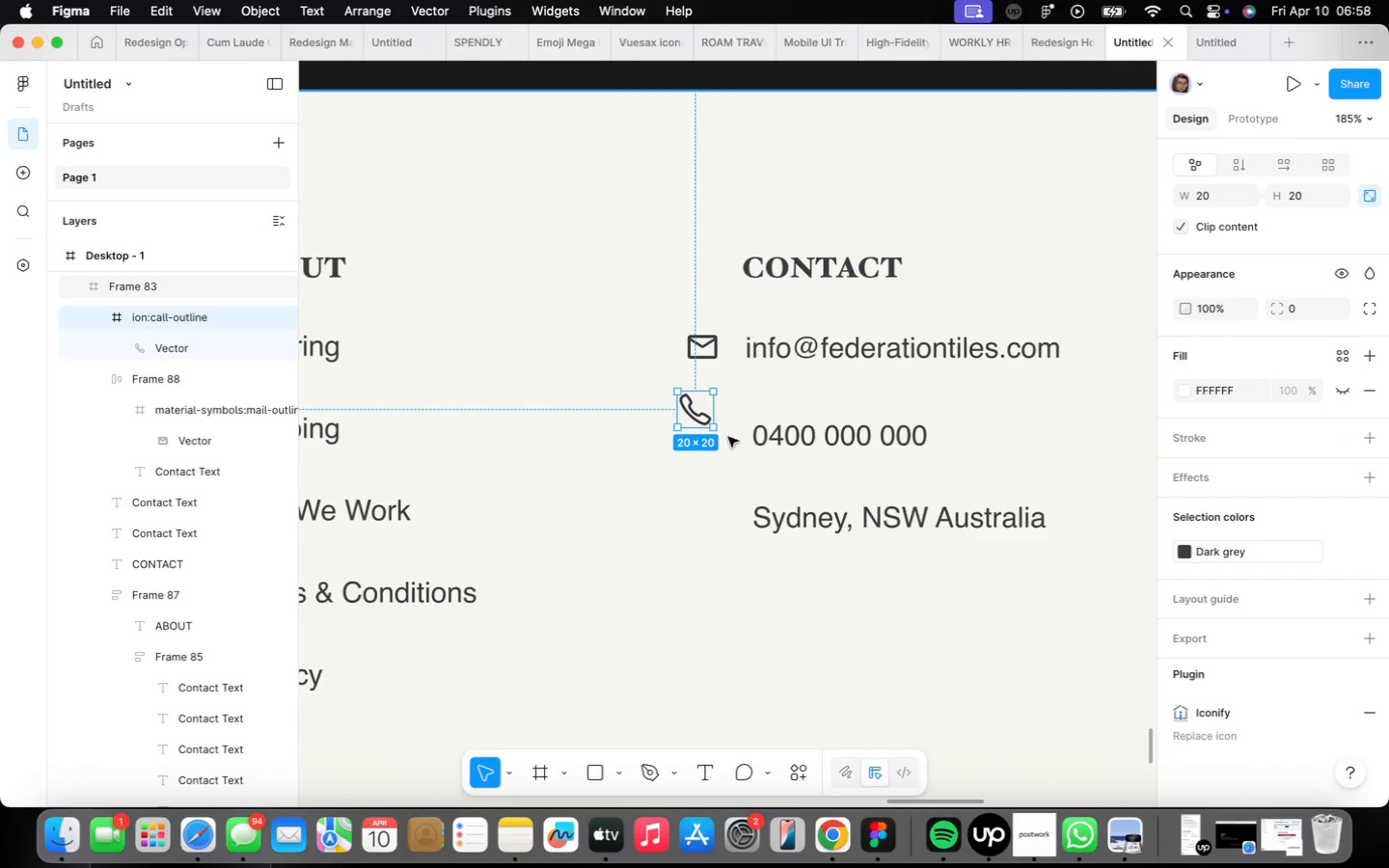 
left_click_drag(start_coordinate=[700, 415], to_coordinate=[722, 440])
 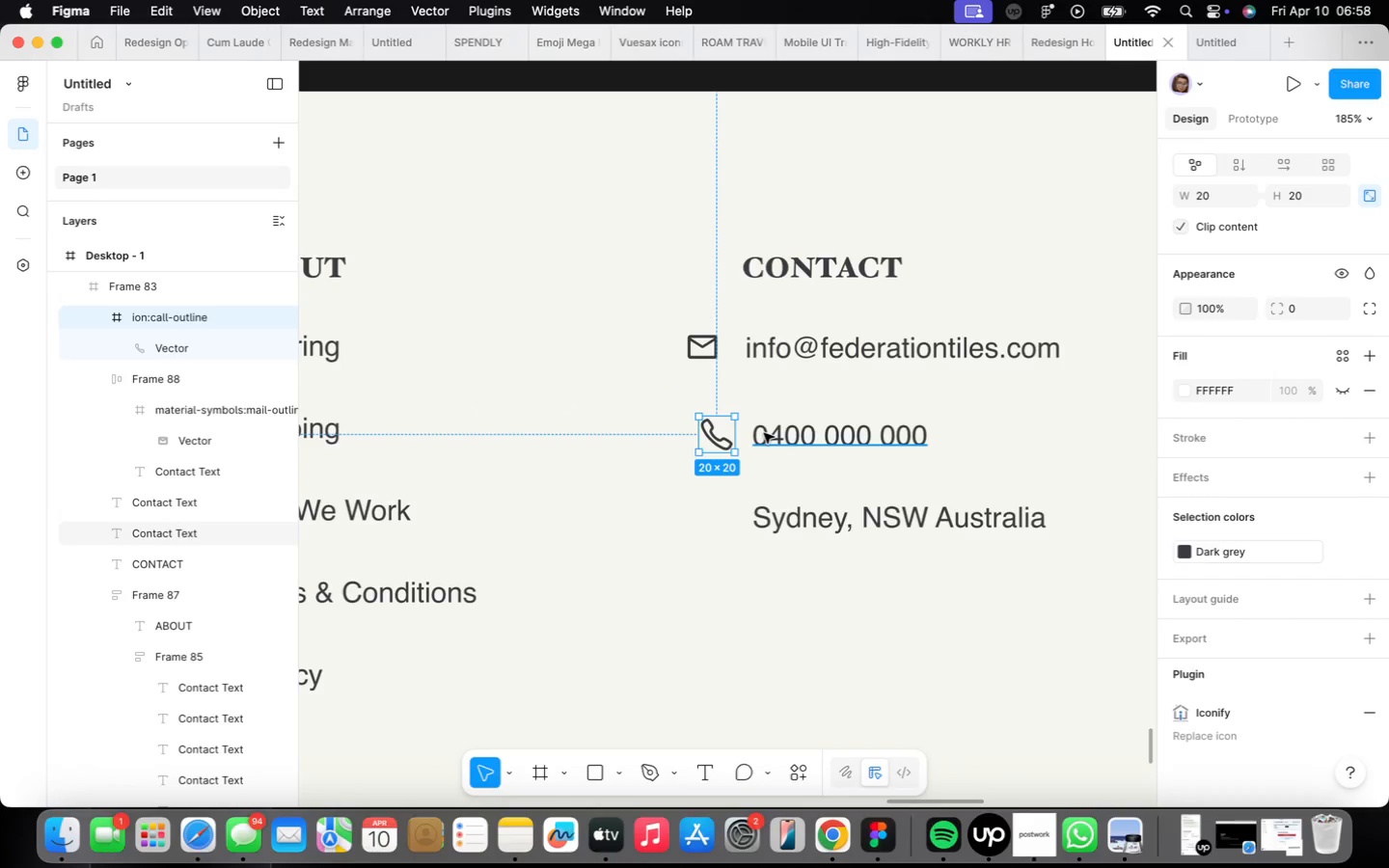 
key(Shift+ShiftLeft)
 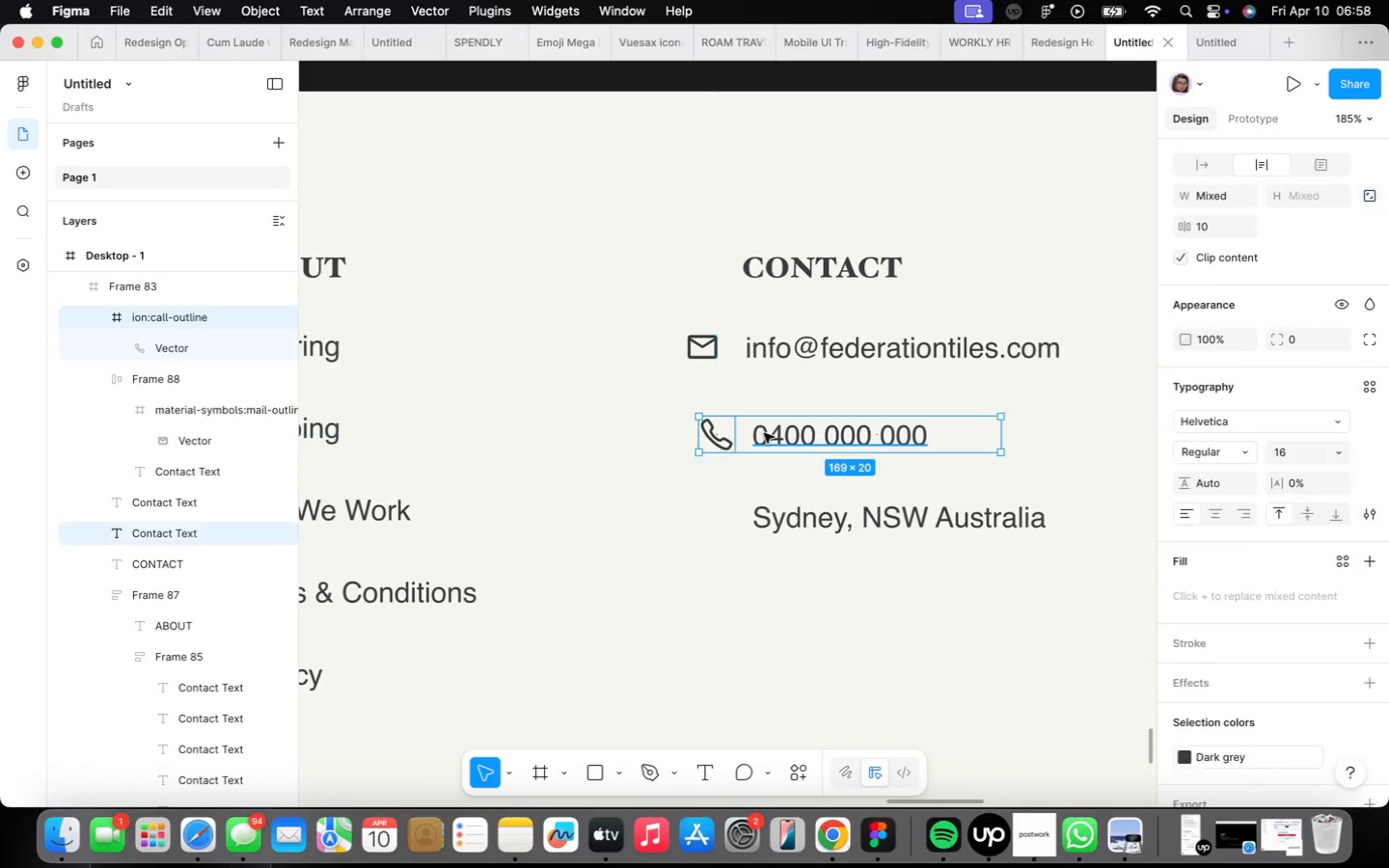 
left_click([764, 433])
 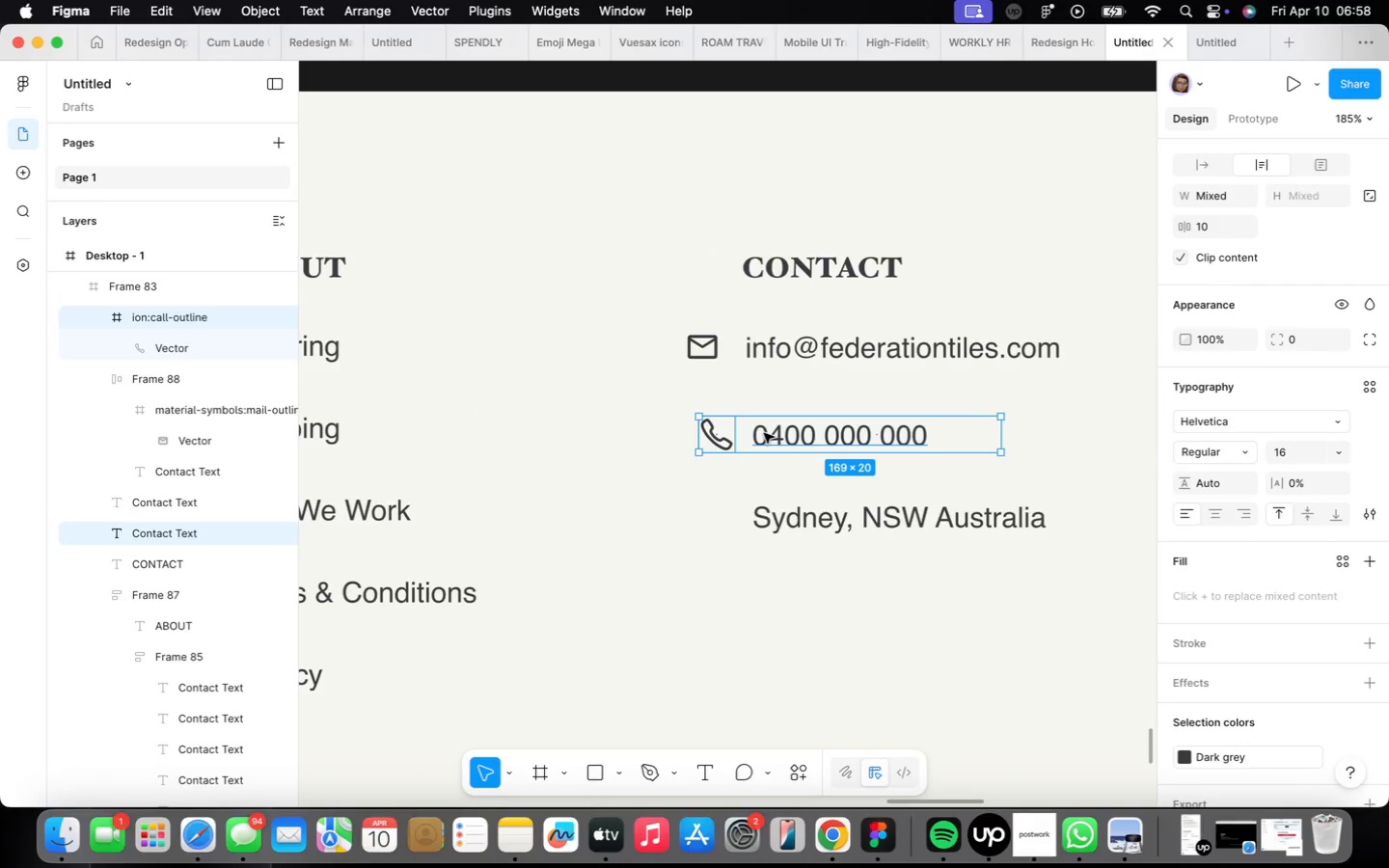 
key(Shift+A)
 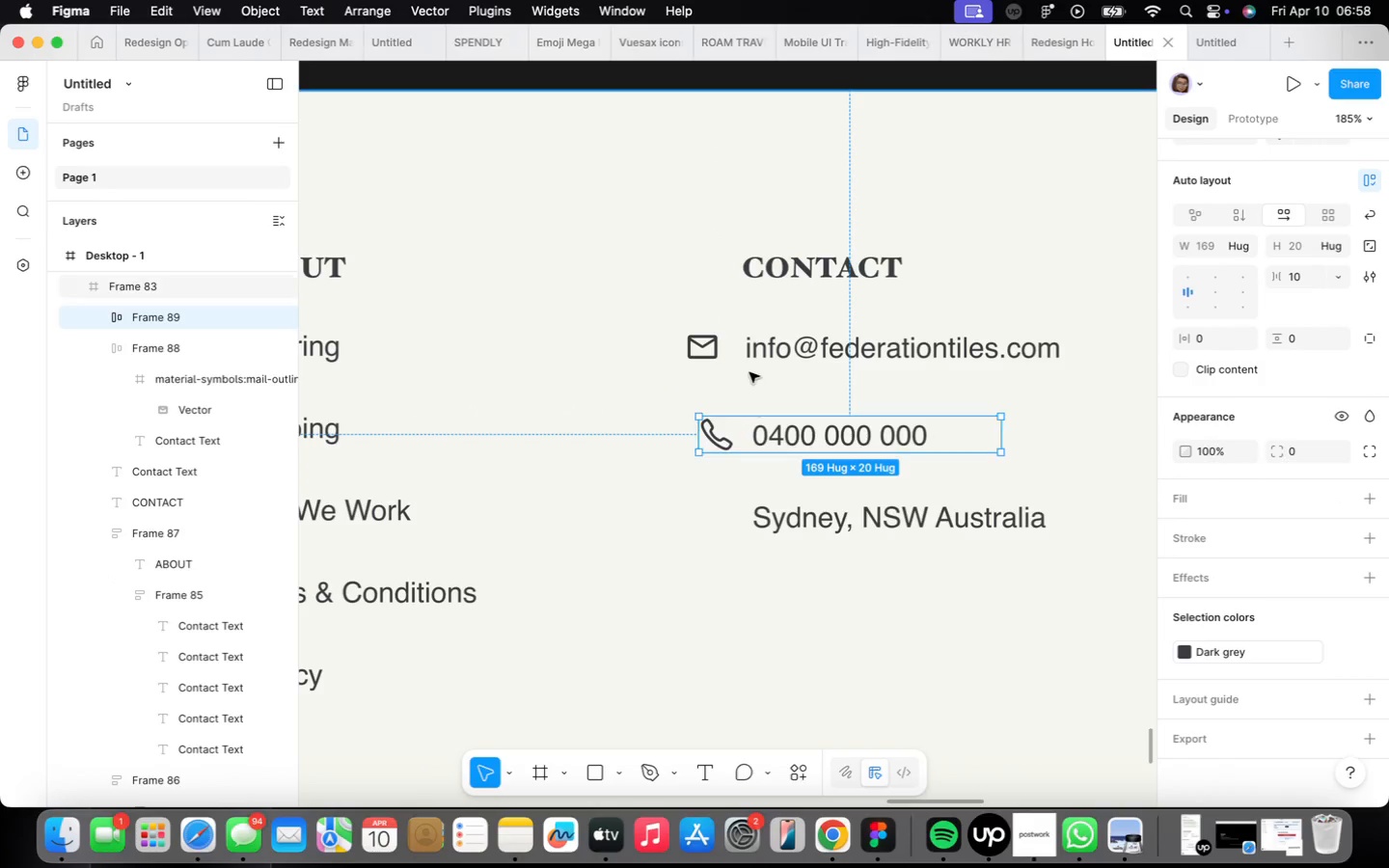 
left_click([749, 338])
 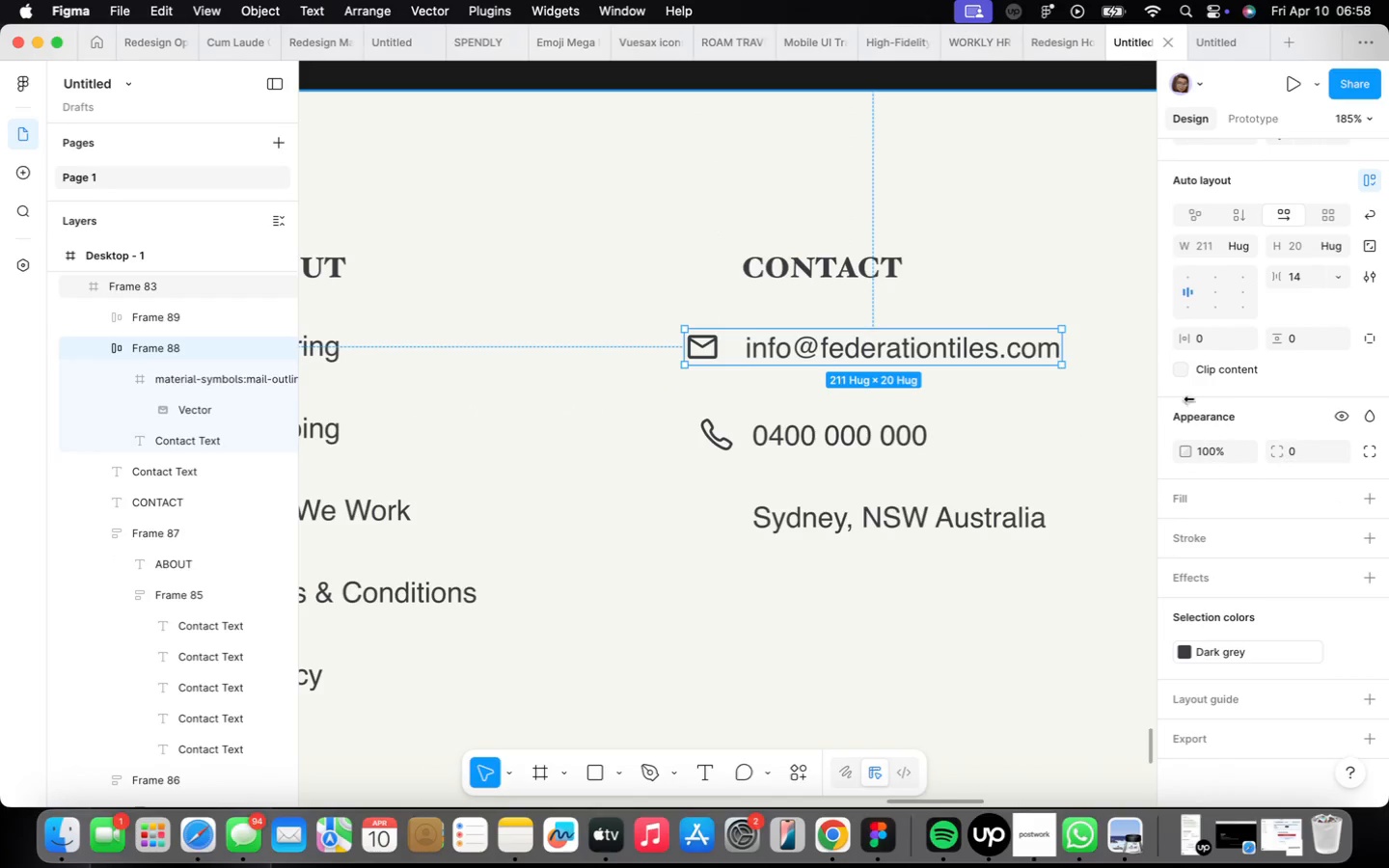 
left_click([1311, 276])
 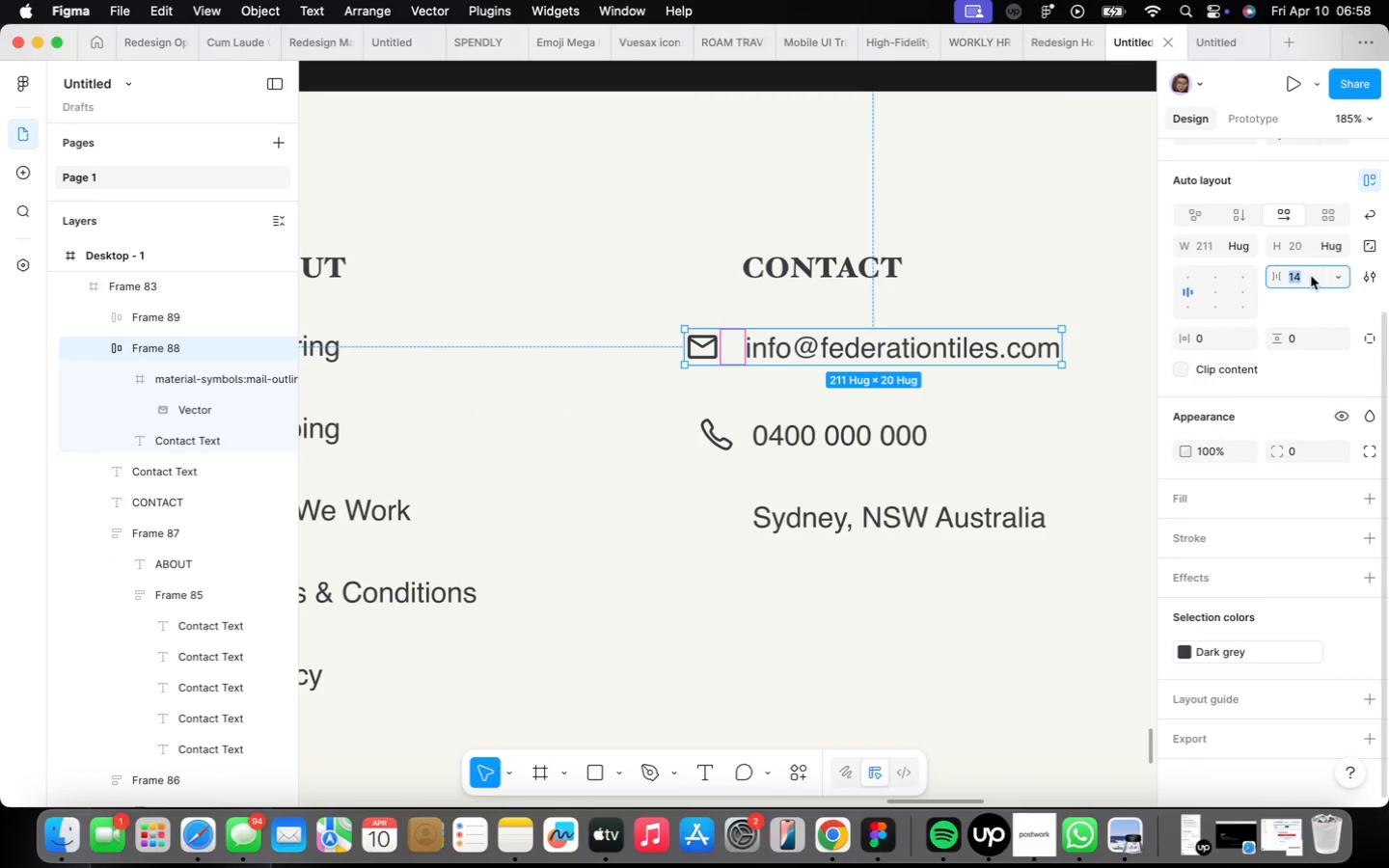 
key(8)
 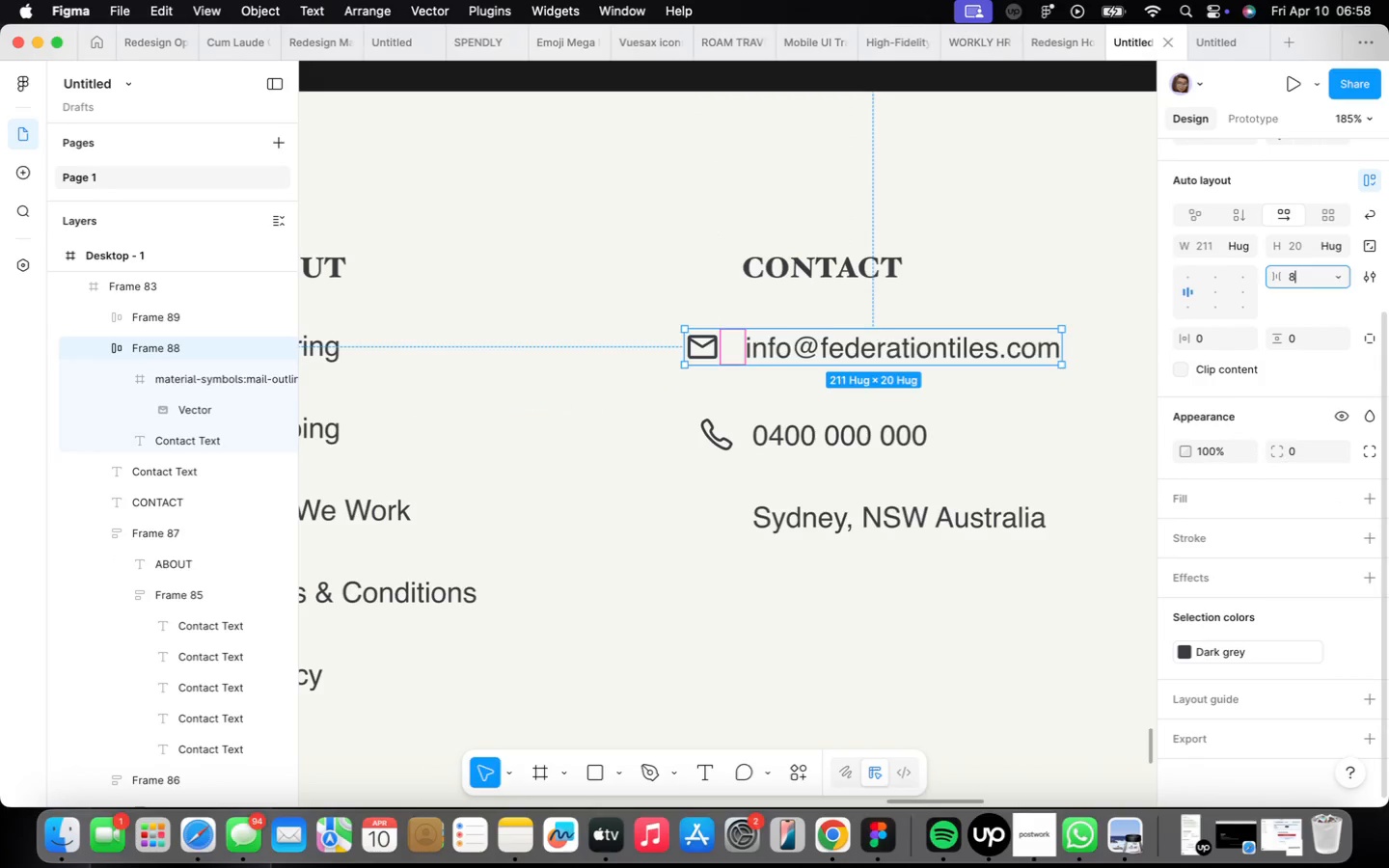 
key(Enter)
 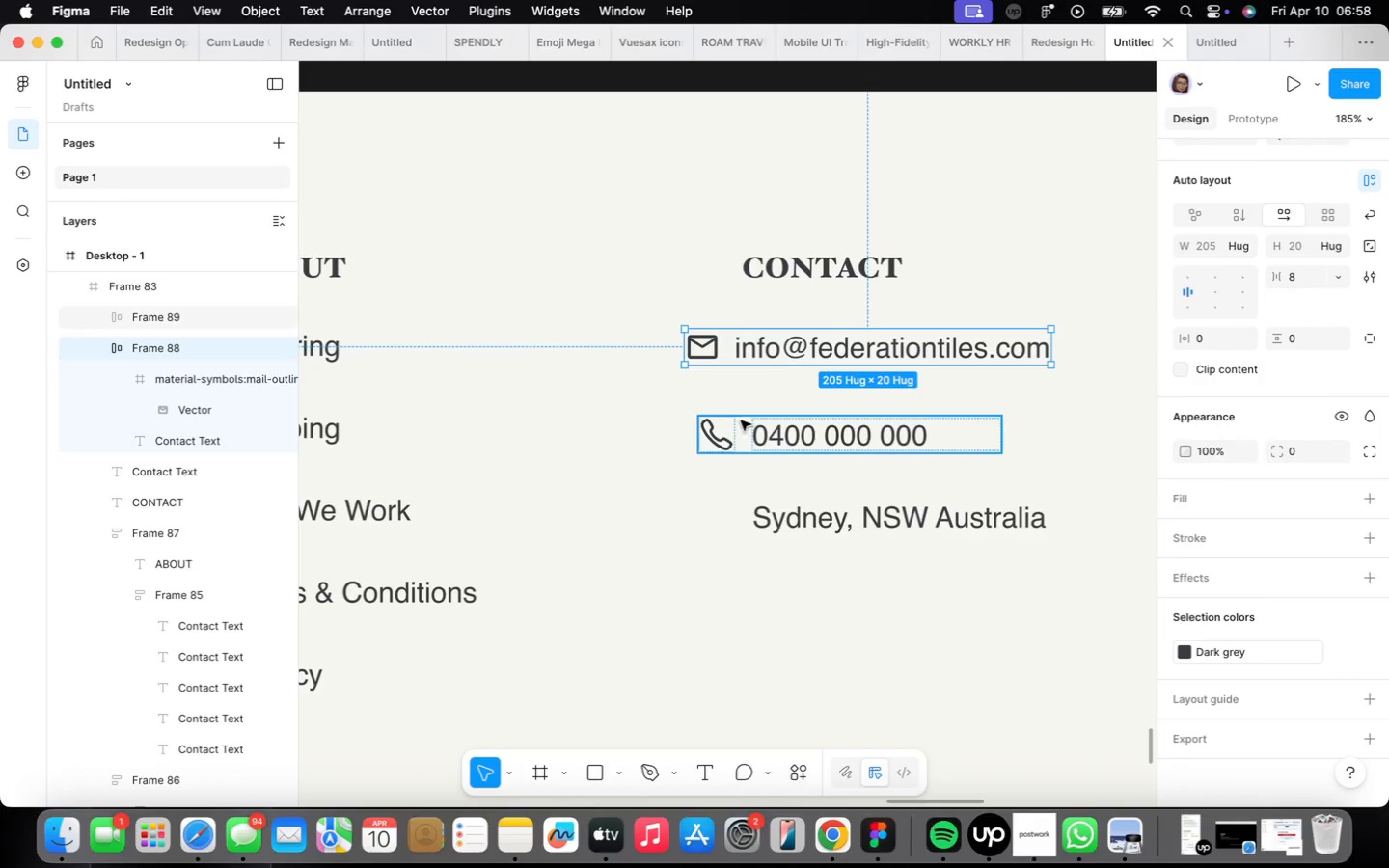 
left_click([746, 427])
 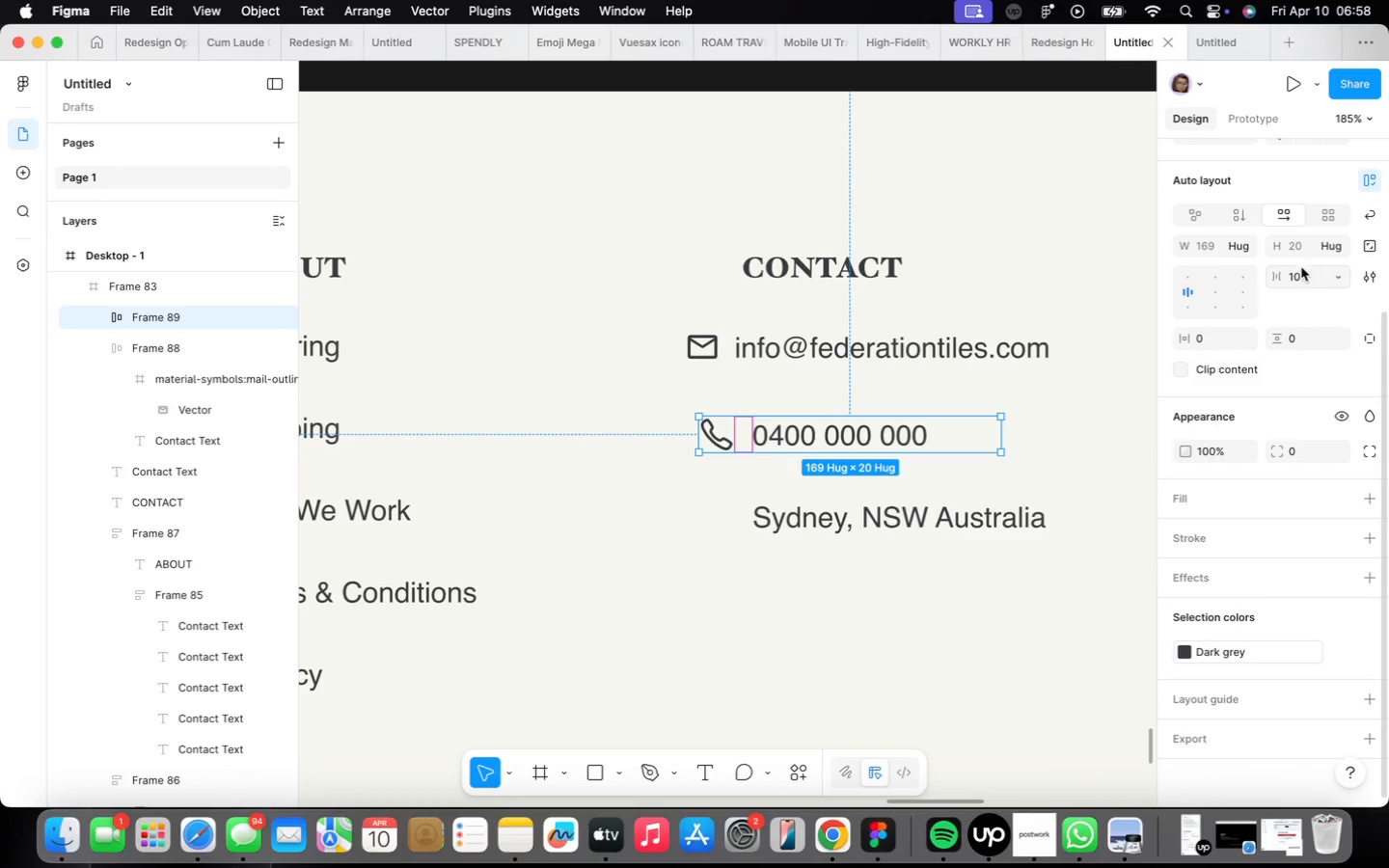 
left_click([1305, 276])
 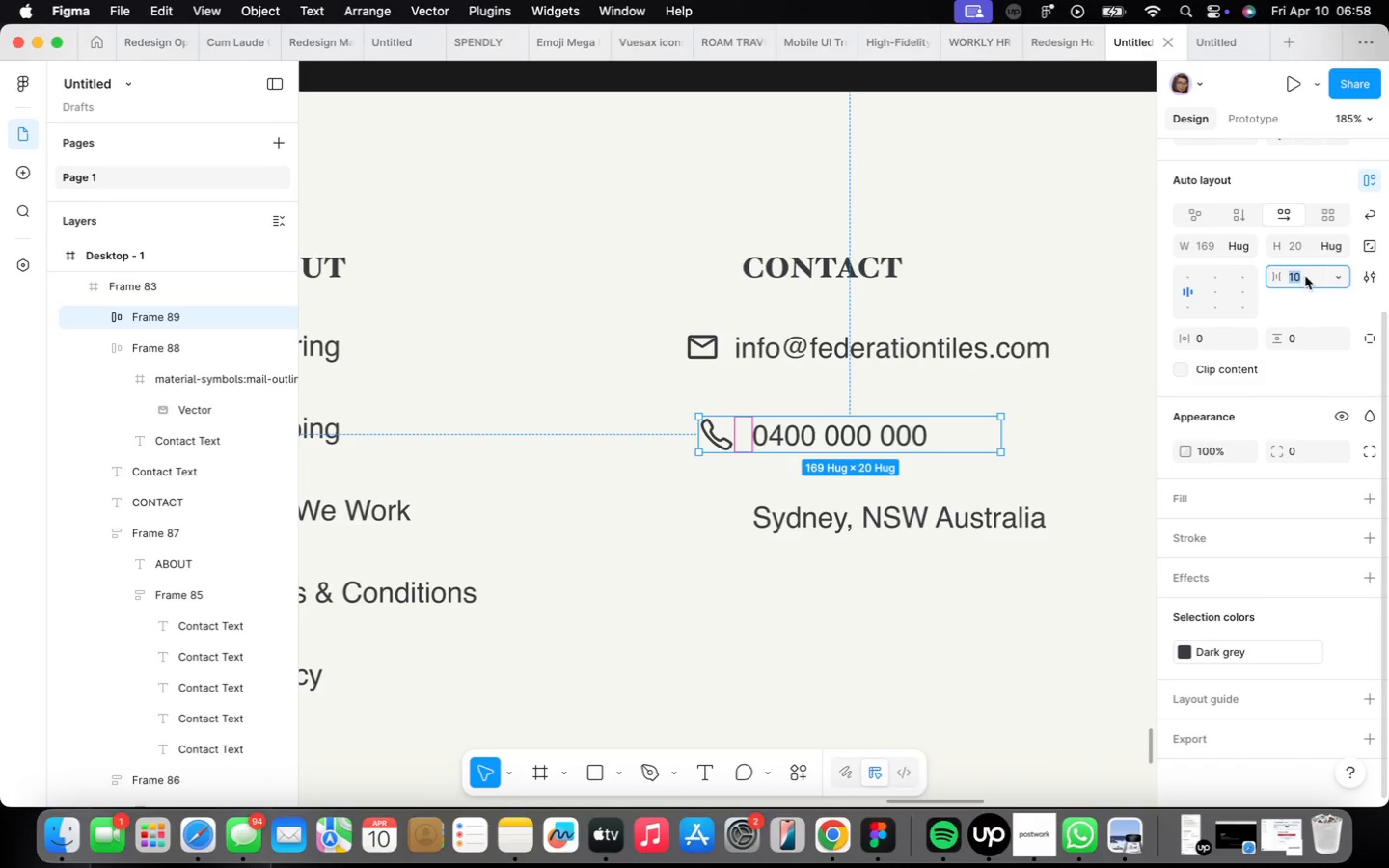 
key(8)
 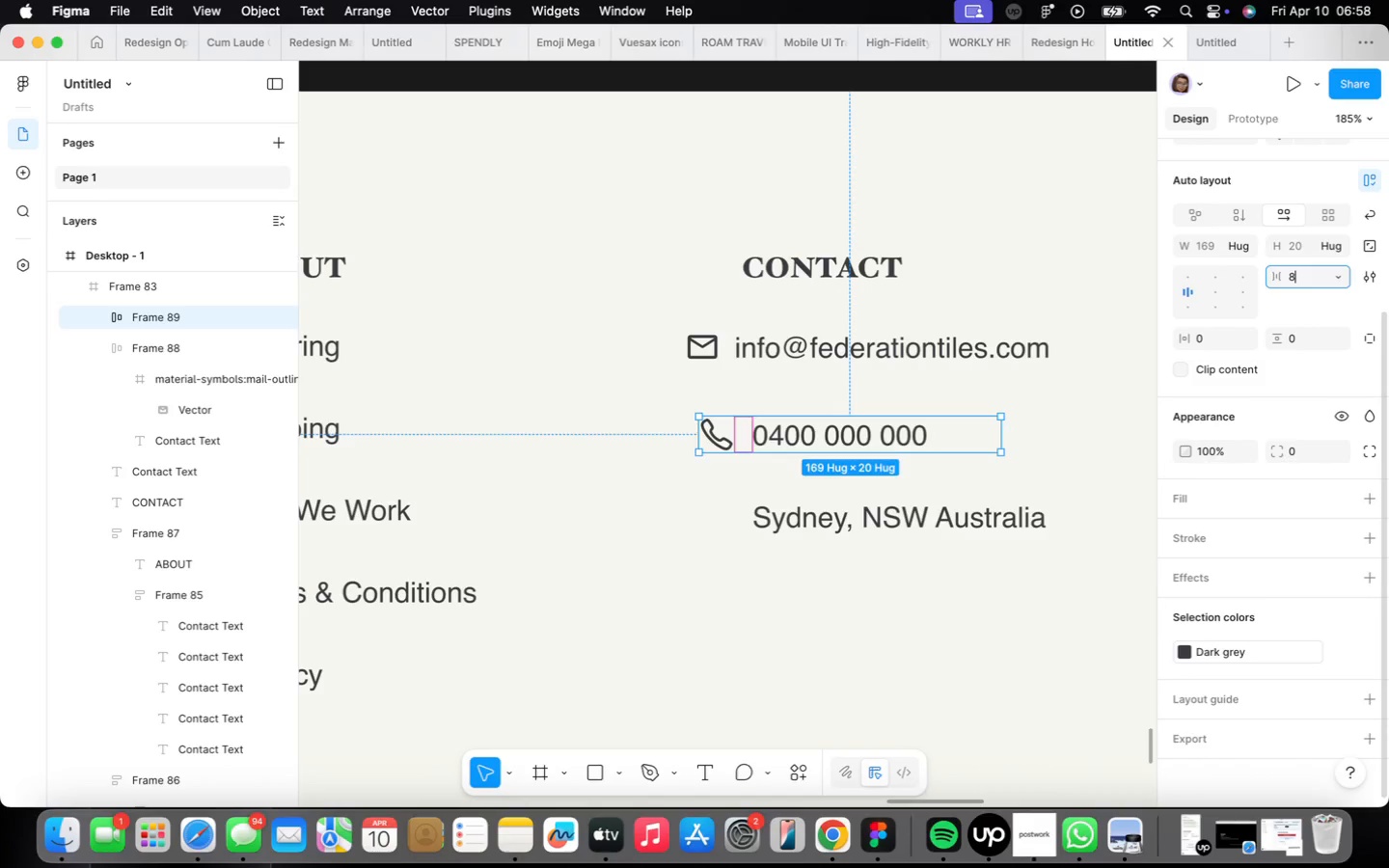 
key(Enter)
 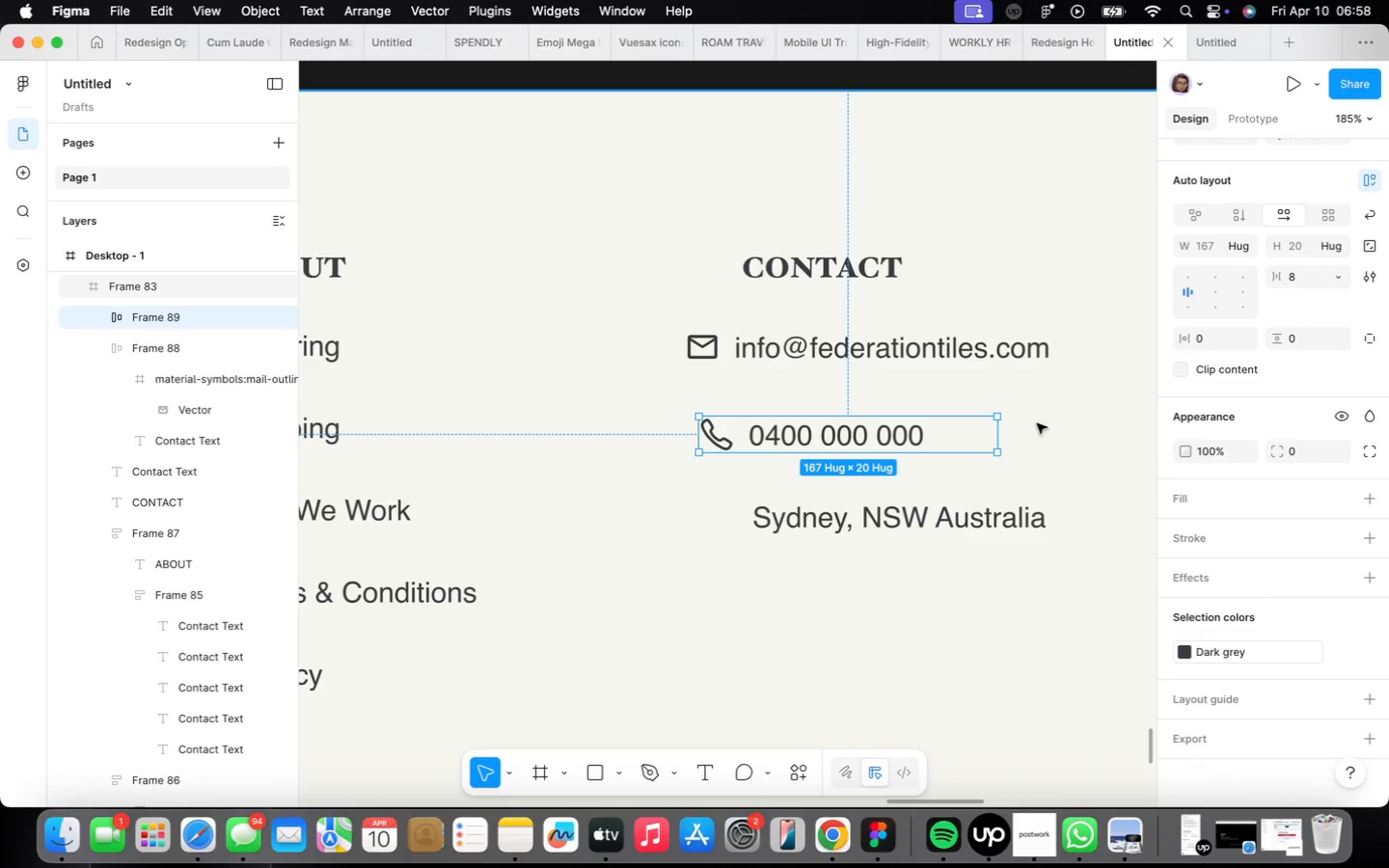 
left_click_drag(start_coordinate=[1003, 424], to_coordinate=[927, 425])
 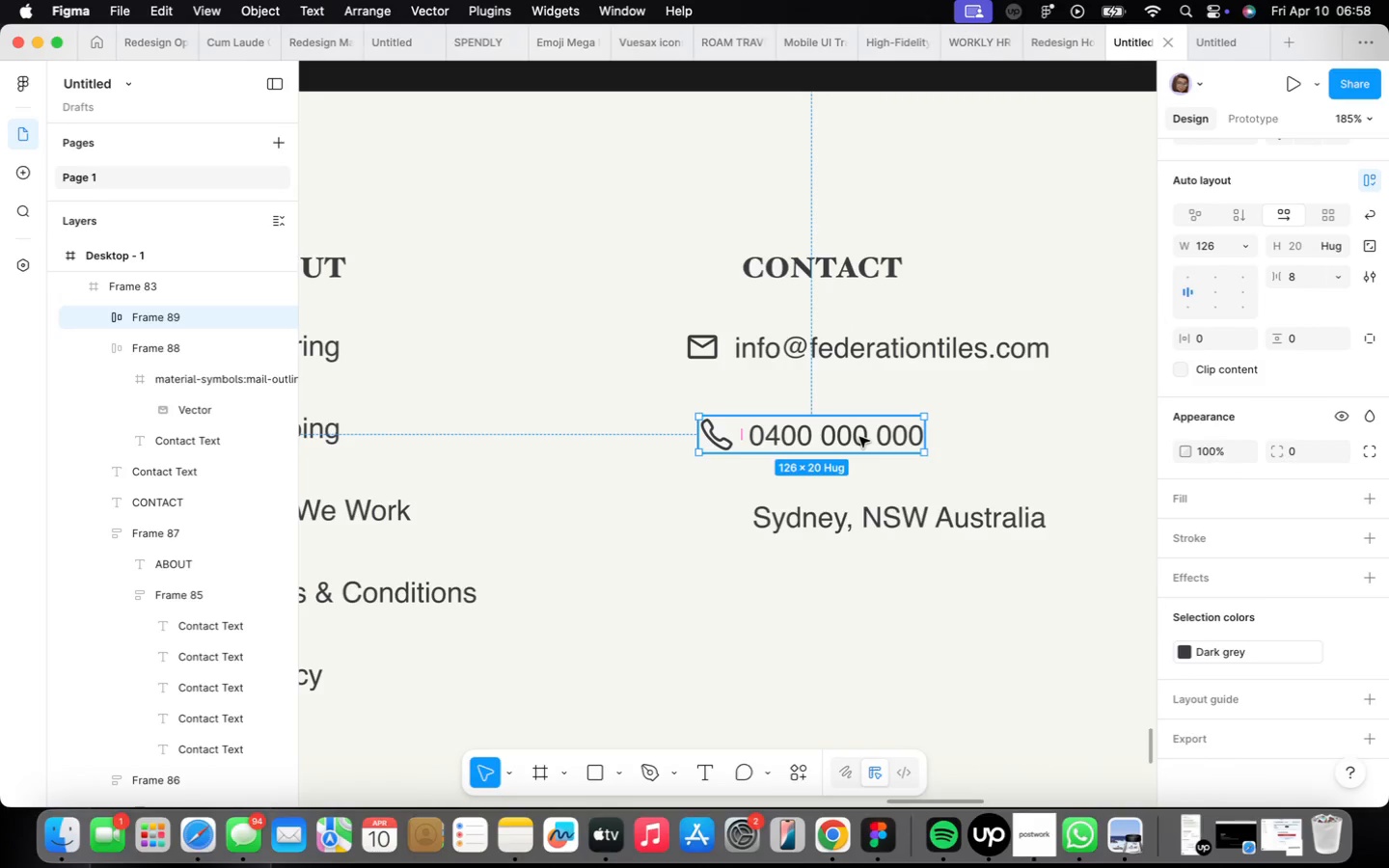 
left_click_drag(start_coordinate=[859, 436], to_coordinate=[845, 436])
 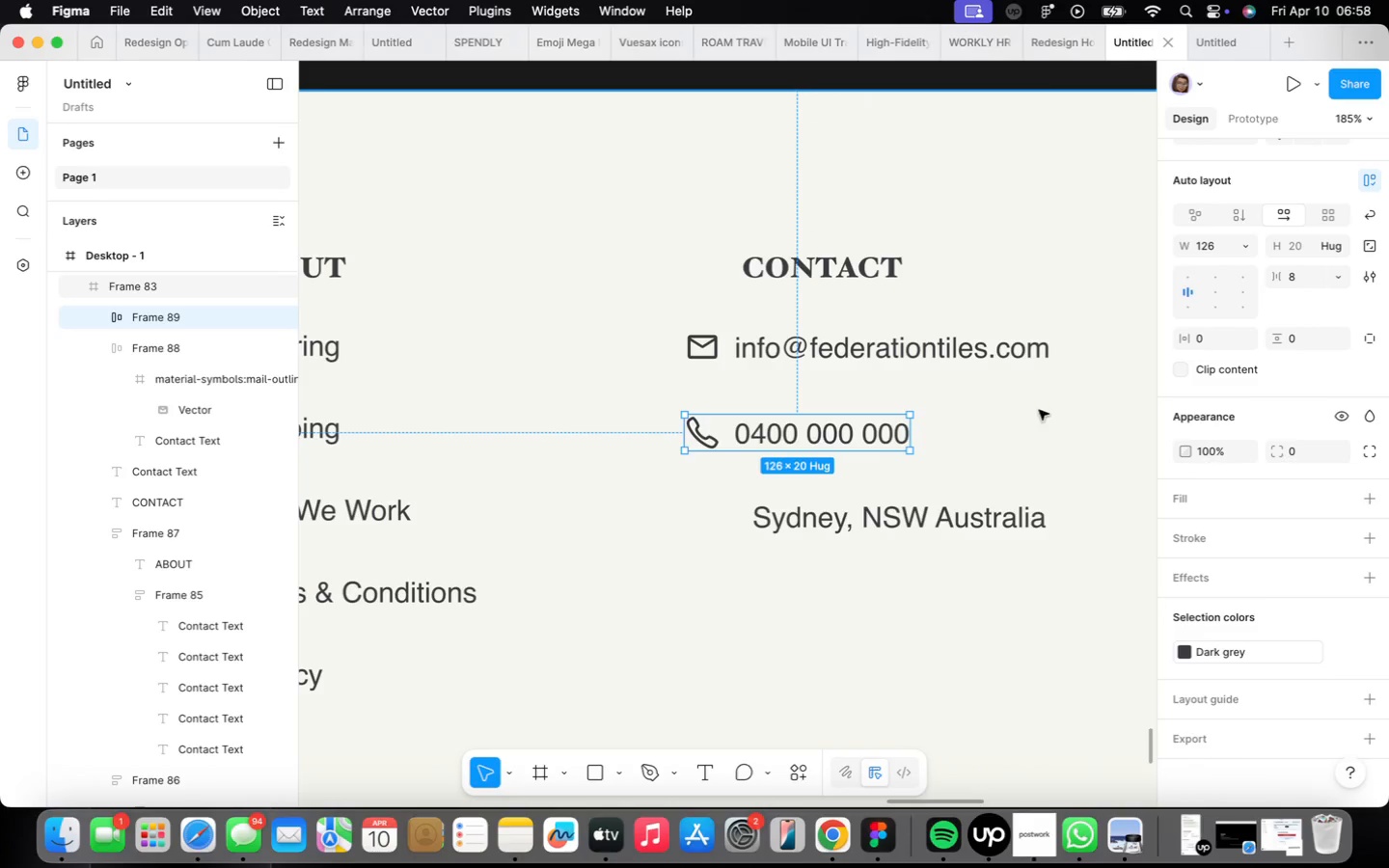 
scroll: coordinate [1041, 410], scroll_direction: down, amount: 4.0
 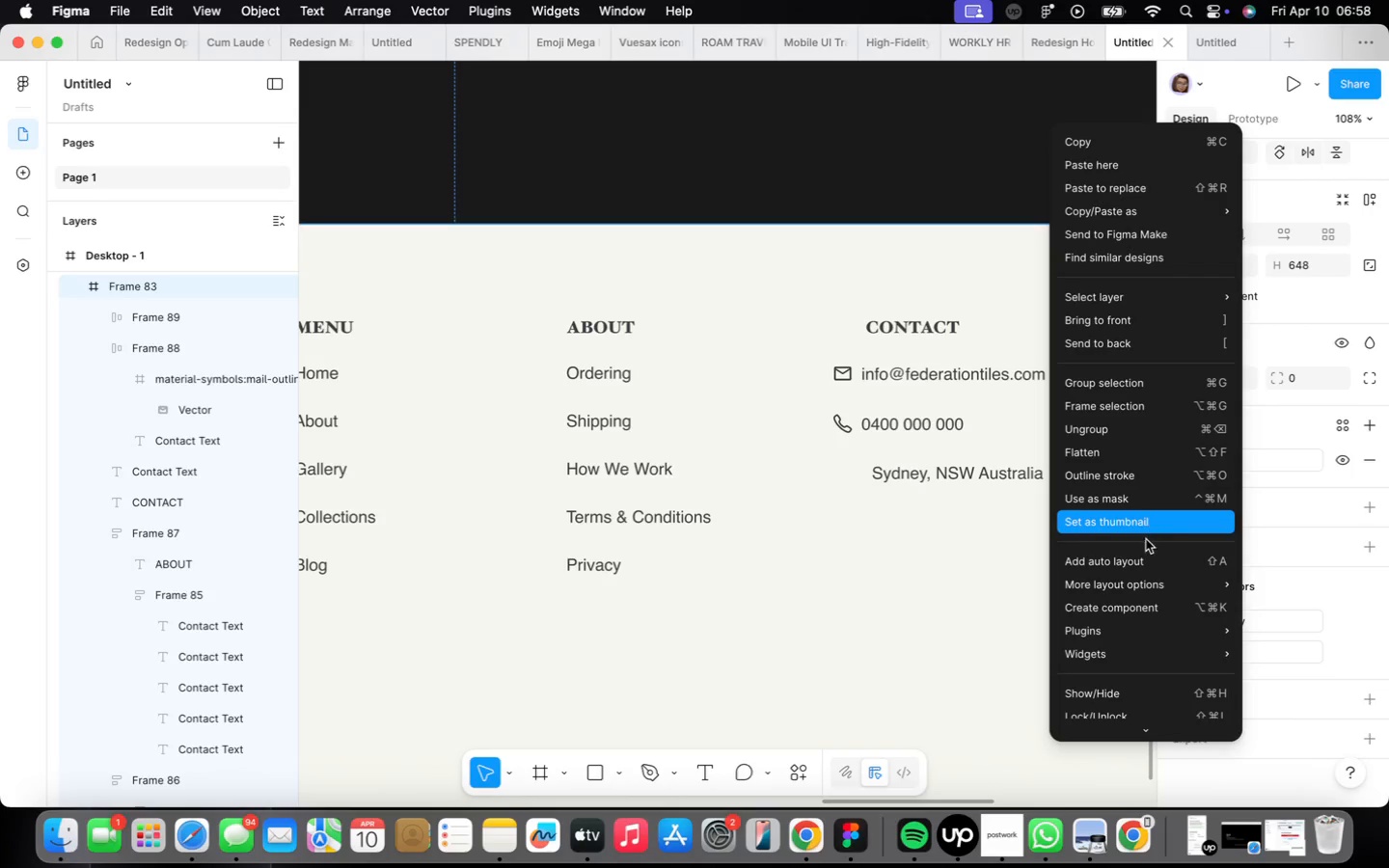 
wait(12.15)
 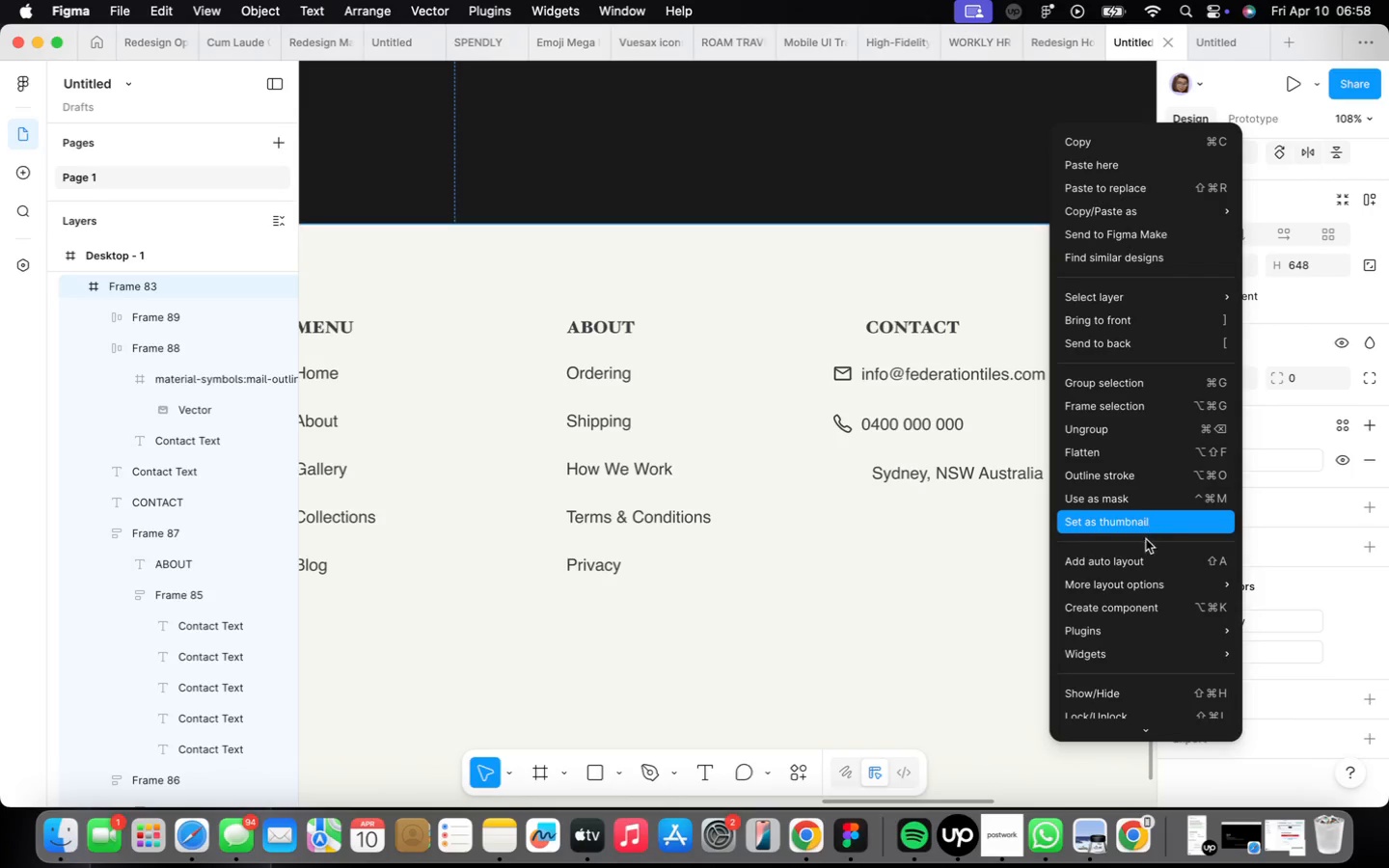 
left_click([914, 355])
 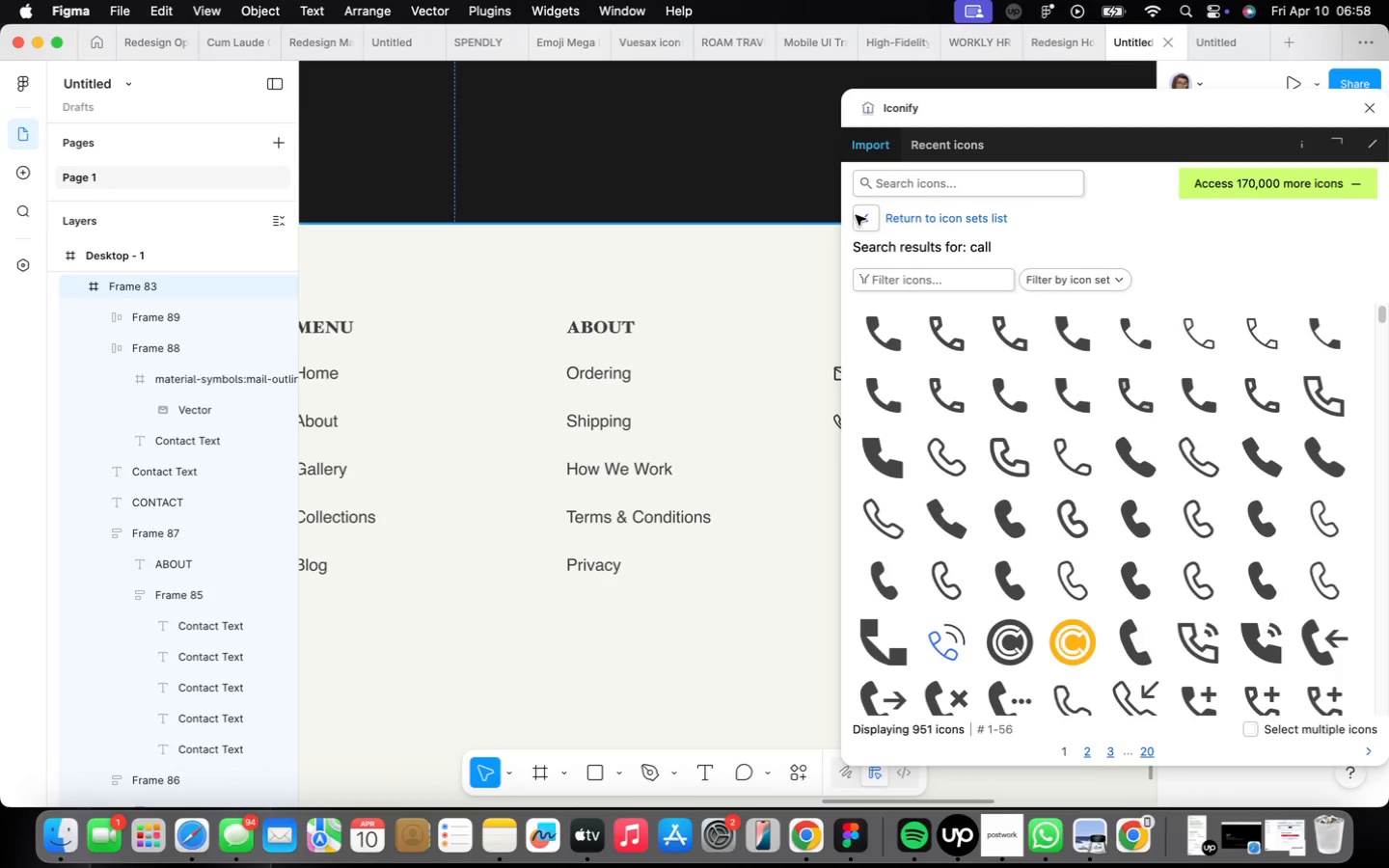 
left_click([941, 188])
 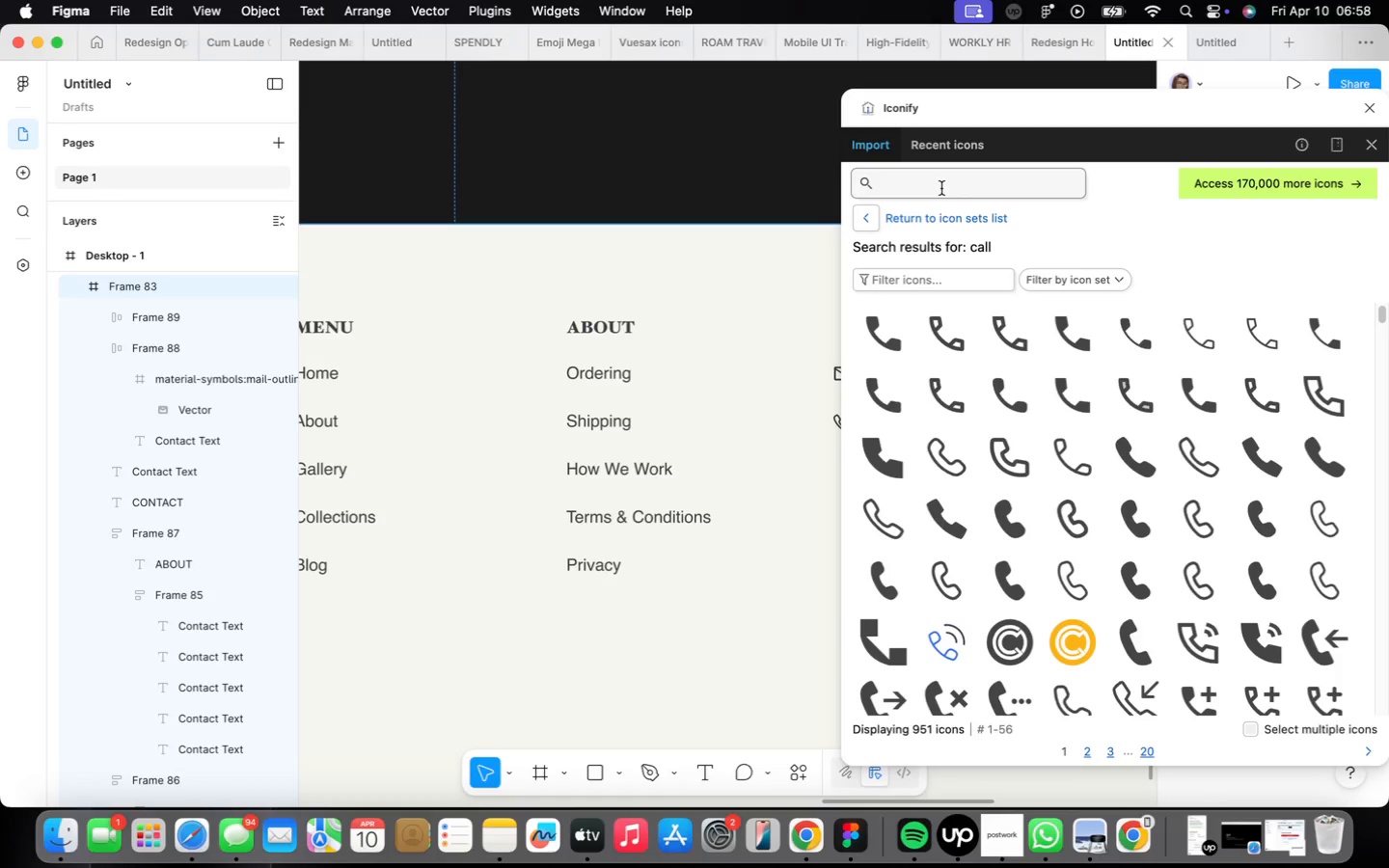 
type(location)
 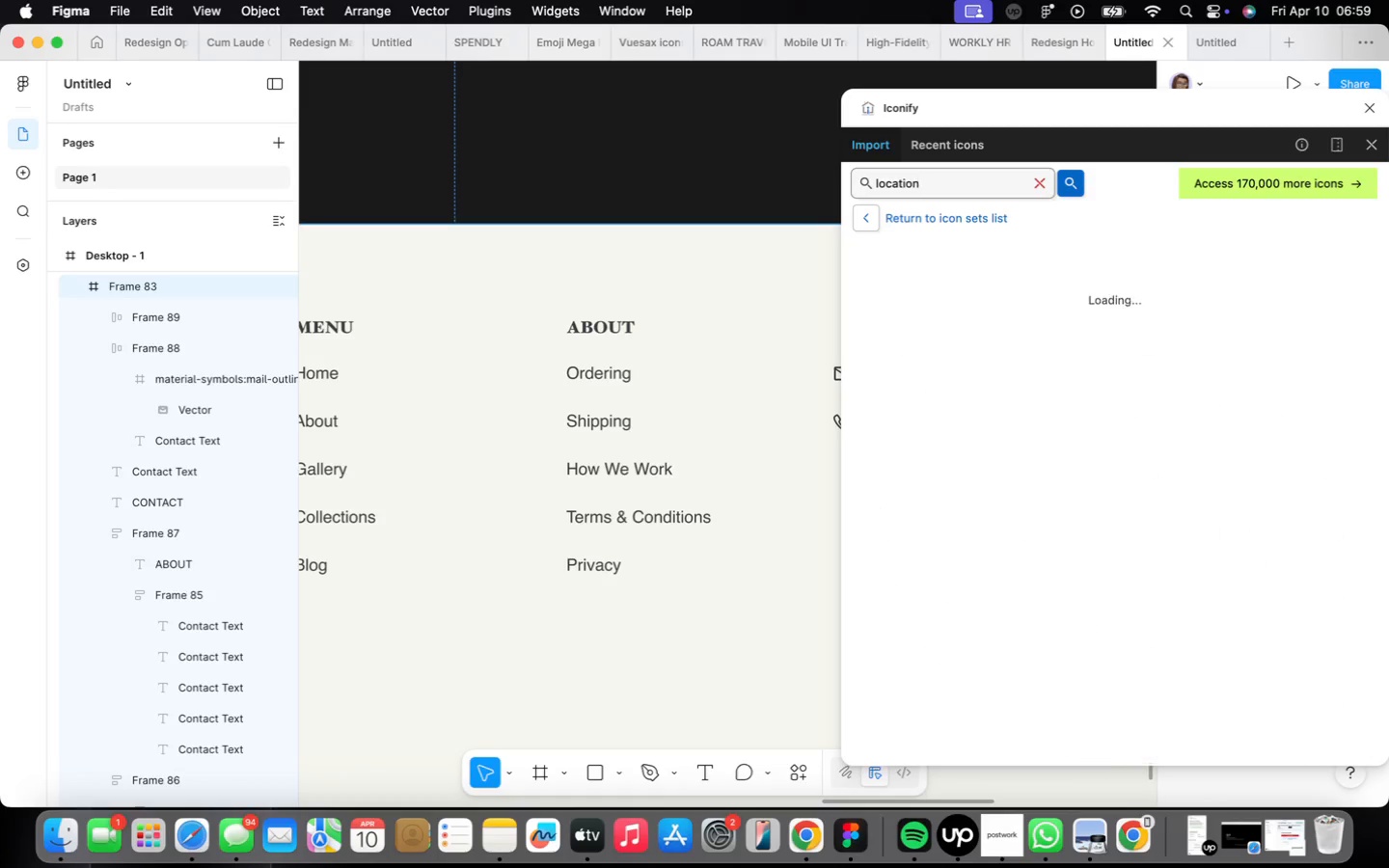 
key(Enter)
 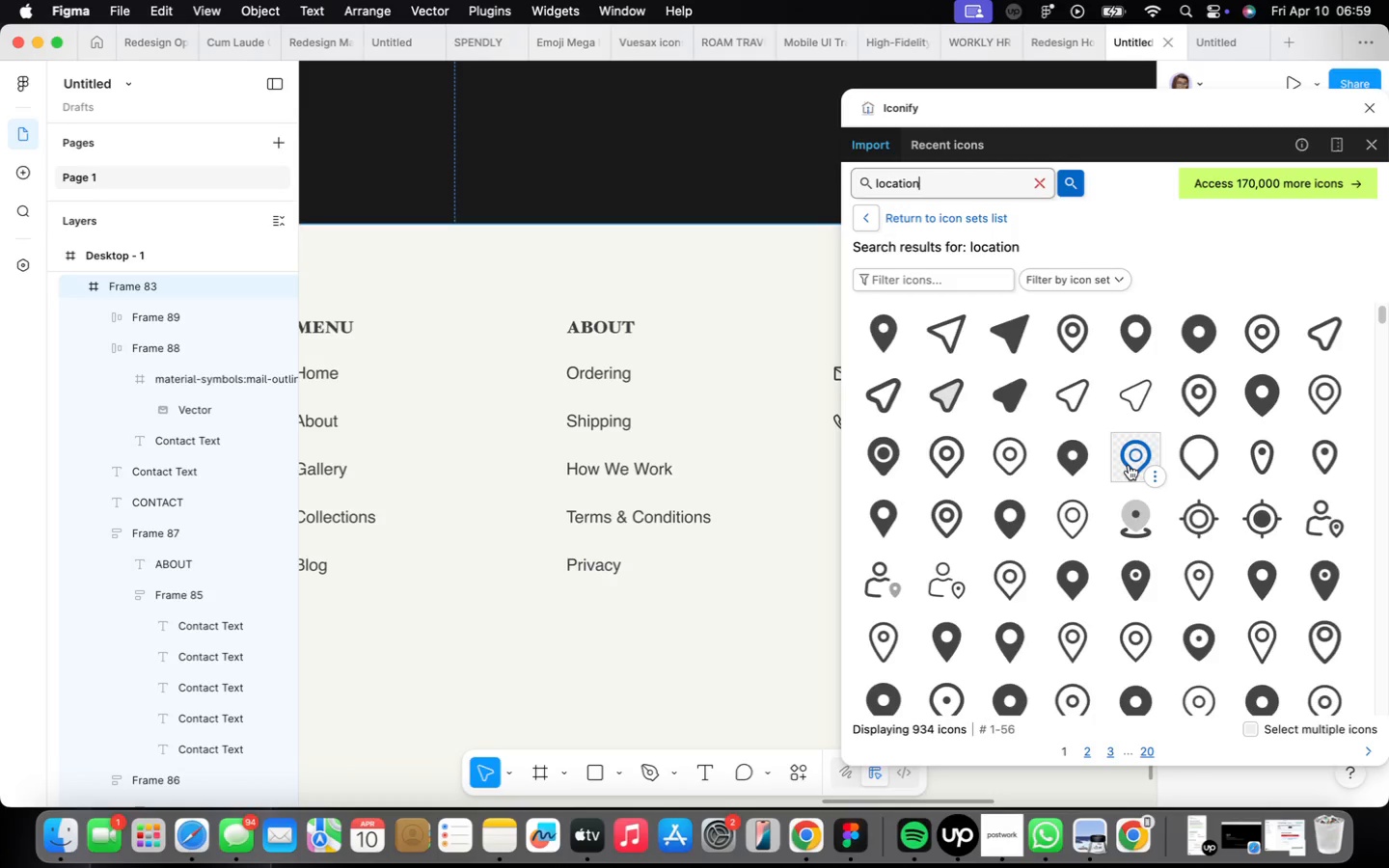 
wait(34.62)
 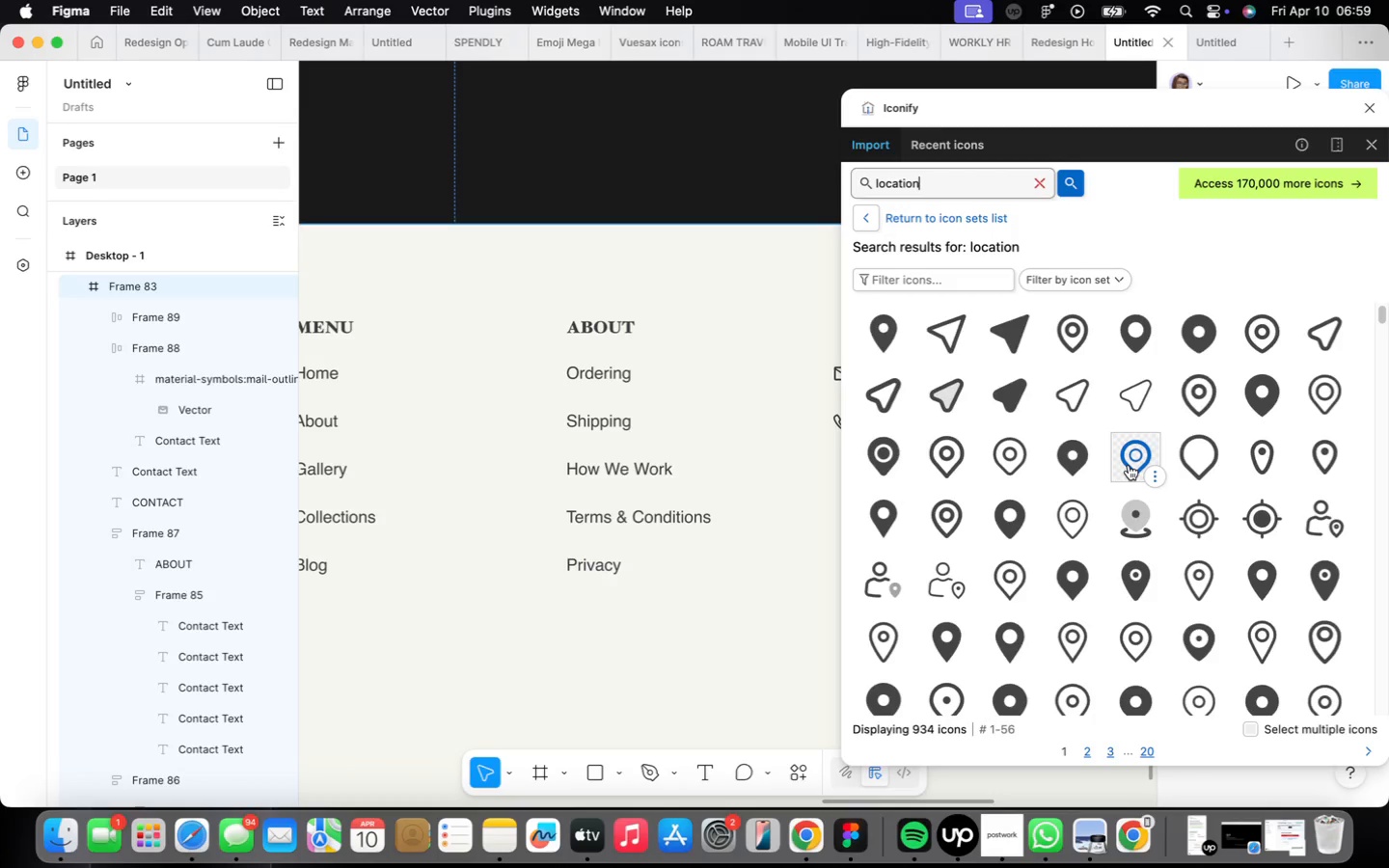 
mouse_move([1209, 551])
 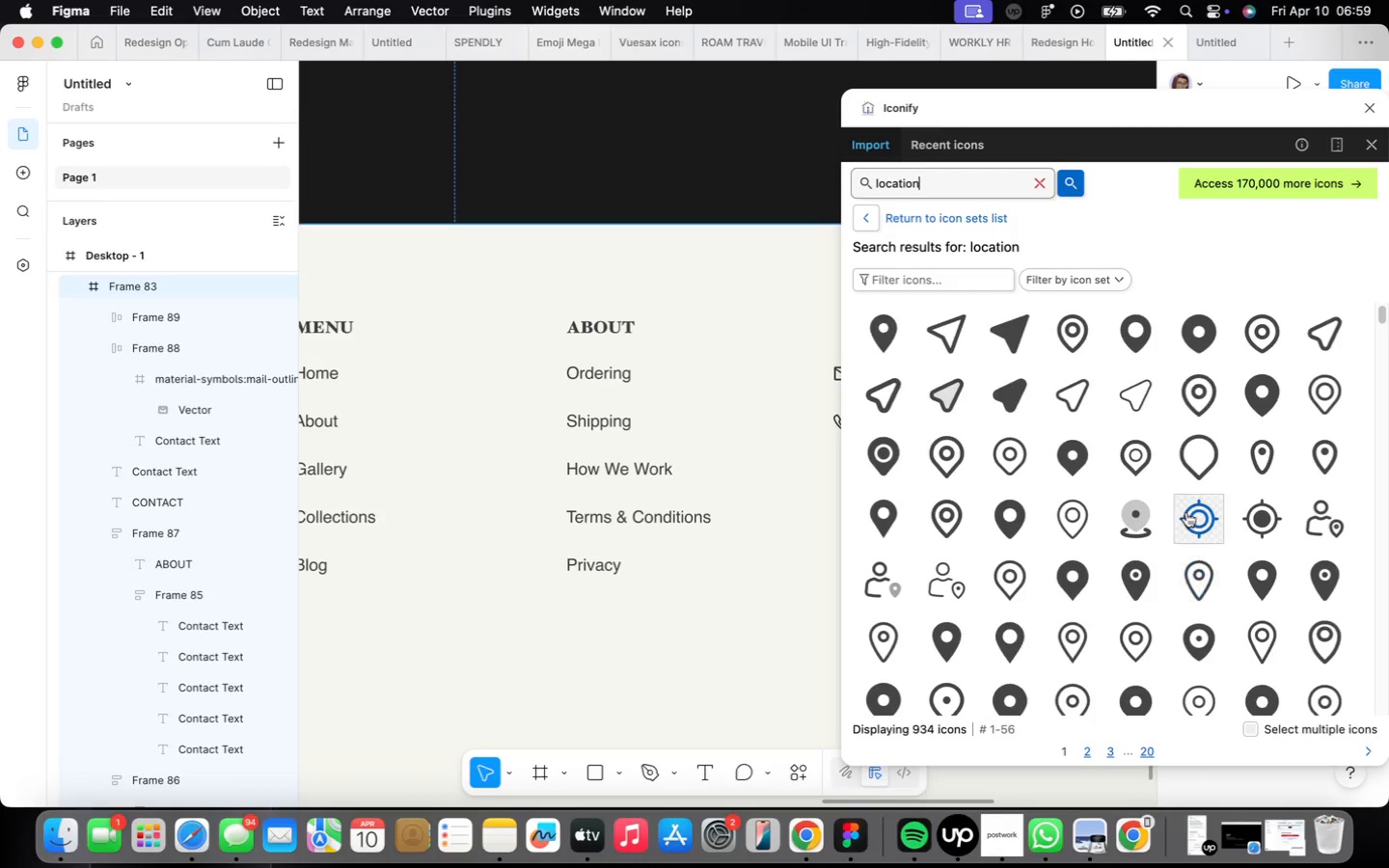 
scroll: coordinate [1186, 512], scroll_direction: down, amount: 9.0
 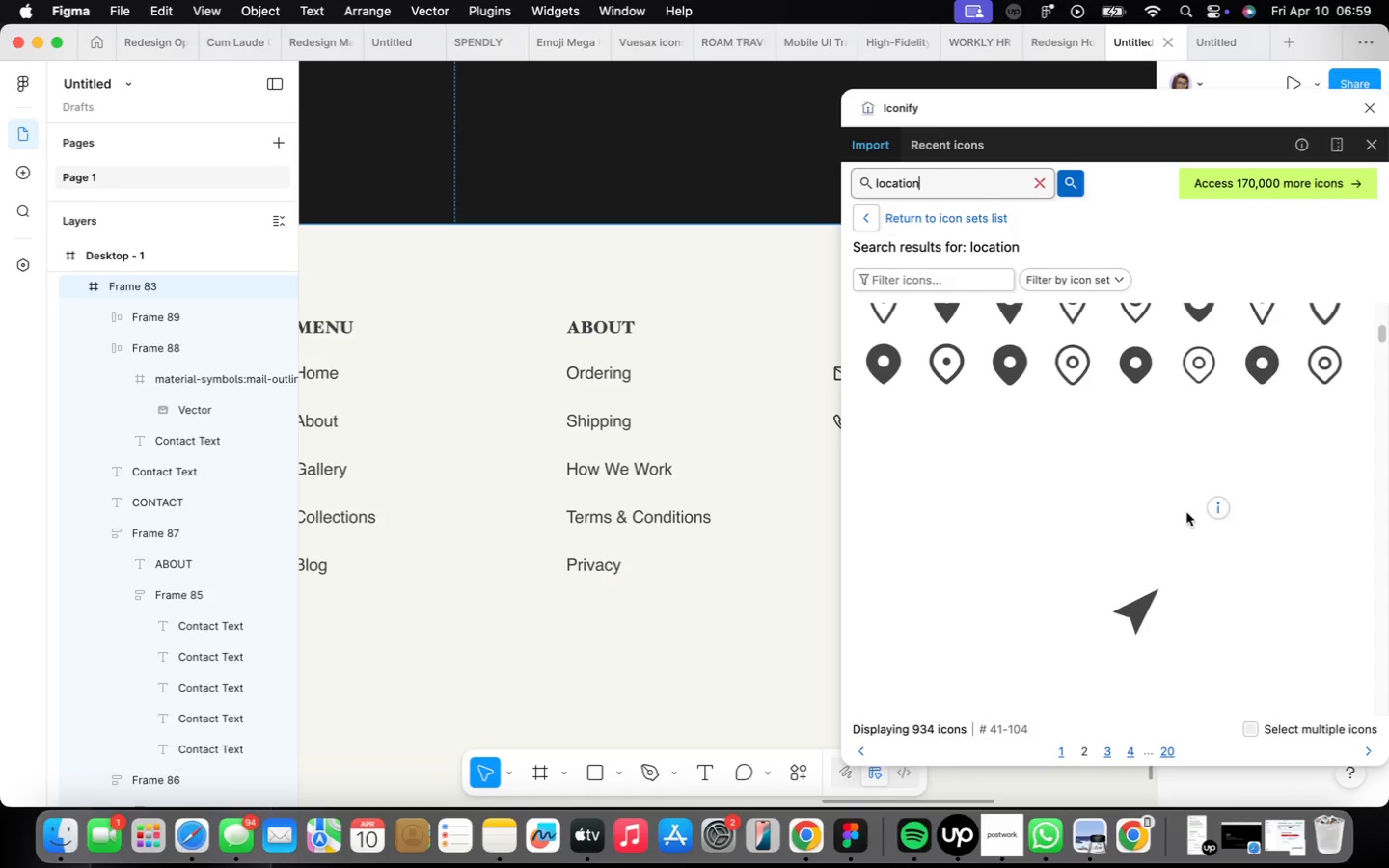 
scroll: coordinate [1185, 514], scroll_direction: up, amount: 16.0
 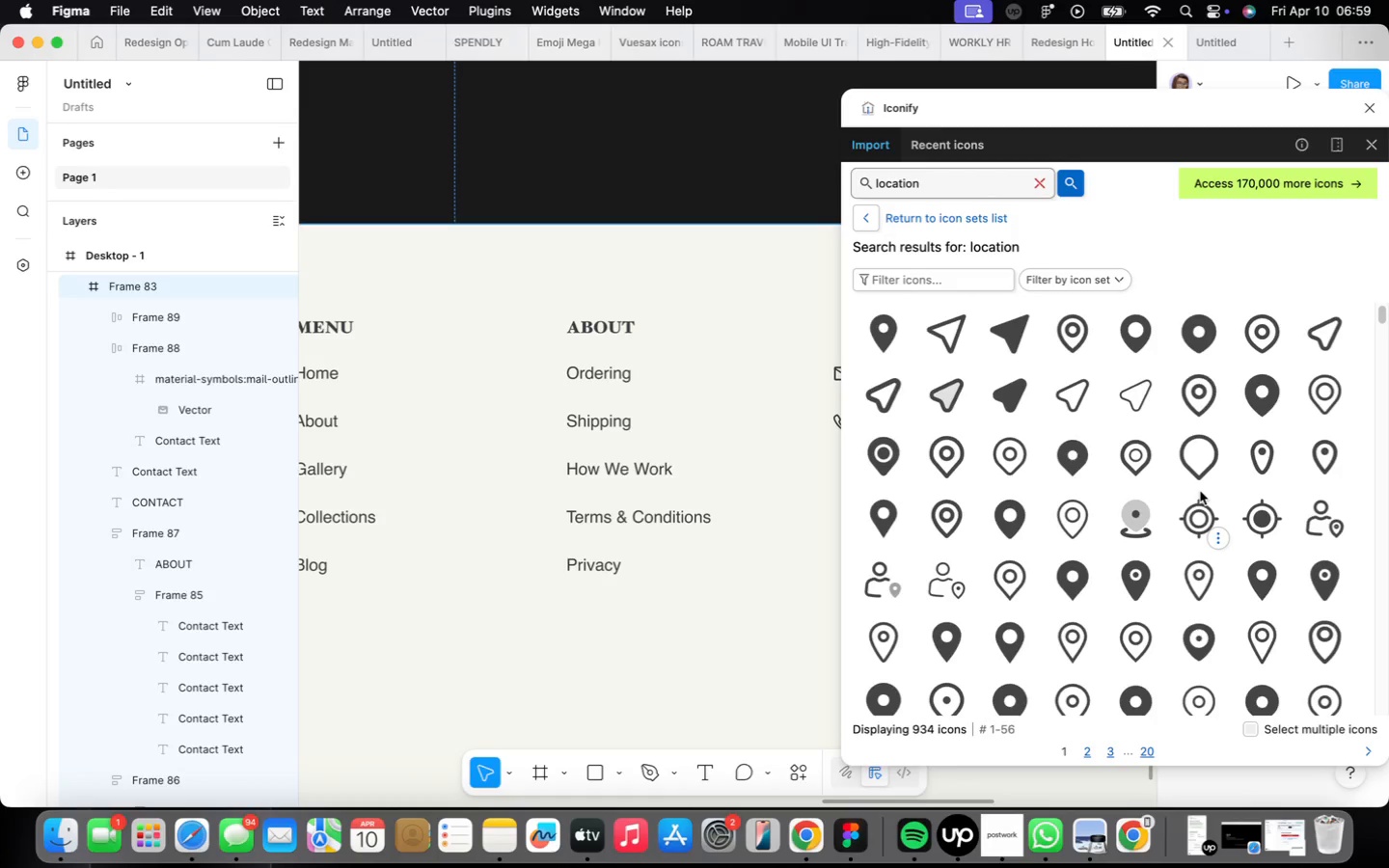 
mouse_move([1005, 462])
 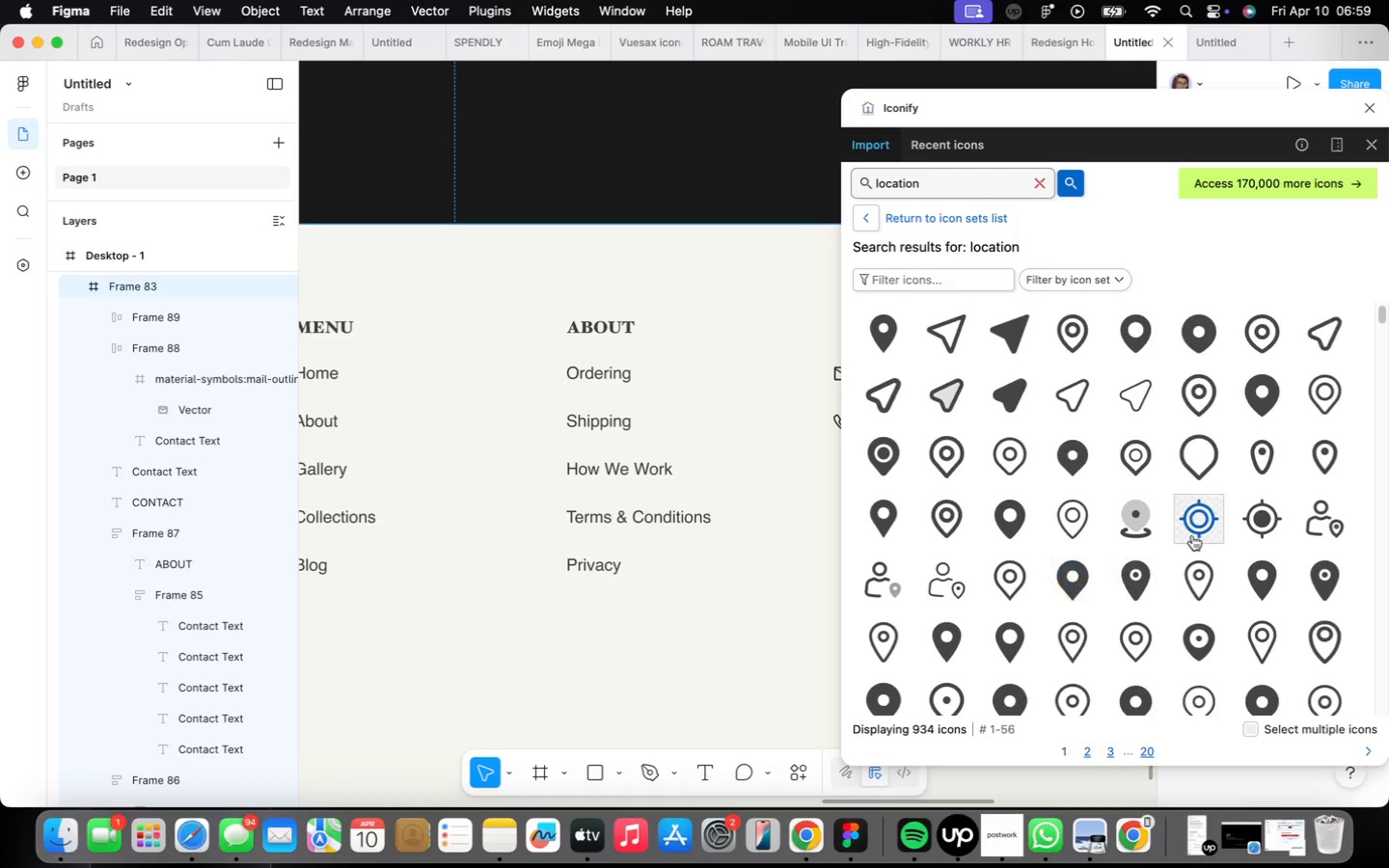 
mouse_move([1334, 523])
 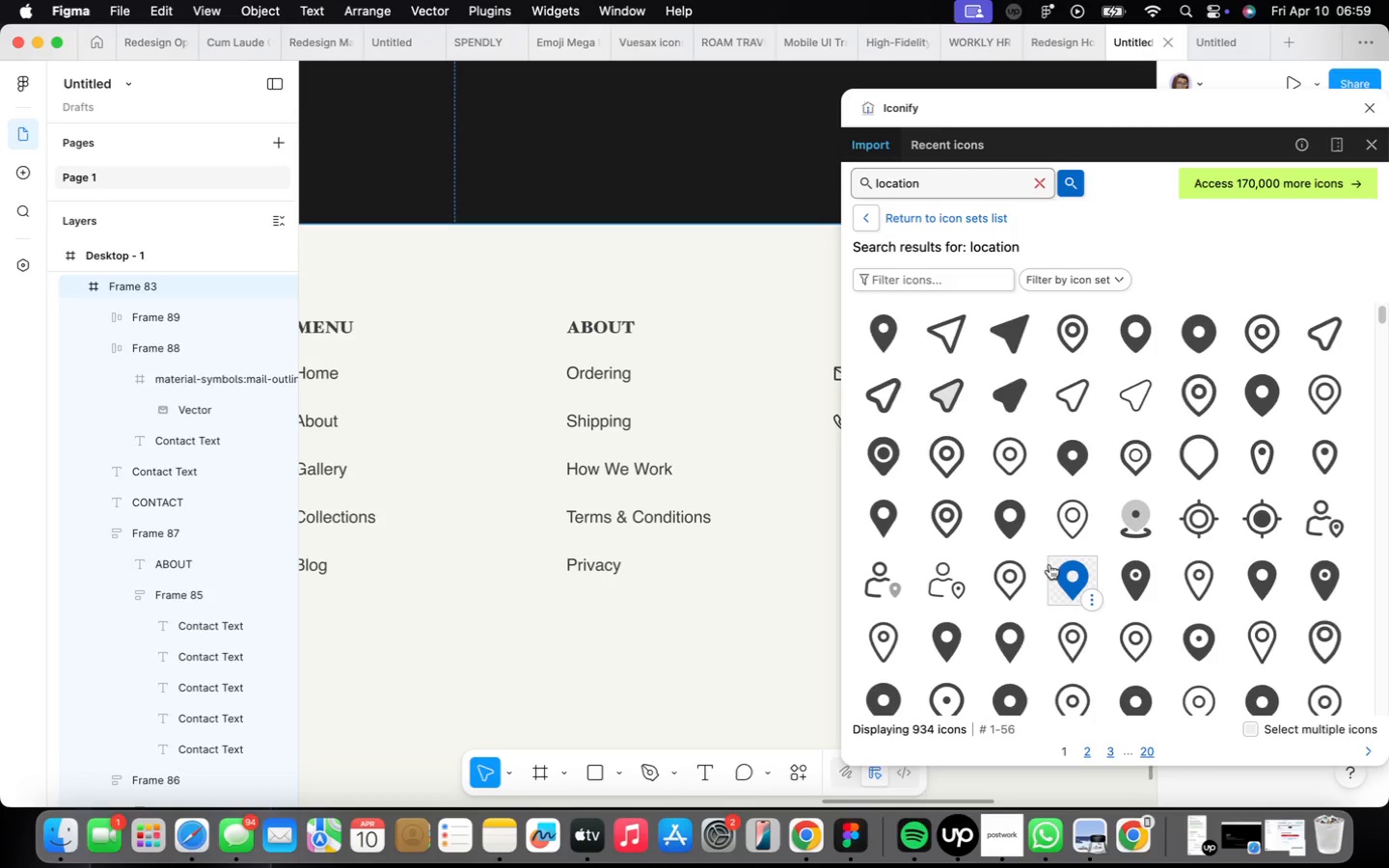 
scroll: coordinate [1050, 563], scroll_direction: down, amount: 9.0
 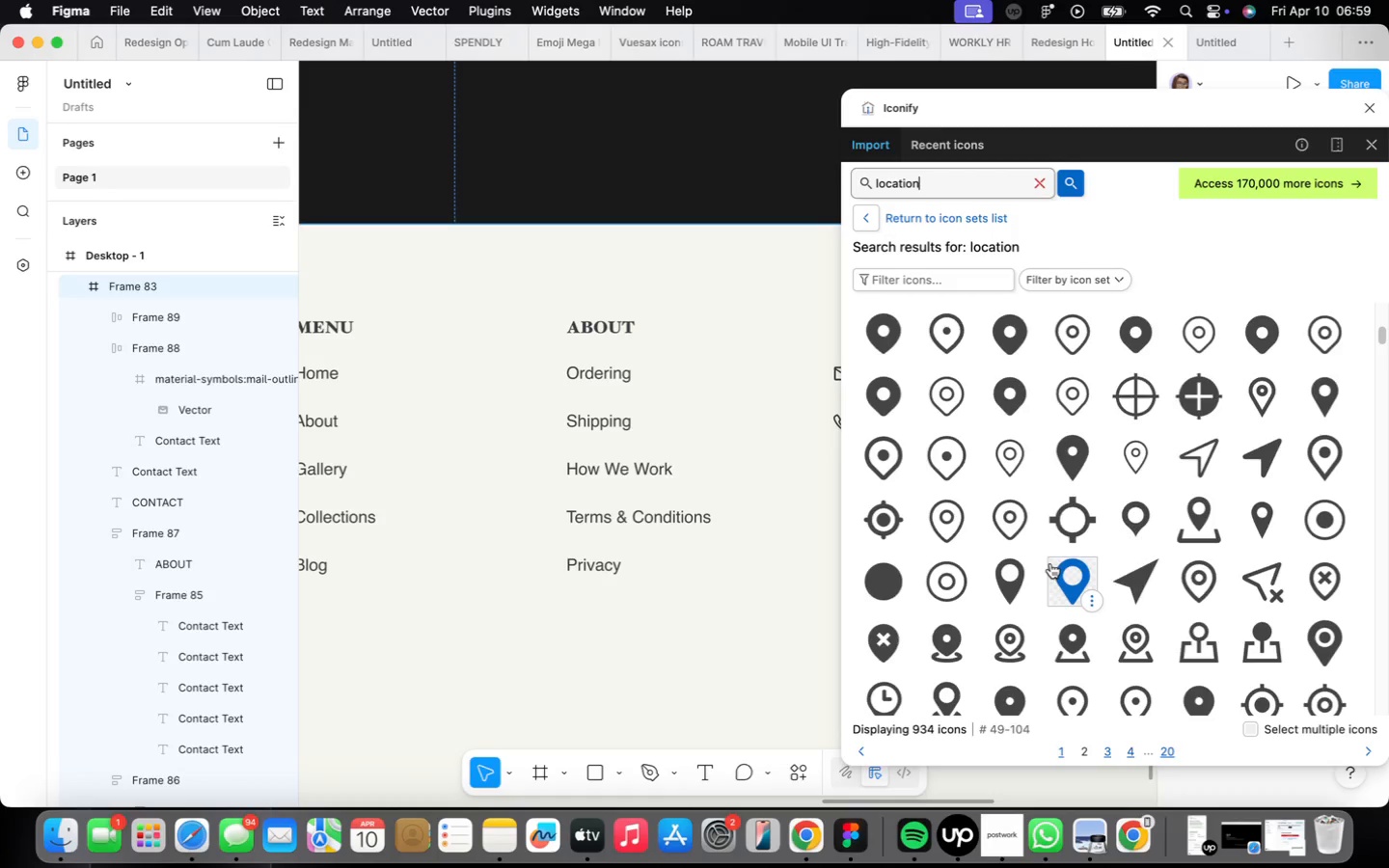 
scroll: coordinate [1050, 564], scroll_direction: up, amount: 22.0
 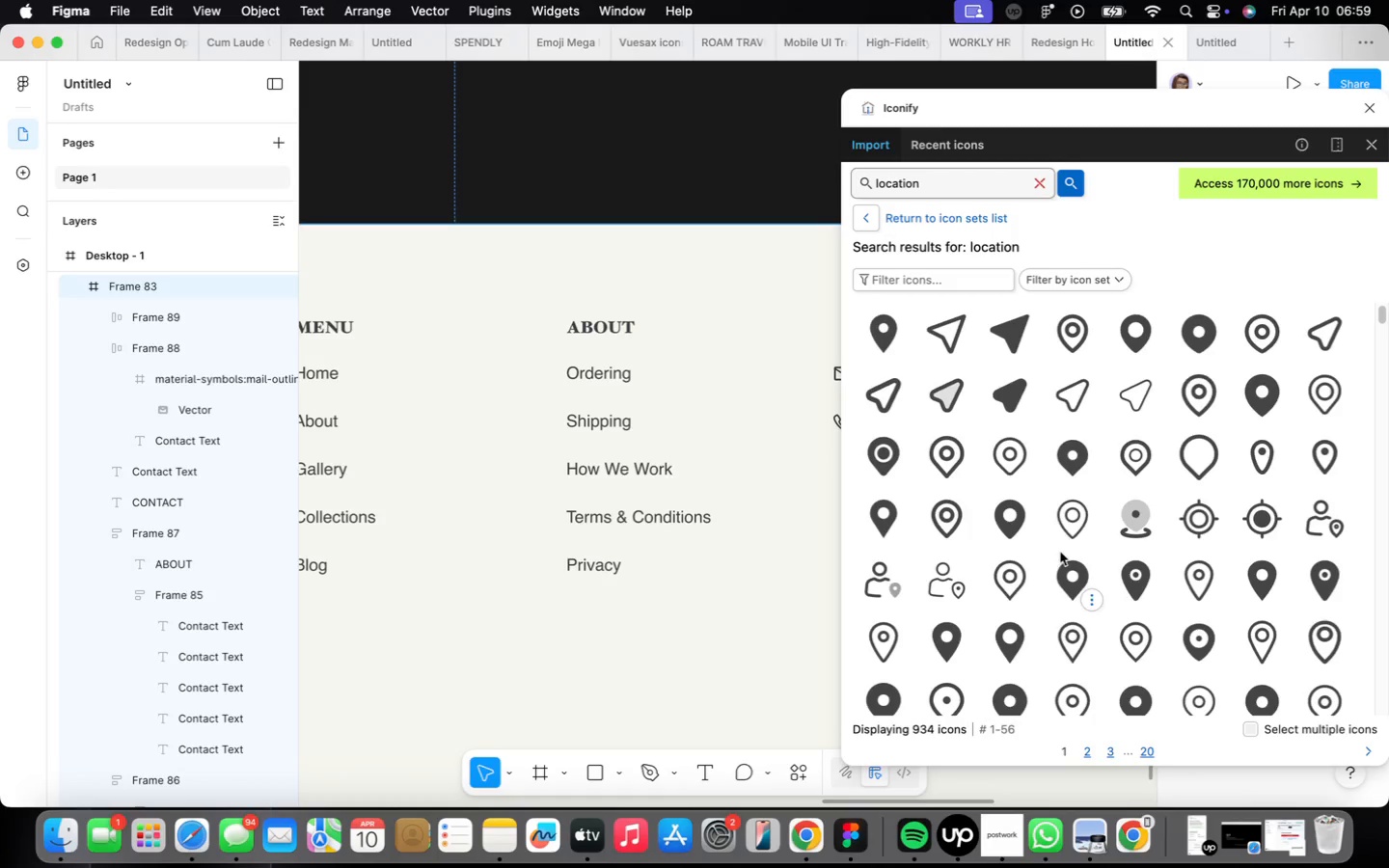 
mouse_move([1076, 483])
 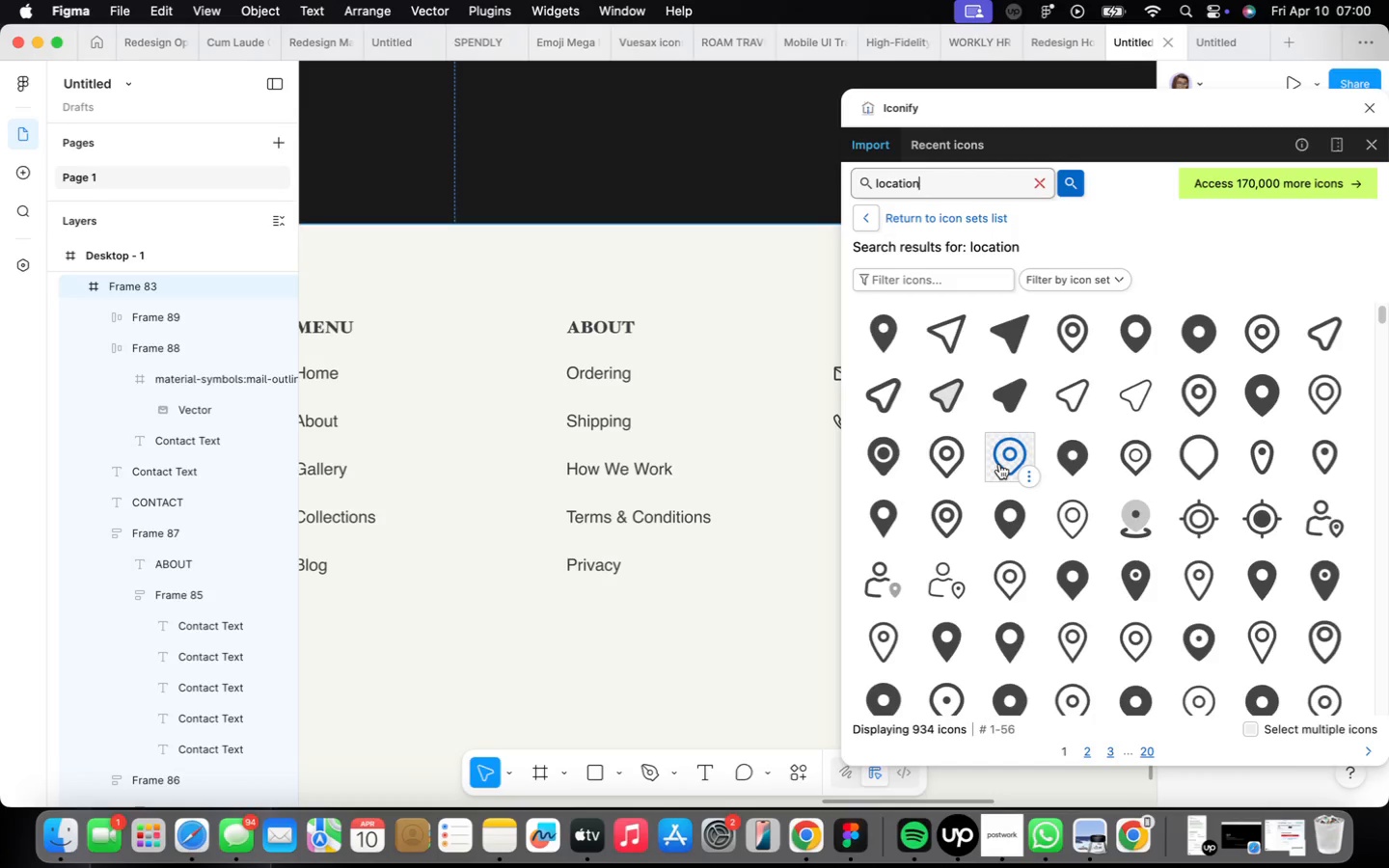 
left_click([999, 464])
 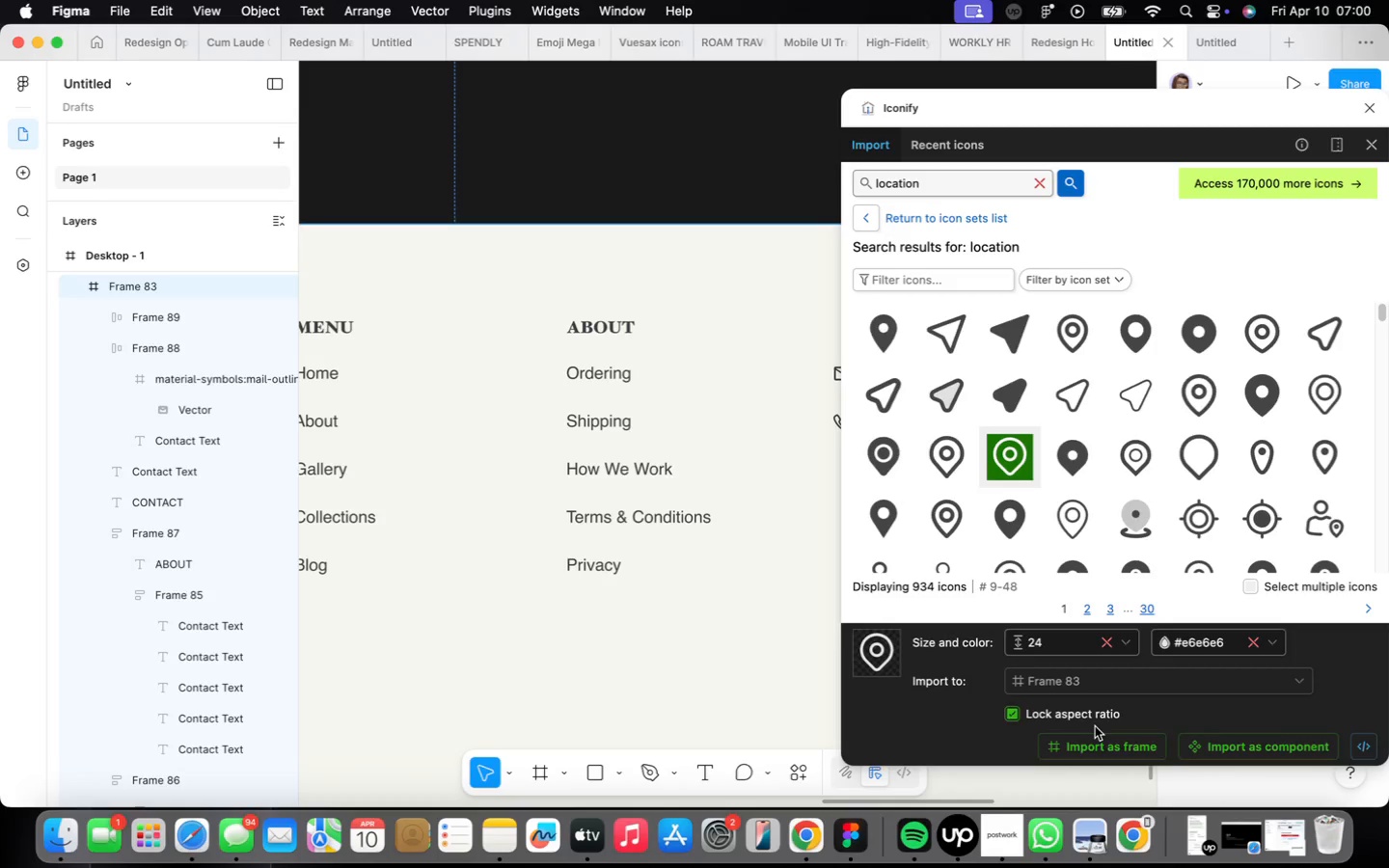 
left_click([1099, 743])
 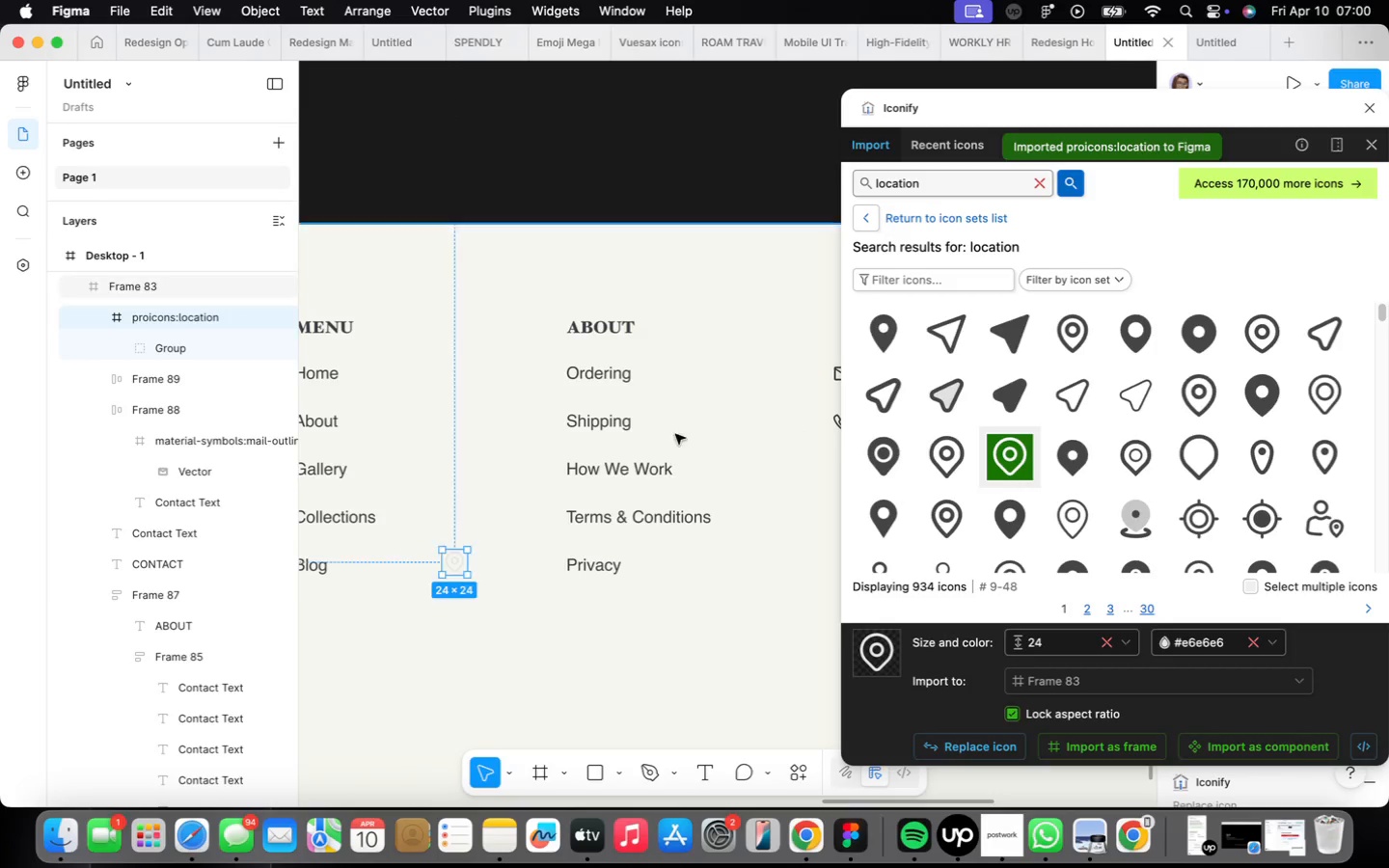 
scroll: coordinate [703, 406], scroll_direction: down, amount: 9.0
 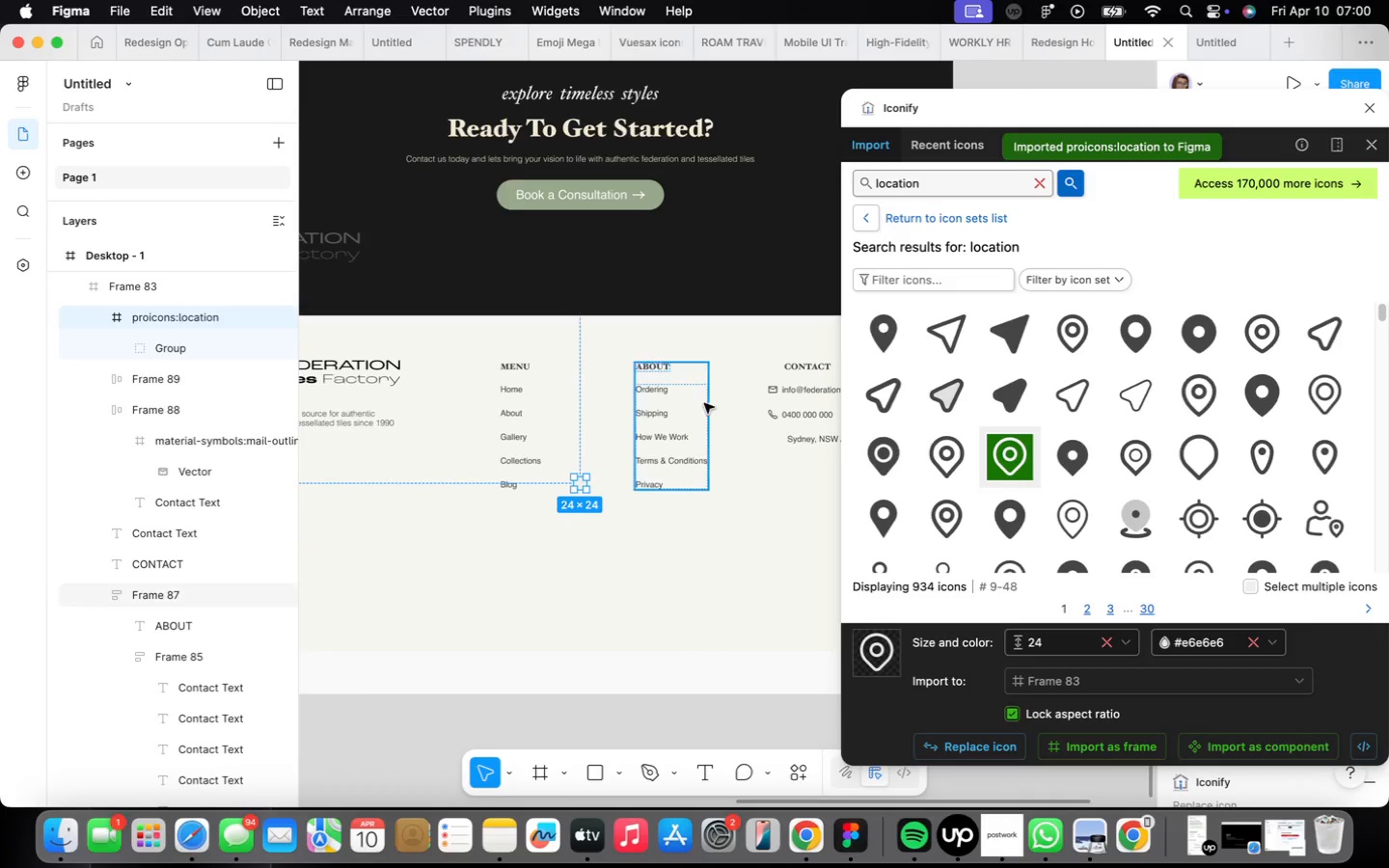 
scroll: coordinate [704, 403], scroll_direction: up, amount: 9.0
 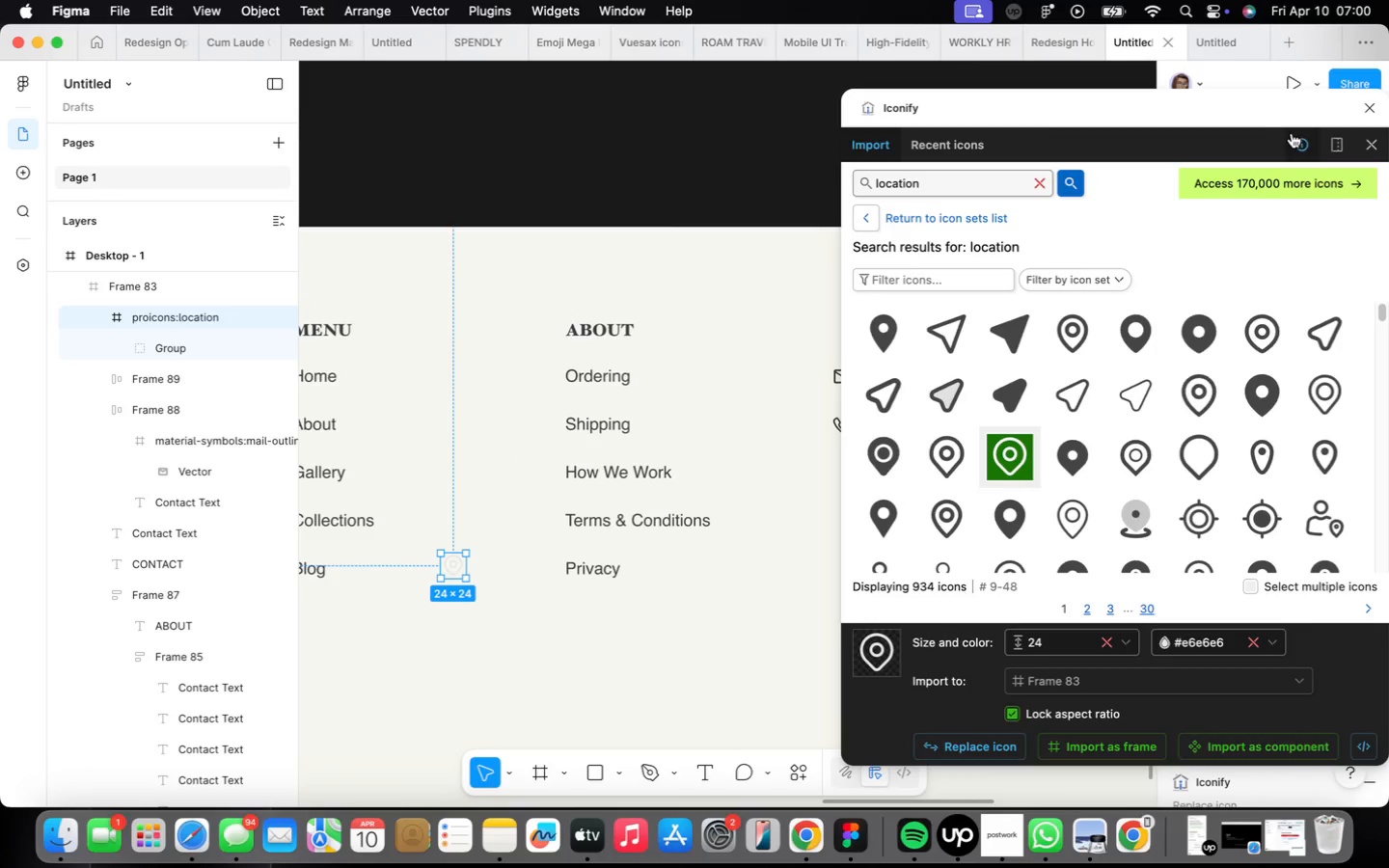 
left_click([1370, 104])
 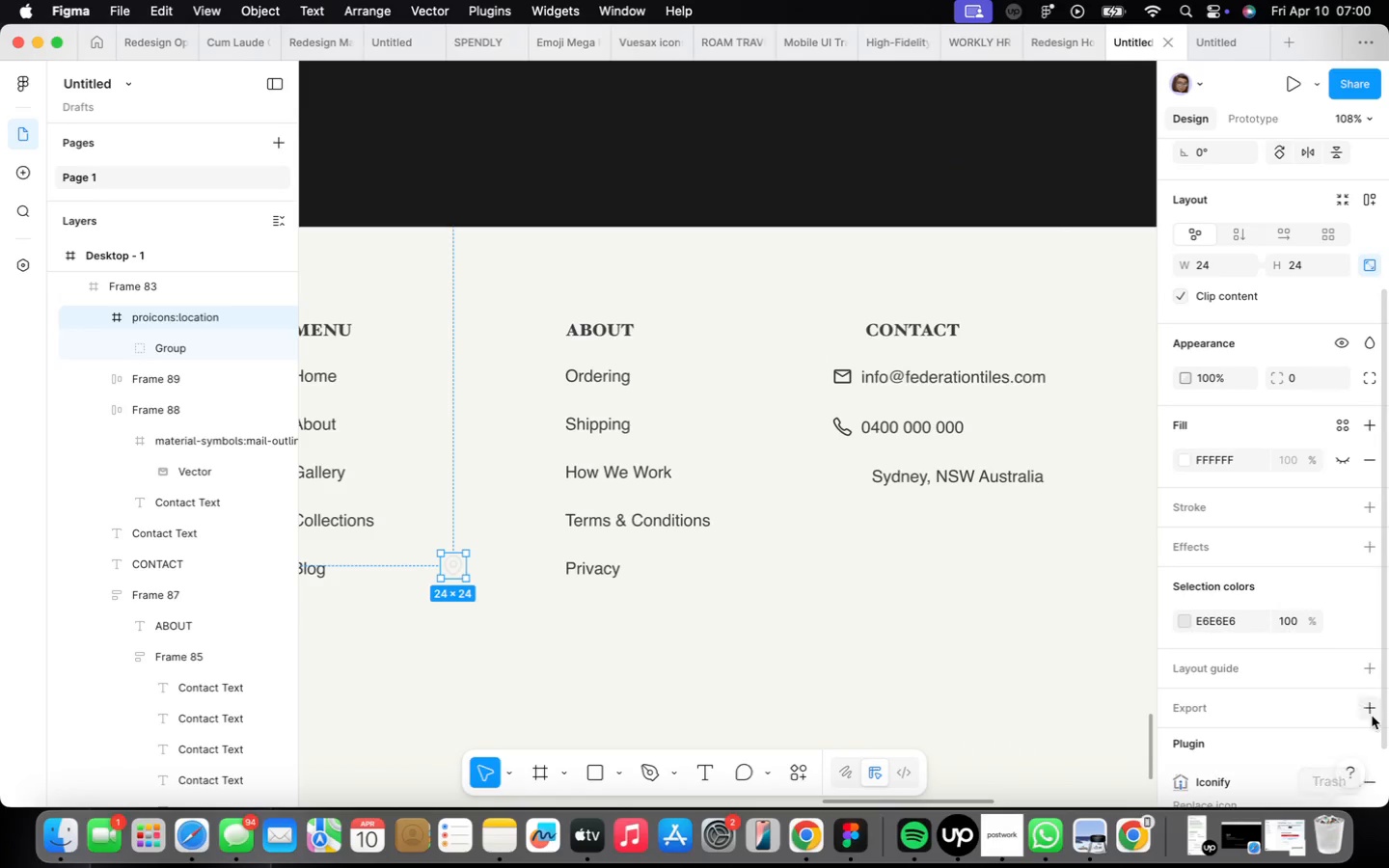 
left_click([1337, 626])
 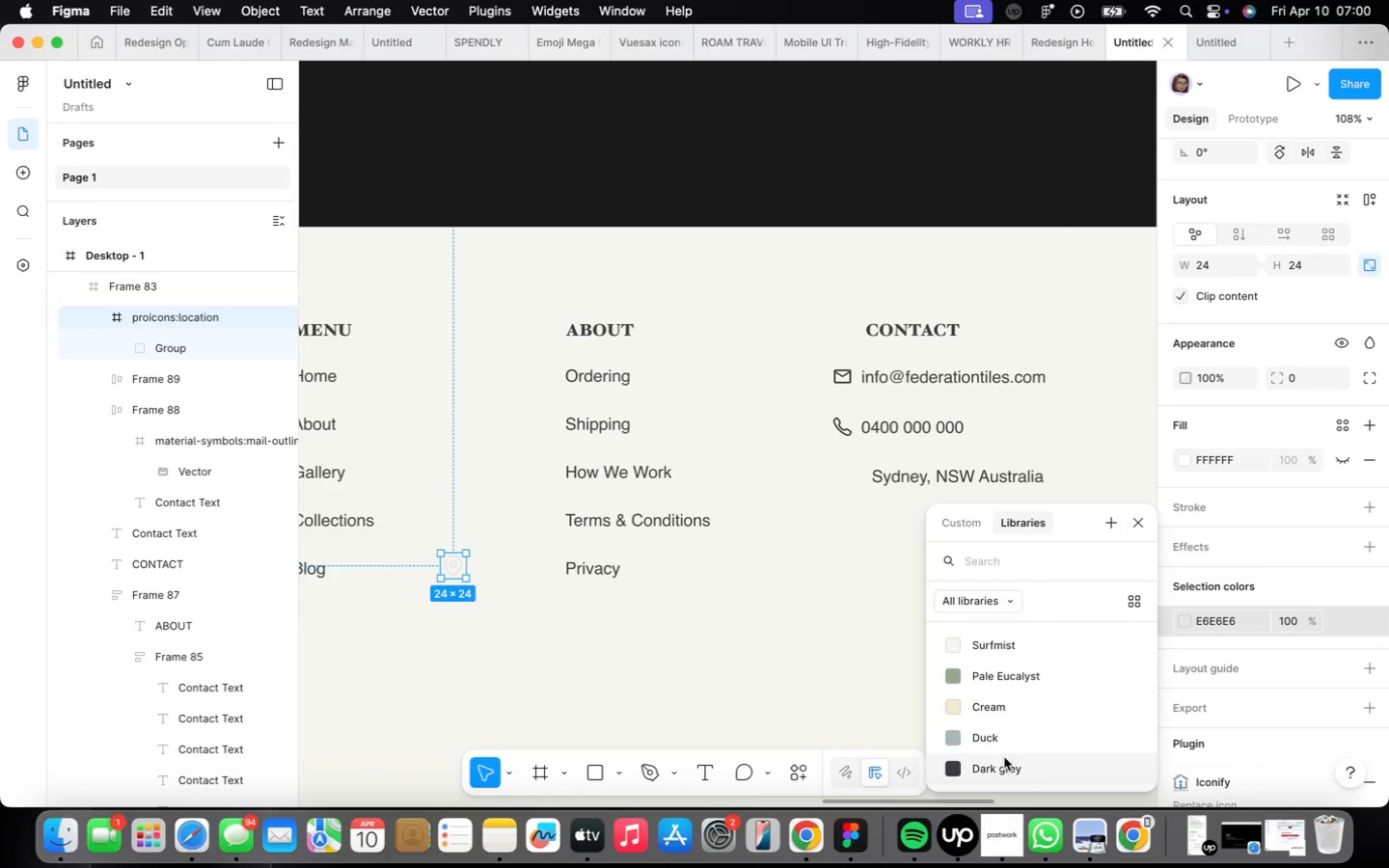 
left_click([1007, 759])
 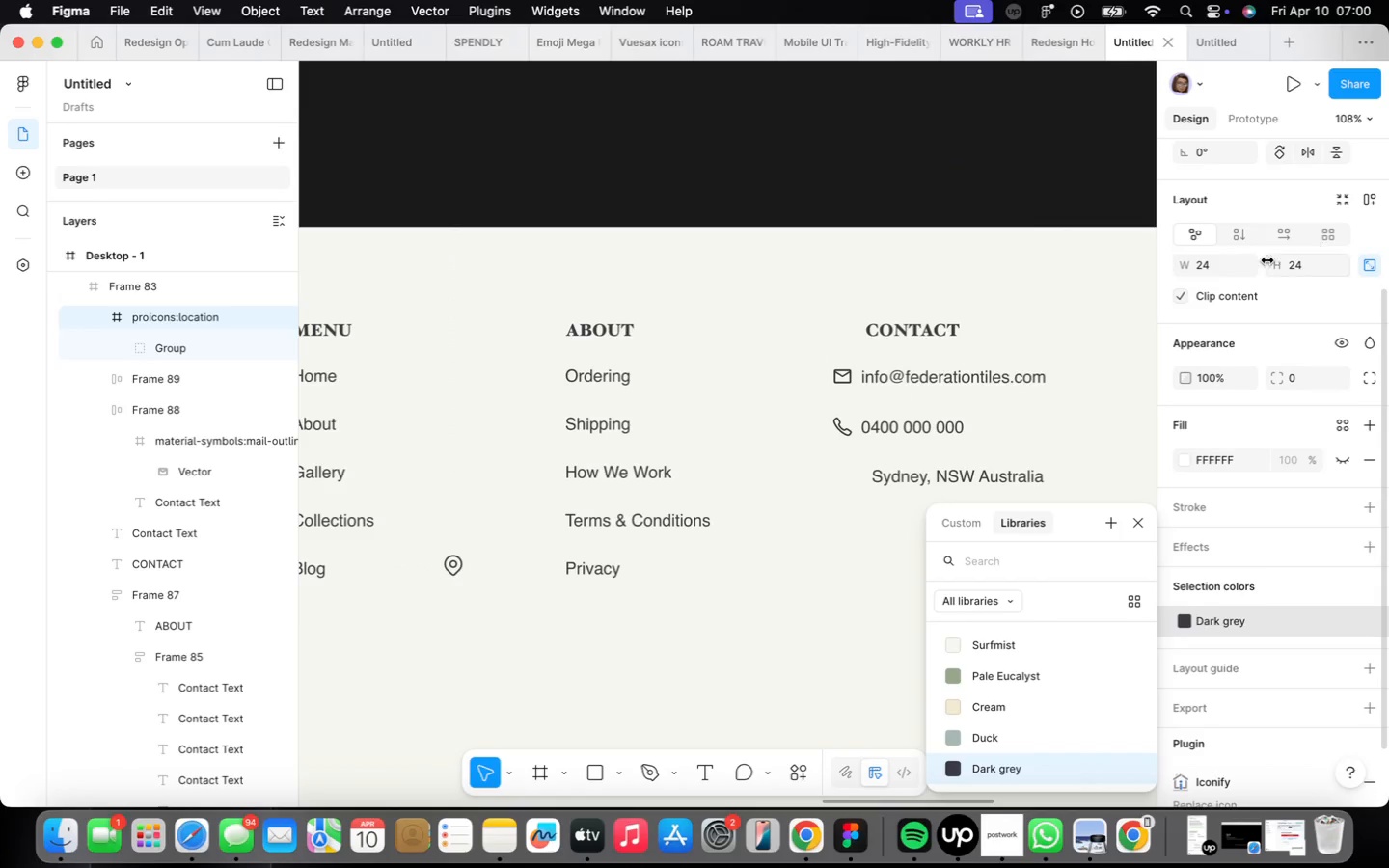 
left_click([1210, 260])
 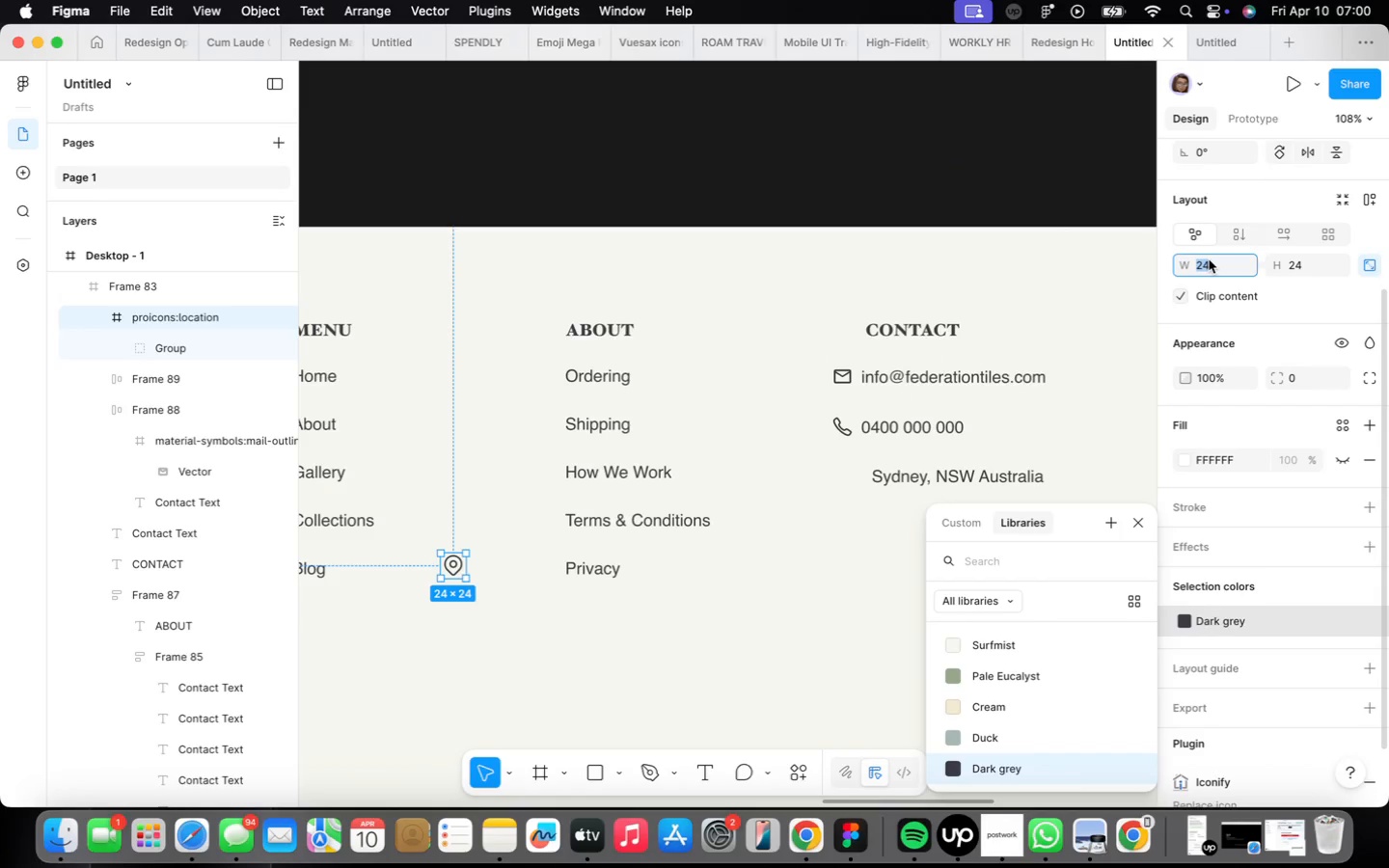 
type(20)
 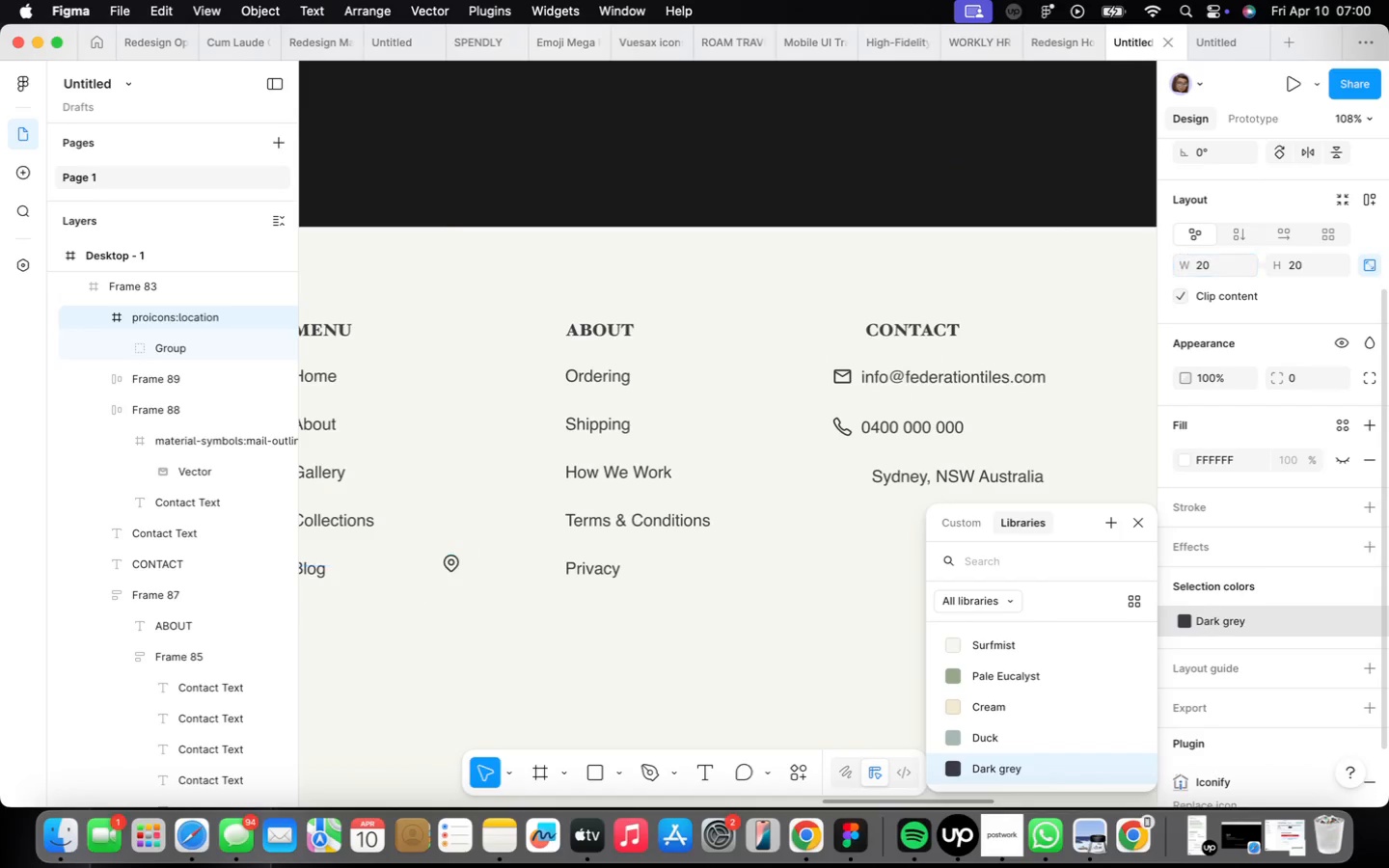 
key(Enter)
 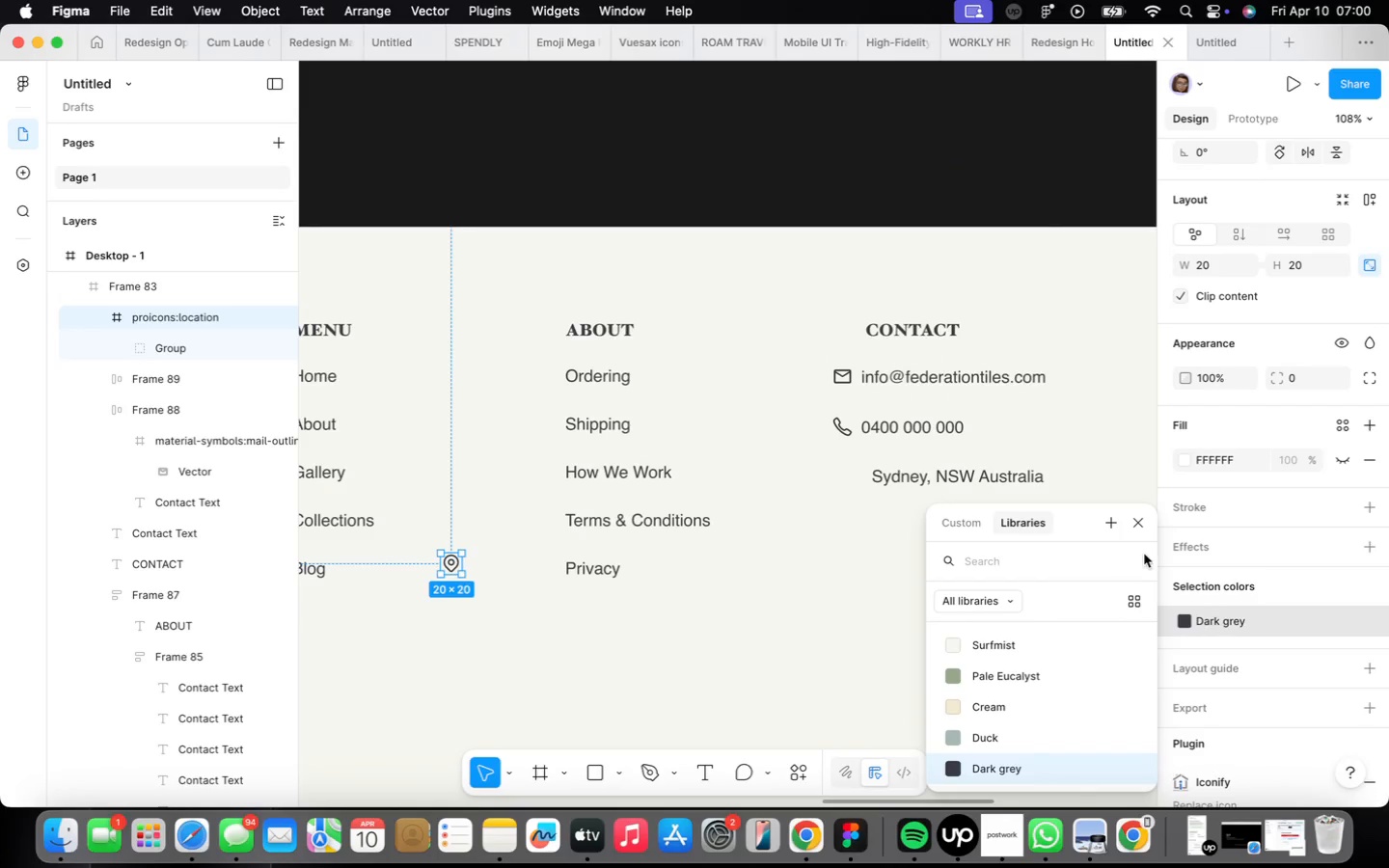 
left_click([1140, 531])
 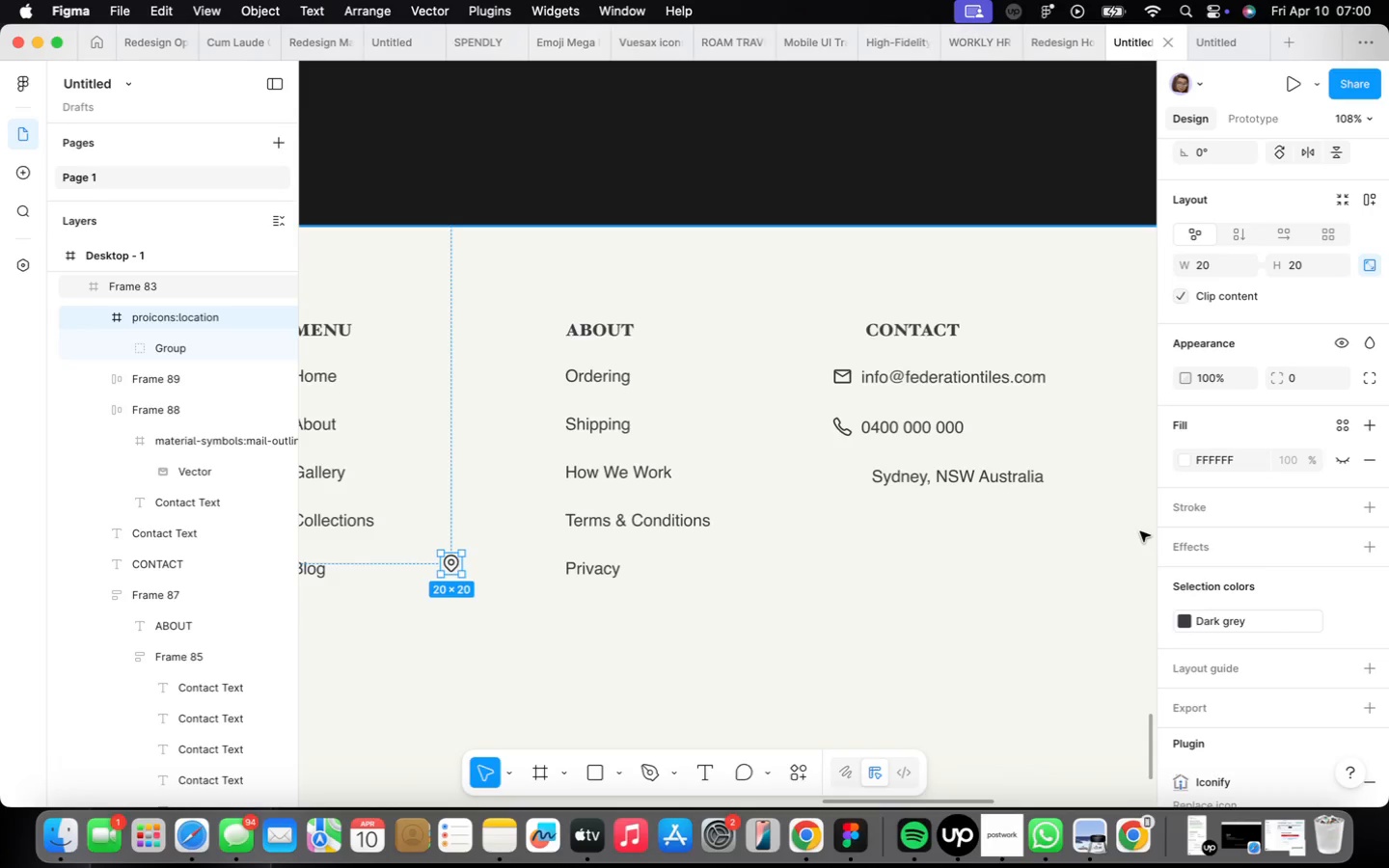 
wait(8.48)
 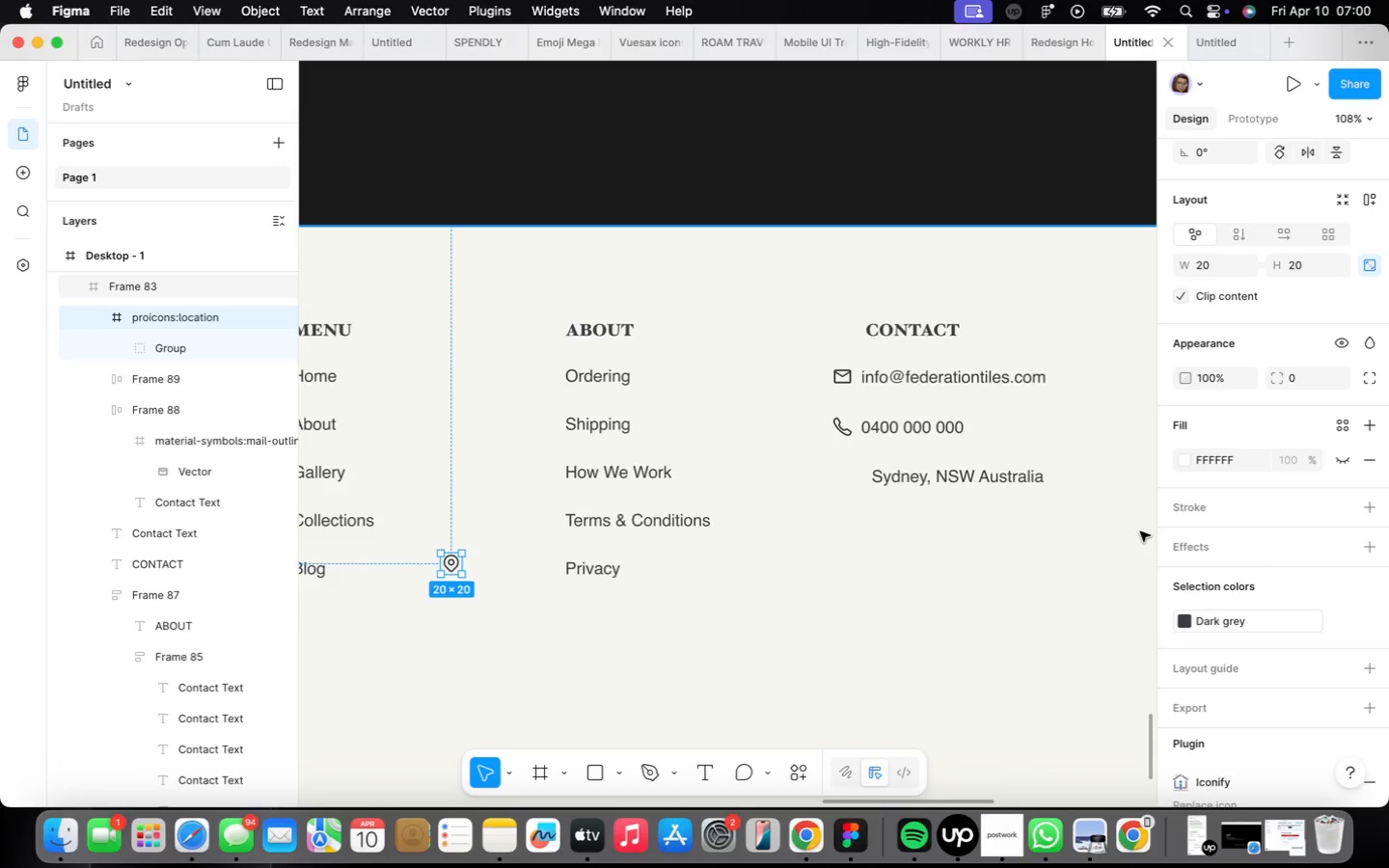 
left_click_drag(start_coordinate=[445, 567], to_coordinate=[837, 501])
 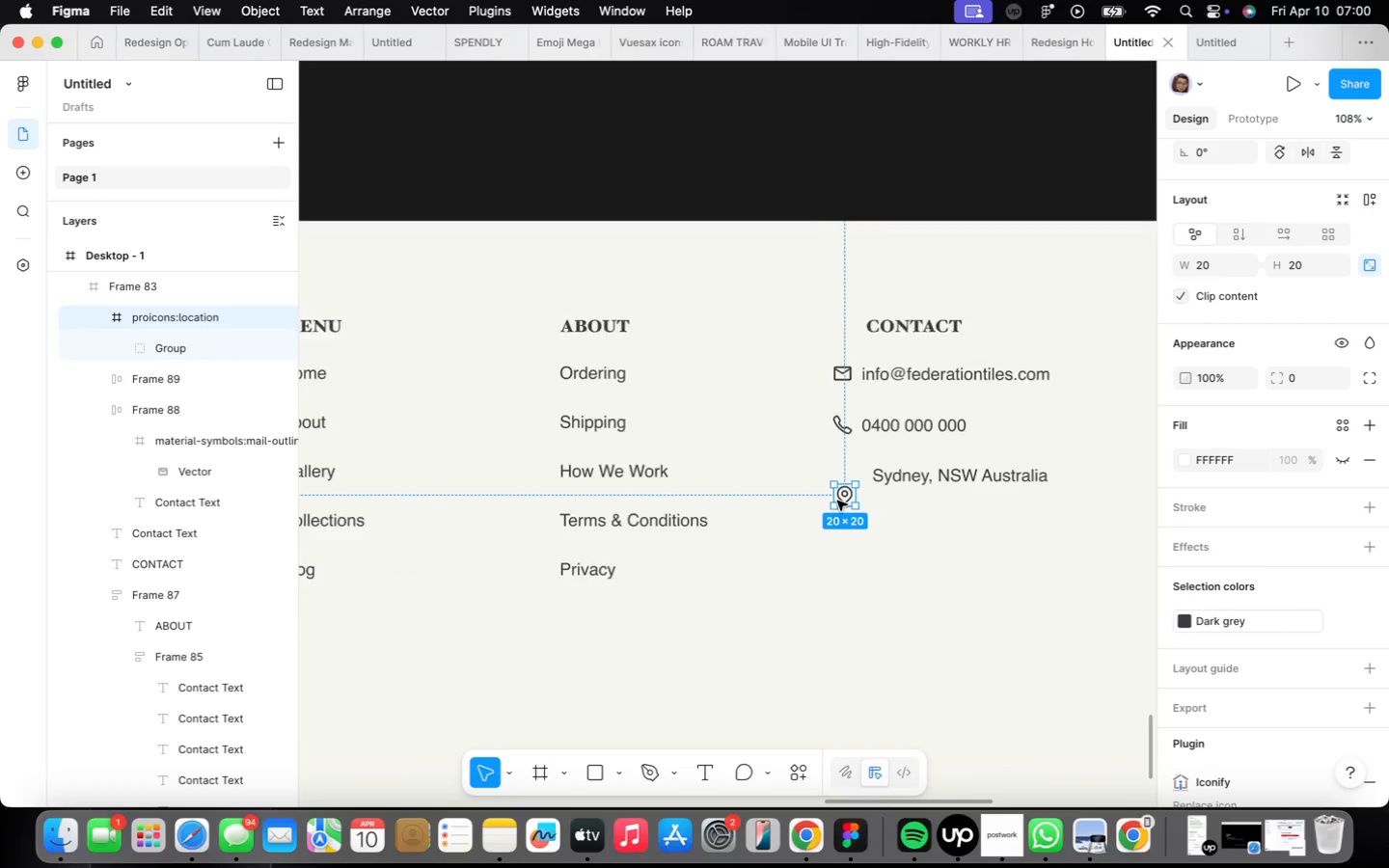 
scroll: coordinate [837, 501], scroll_direction: up, amount: 9.0
 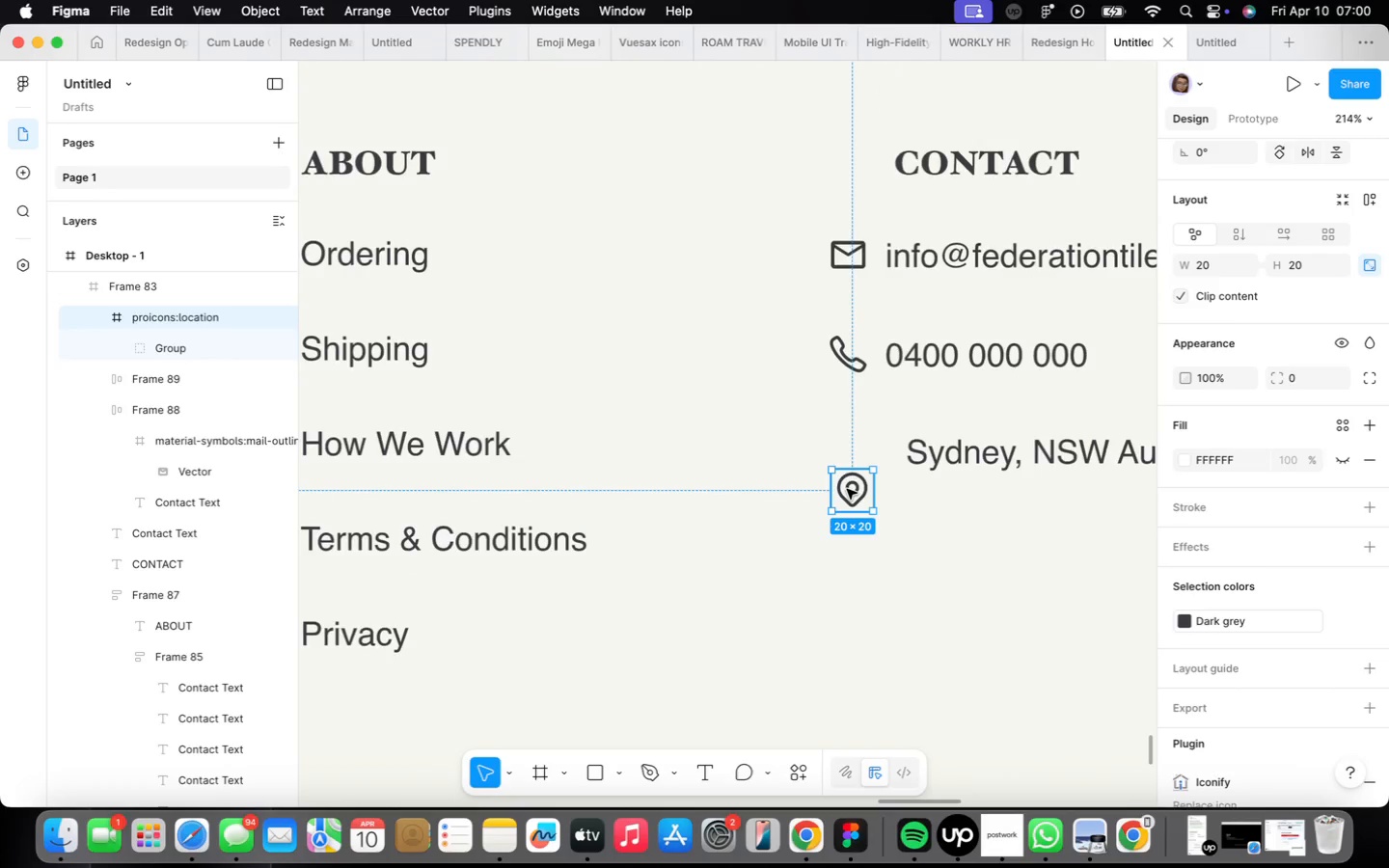 
left_click_drag(start_coordinate=[848, 491], to_coordinate=[846, 446])
 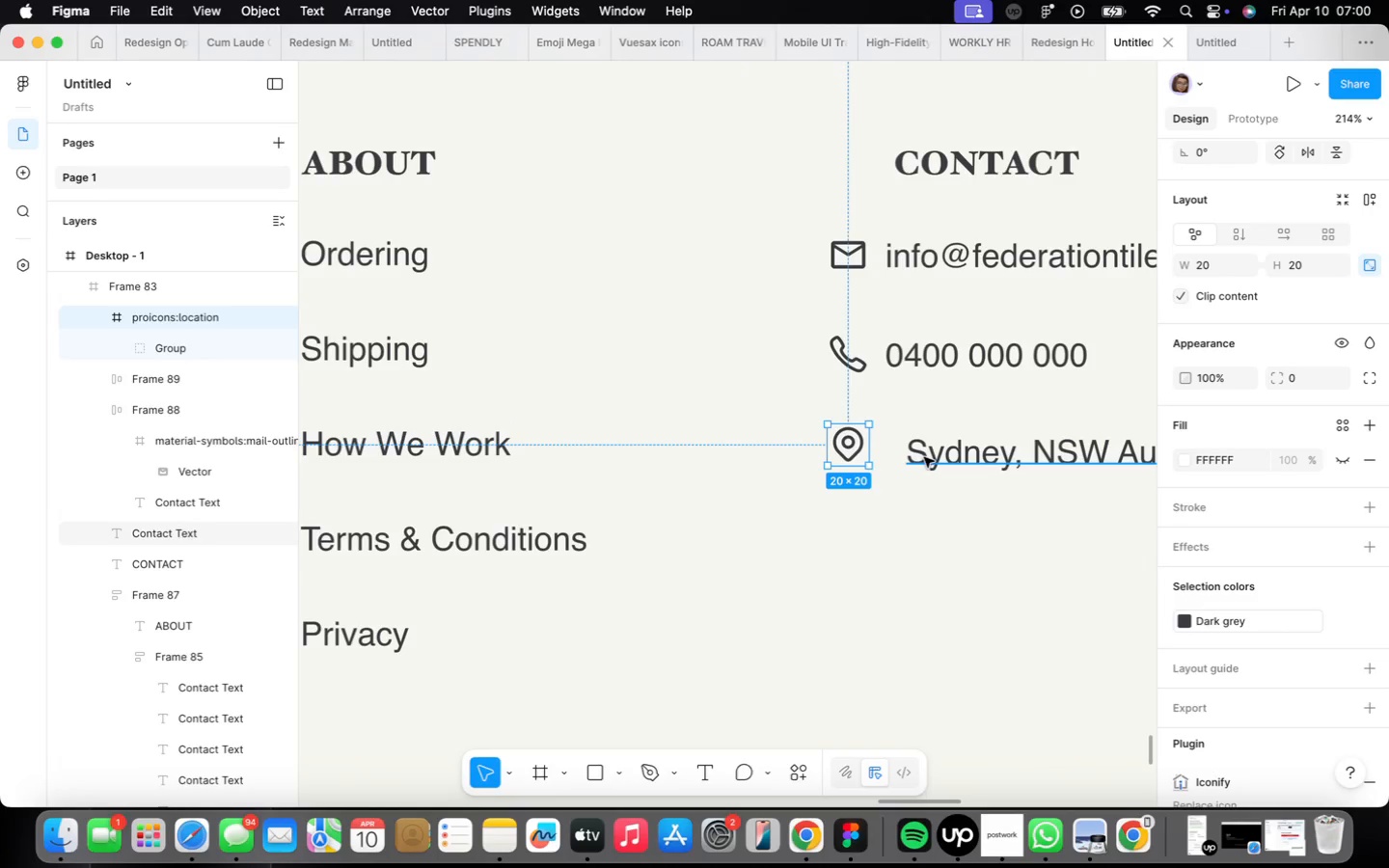 
key(Shift+ShiftLeft)
 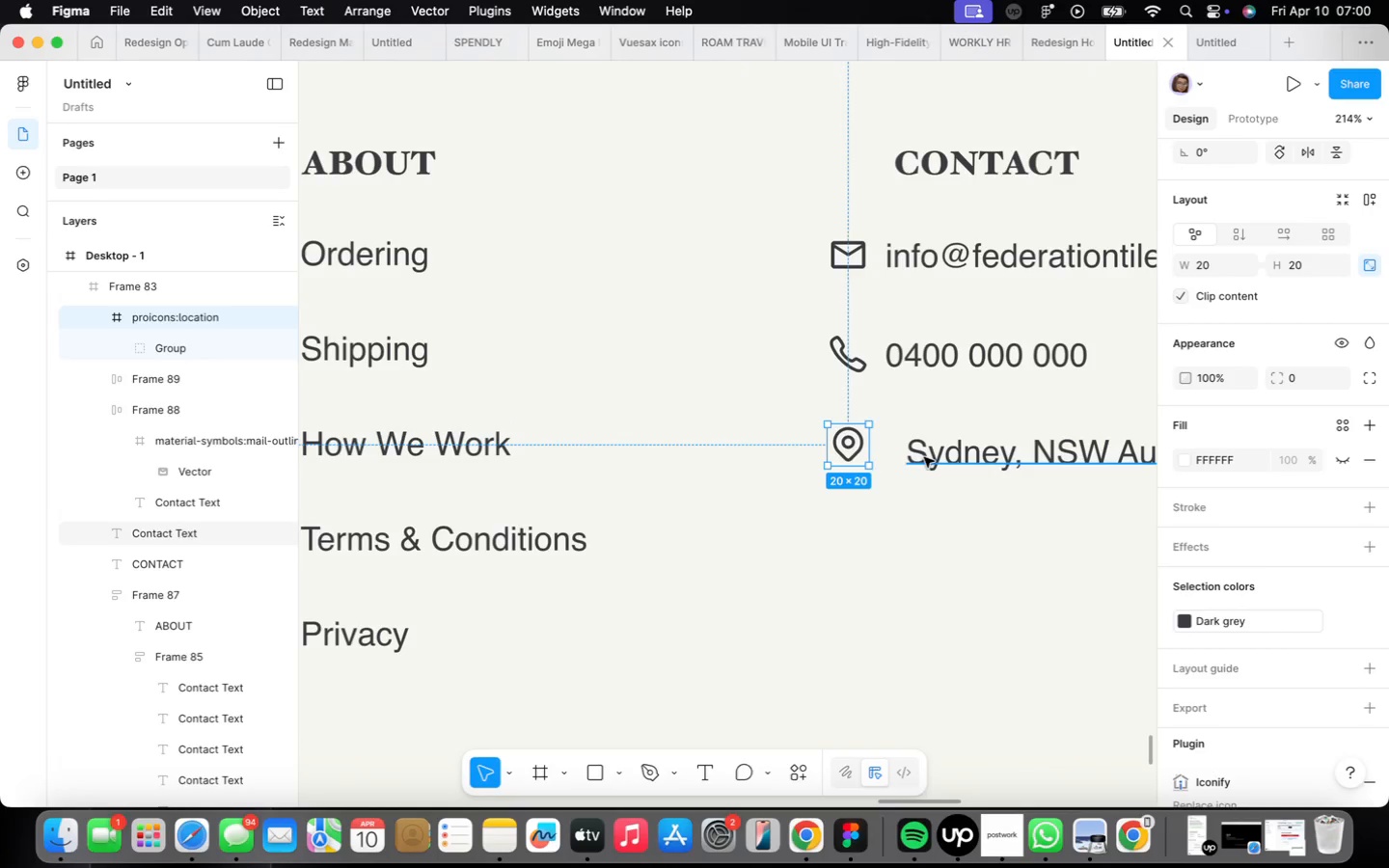 
left_click([924, 457])
 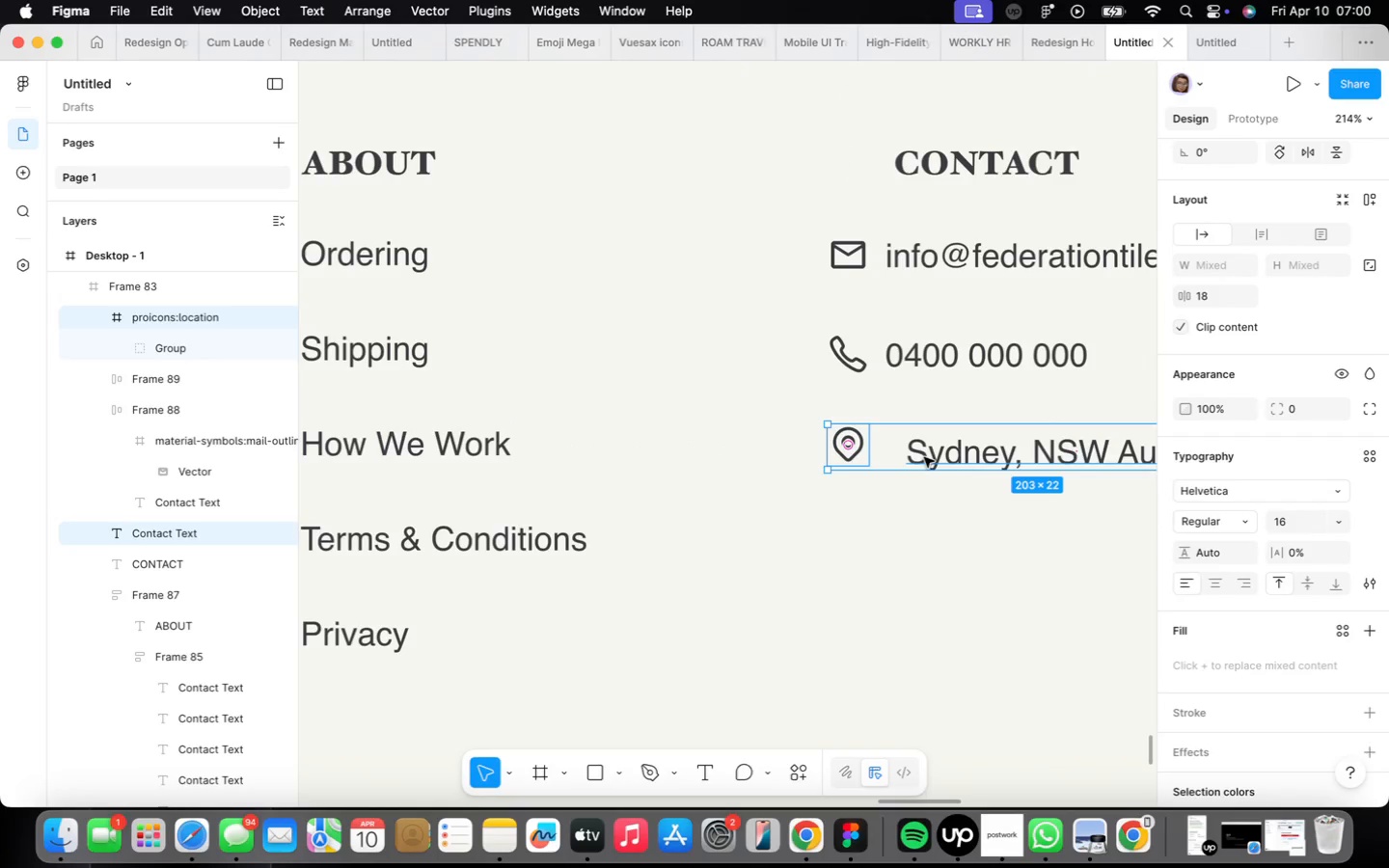 
key(Shift+ShiftLeft)
 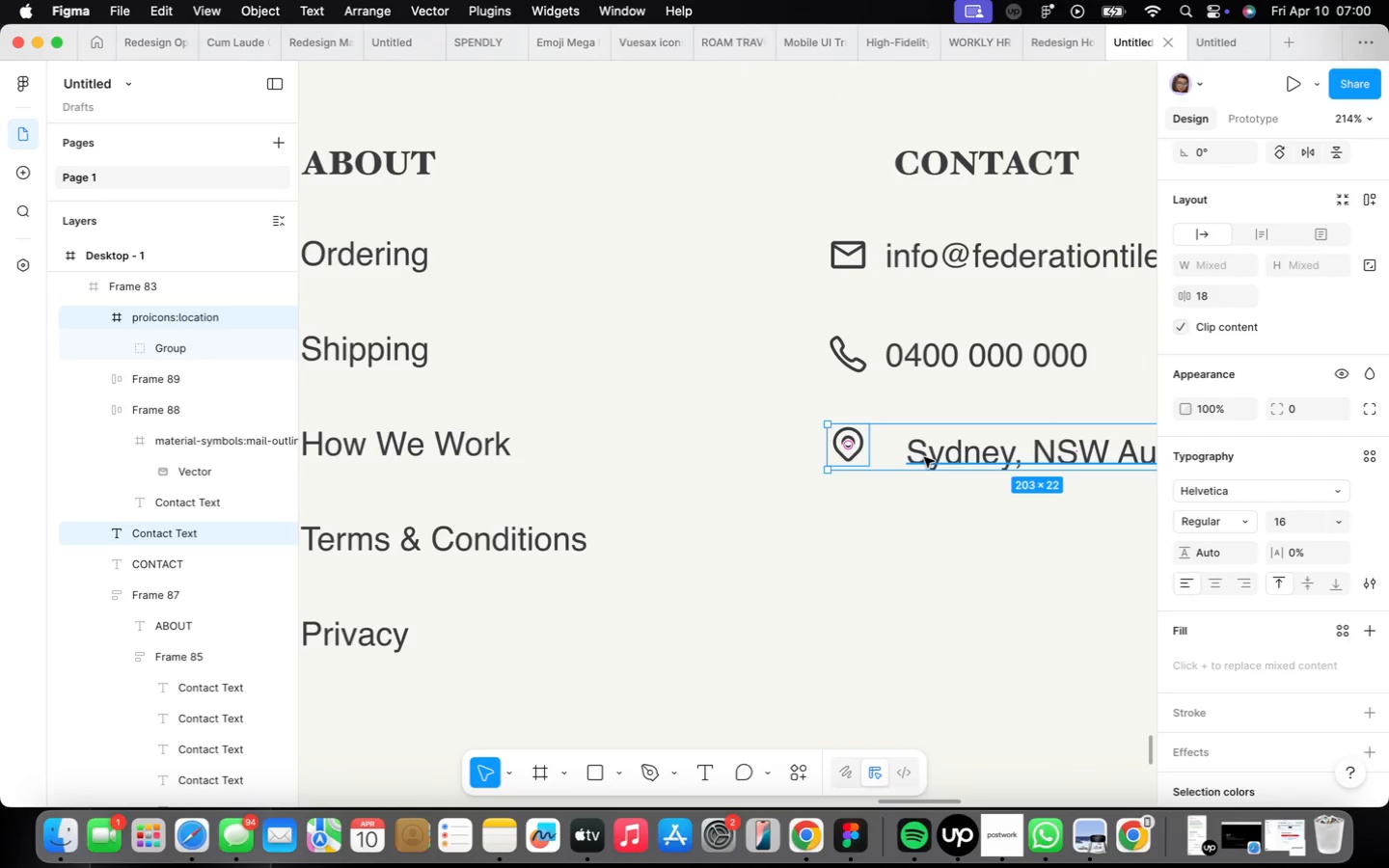 
key(Shift+A)
 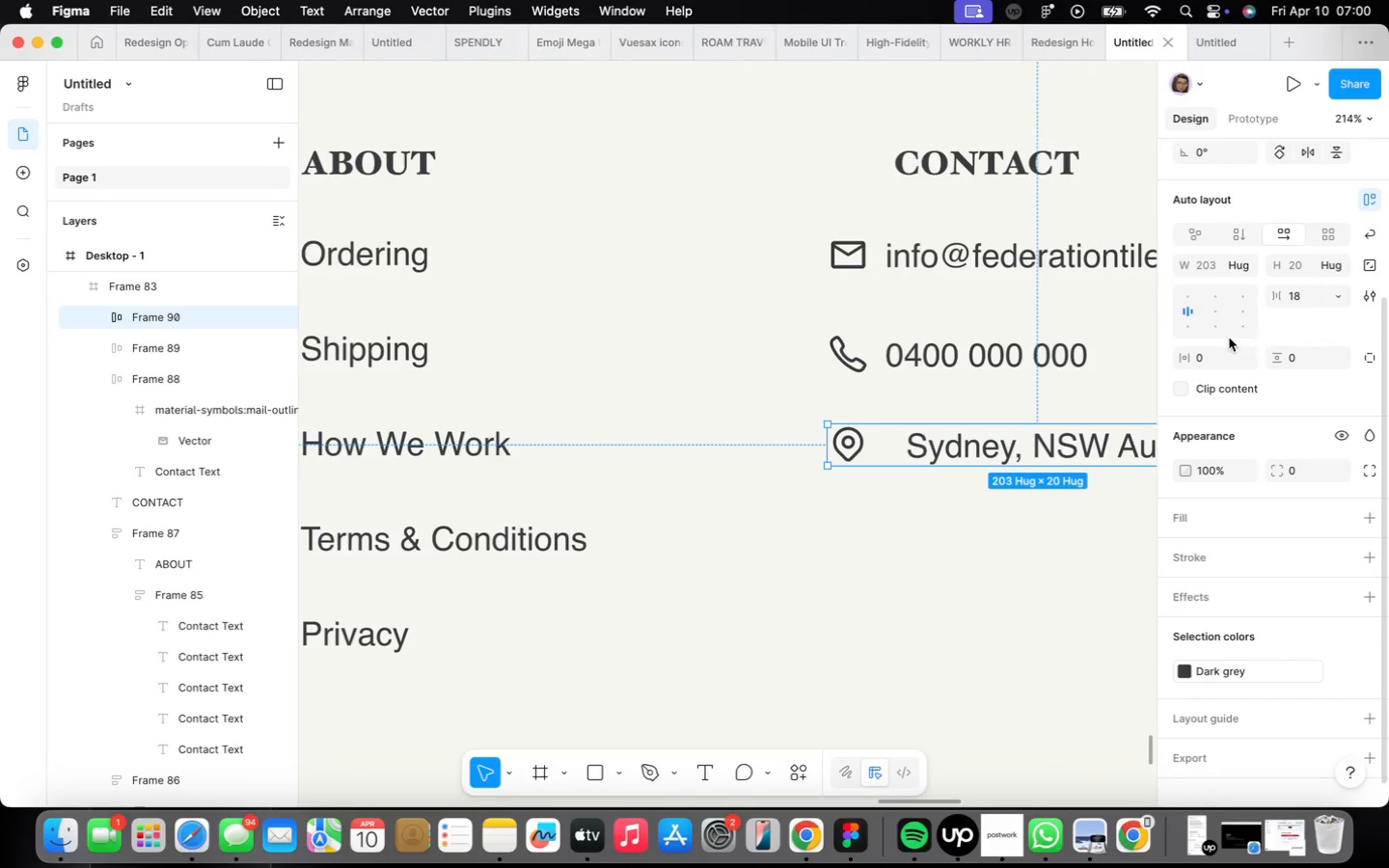 
left_click([1309, 302])
 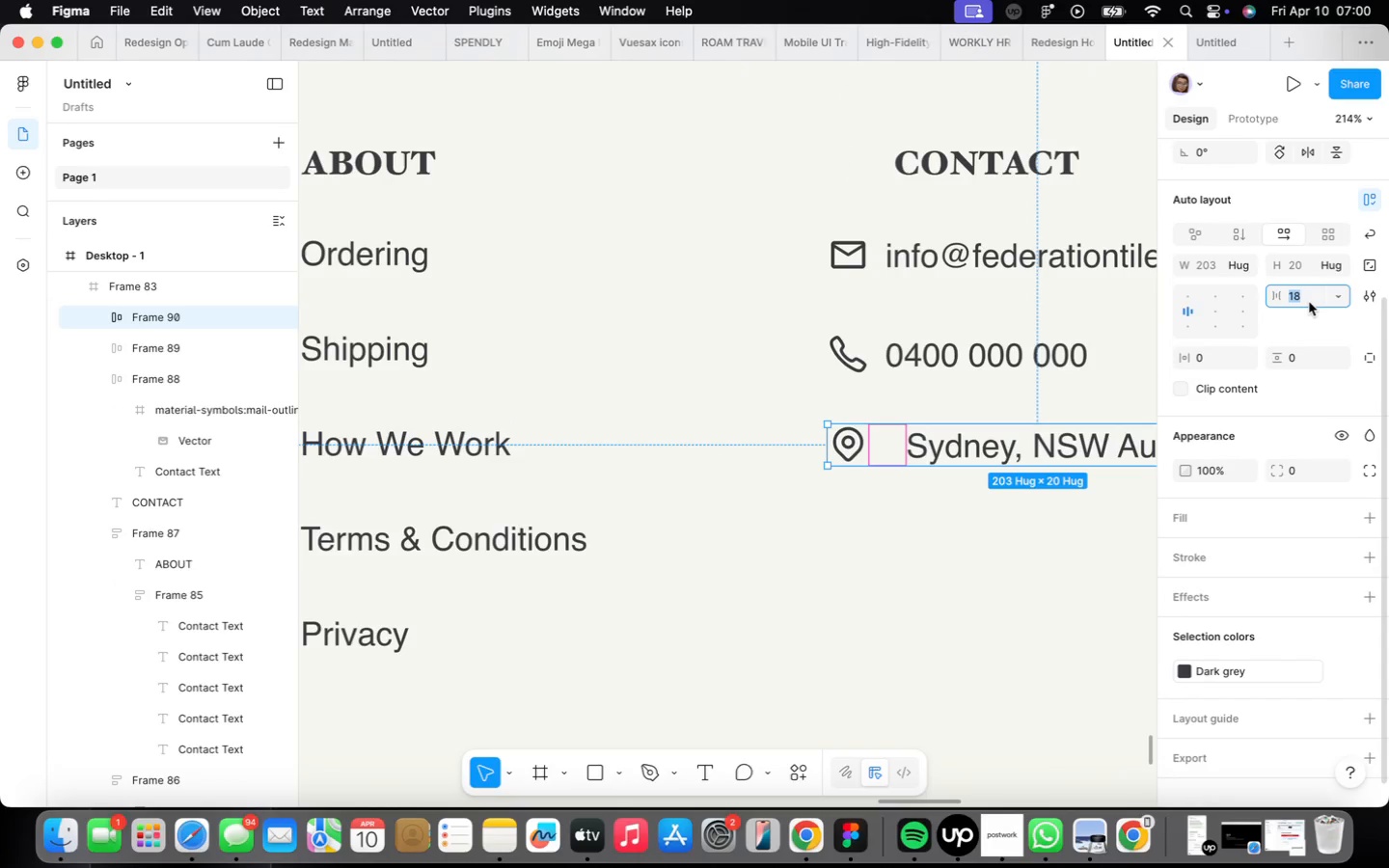 
key(8)
 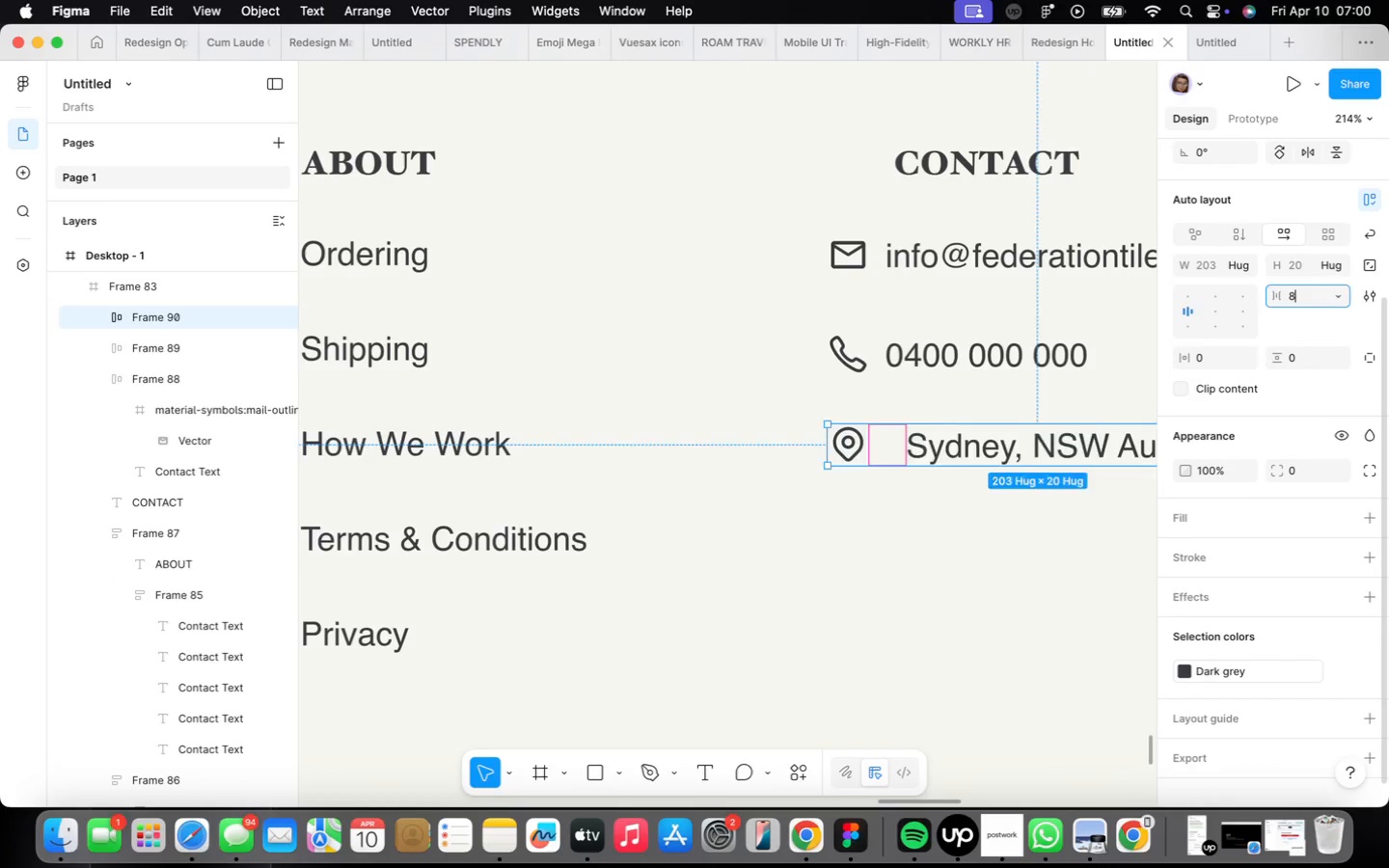 
key(Enter)
 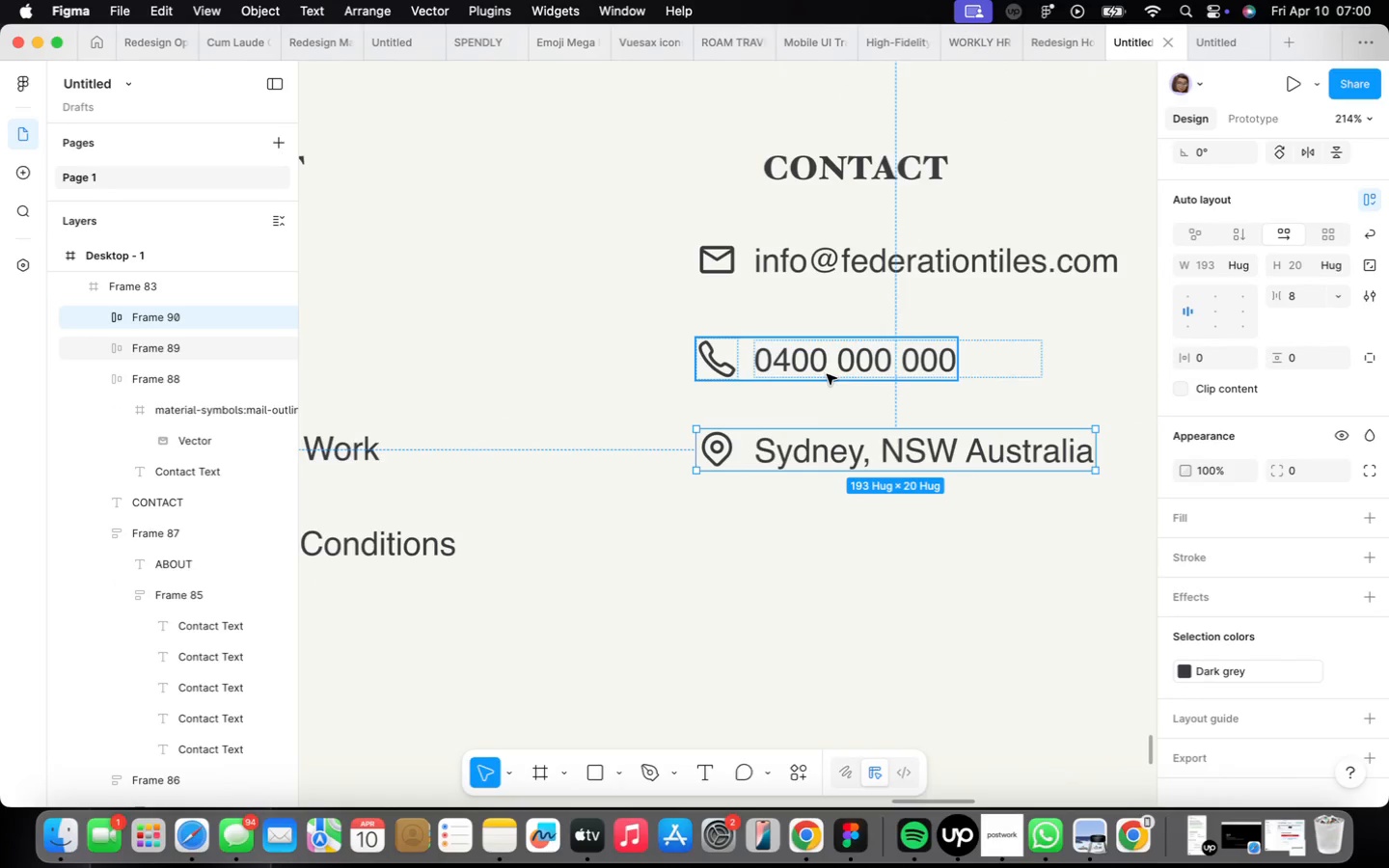 
left_click([827, 374])
 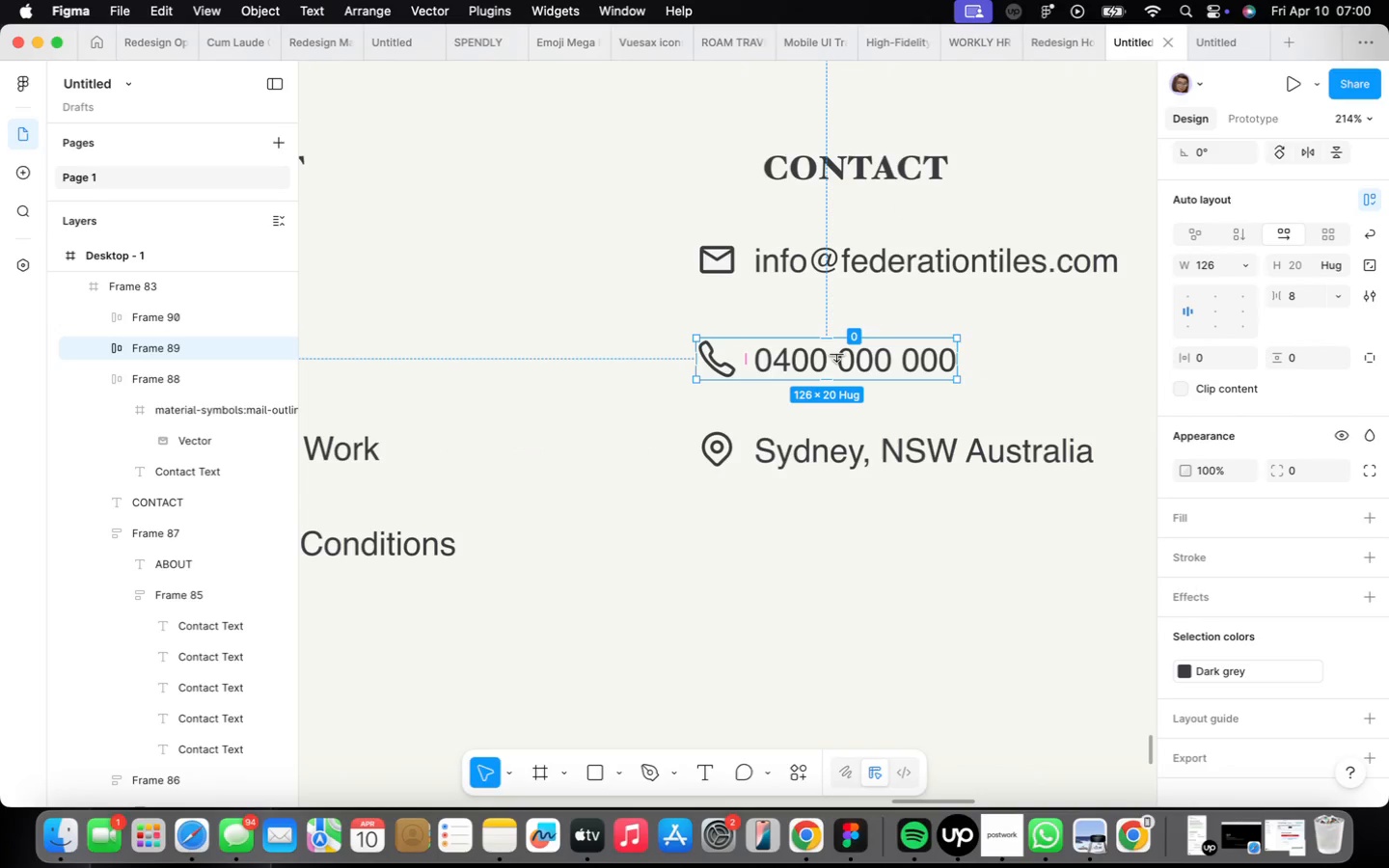 
double_click([836, 355])
 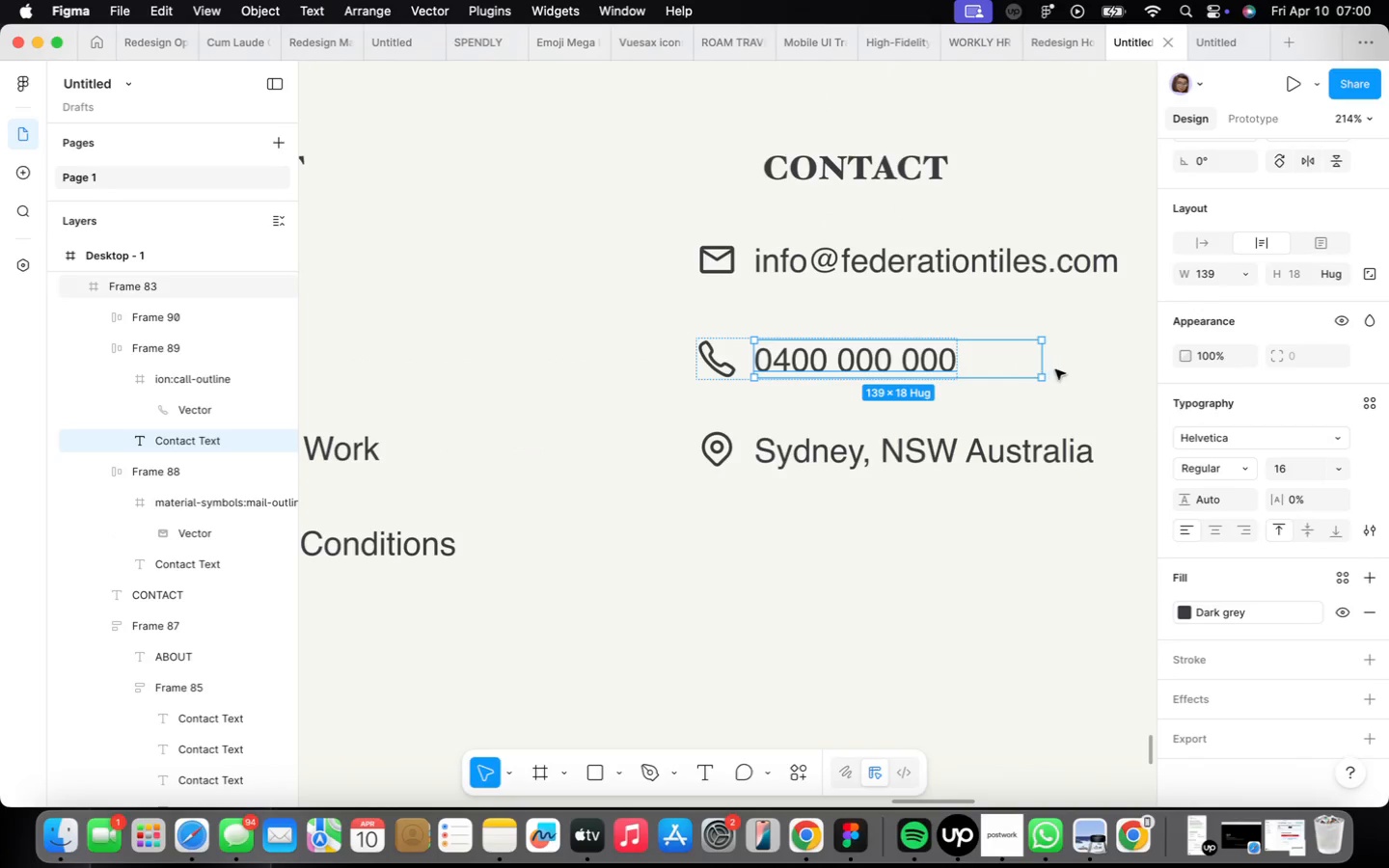 
left_click_drag(start_coordinate=[1044, 358], to_coordinate=[1002, 349])
 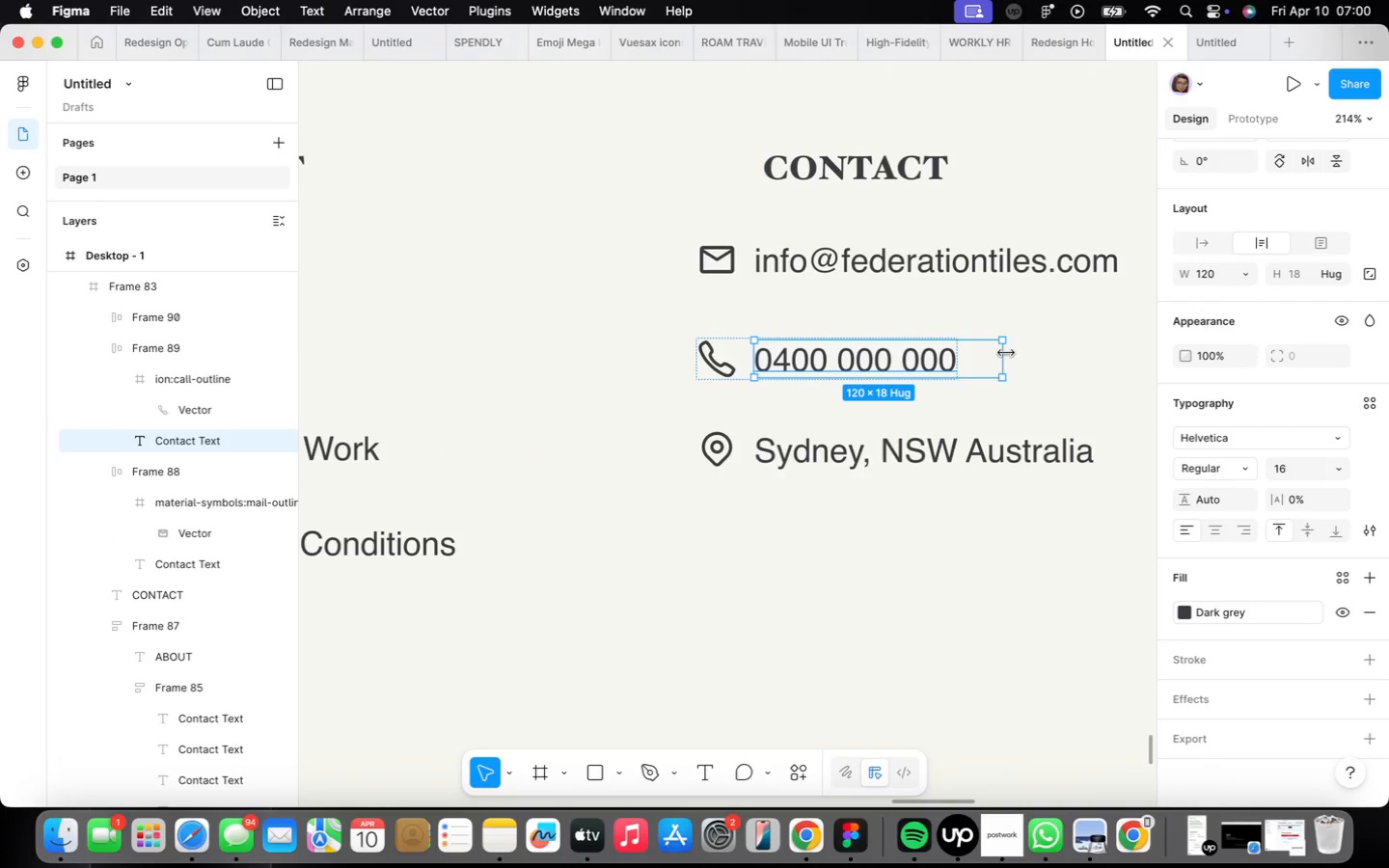 
left_click_drag(start_coordinate=[1006, 356], to_coordinate=[958, 357])
 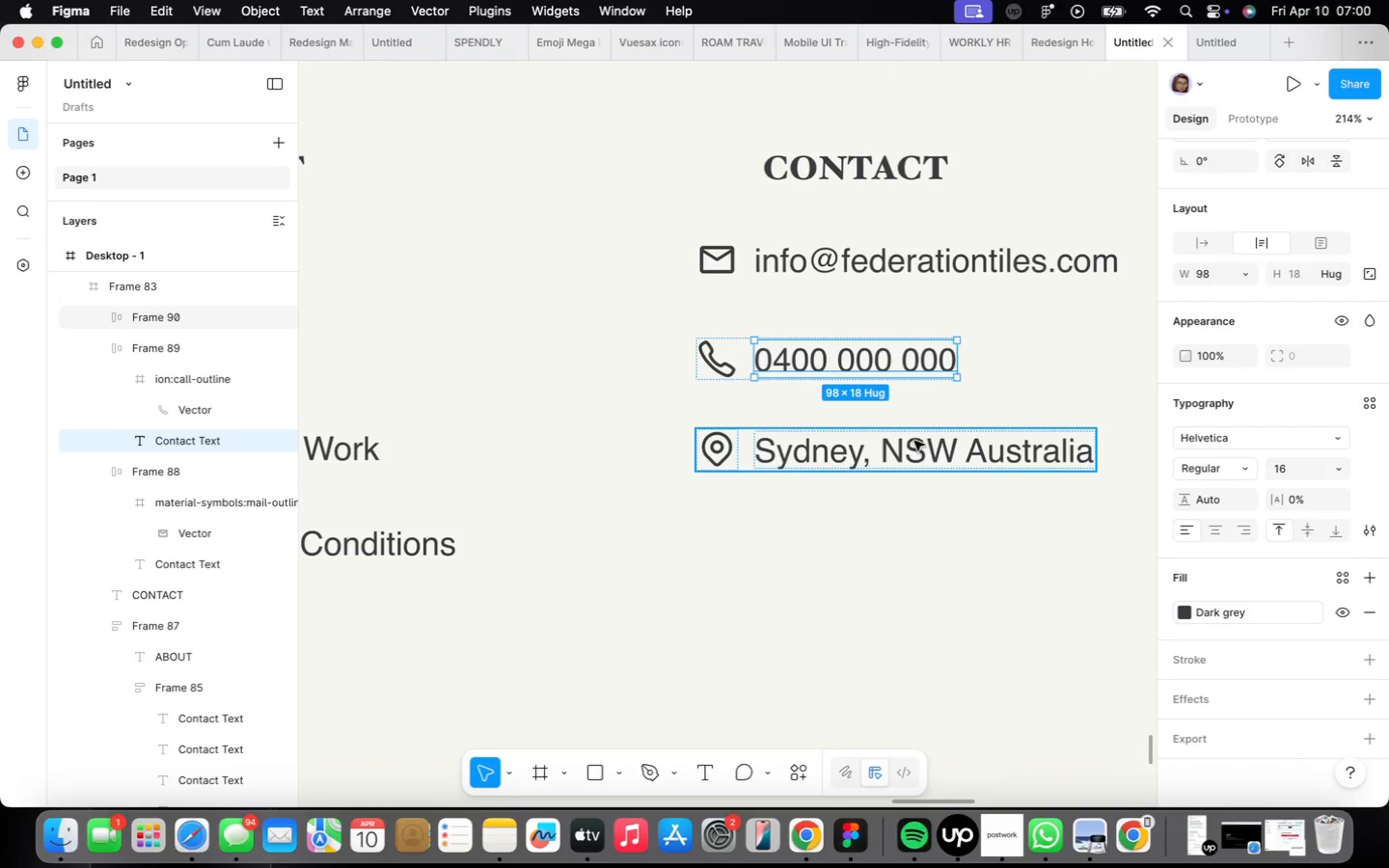 
left_click([895, 452])
 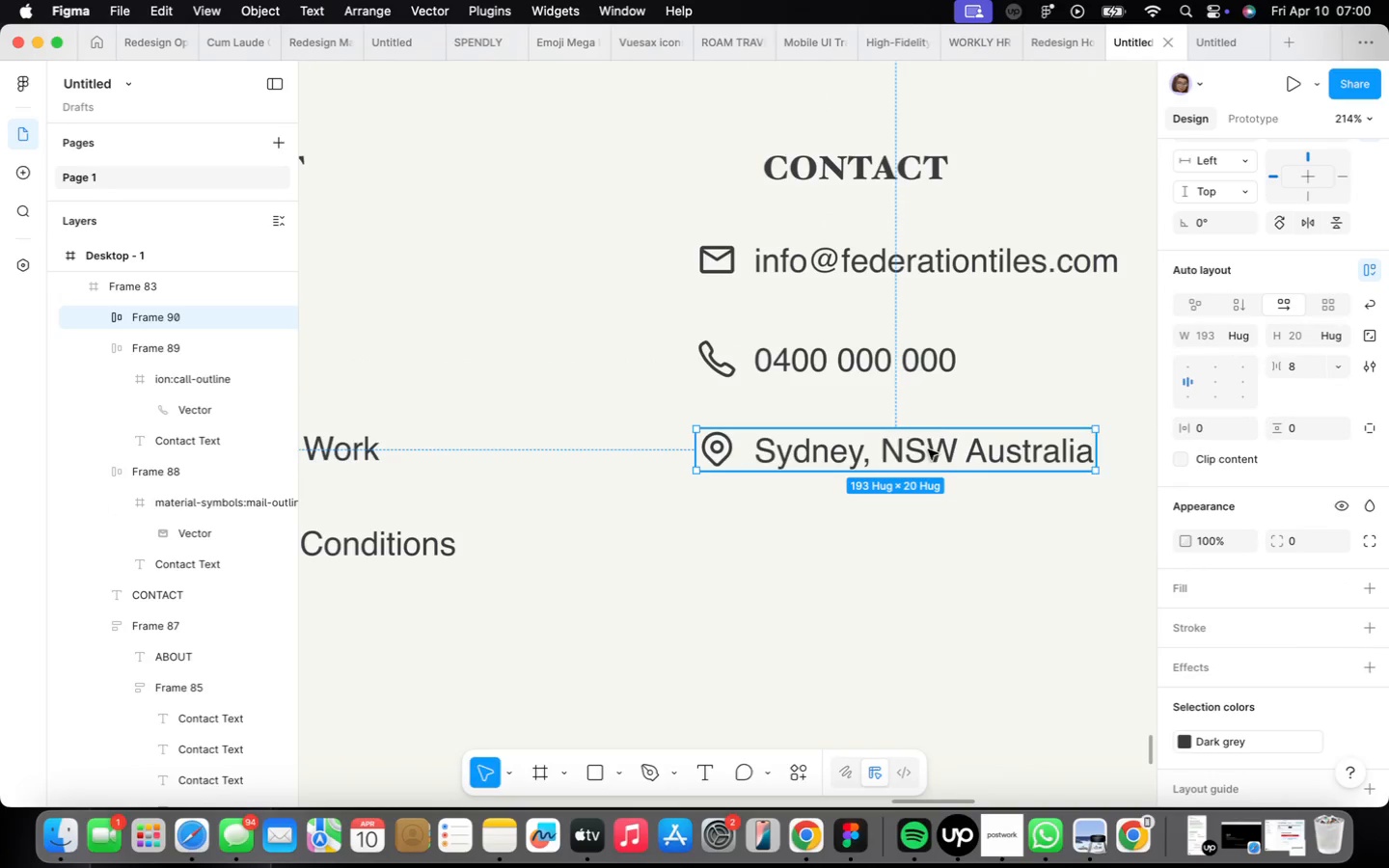 
hold_key(key=ShiftLeft, duration=0.36)
left_click([929, 366])
 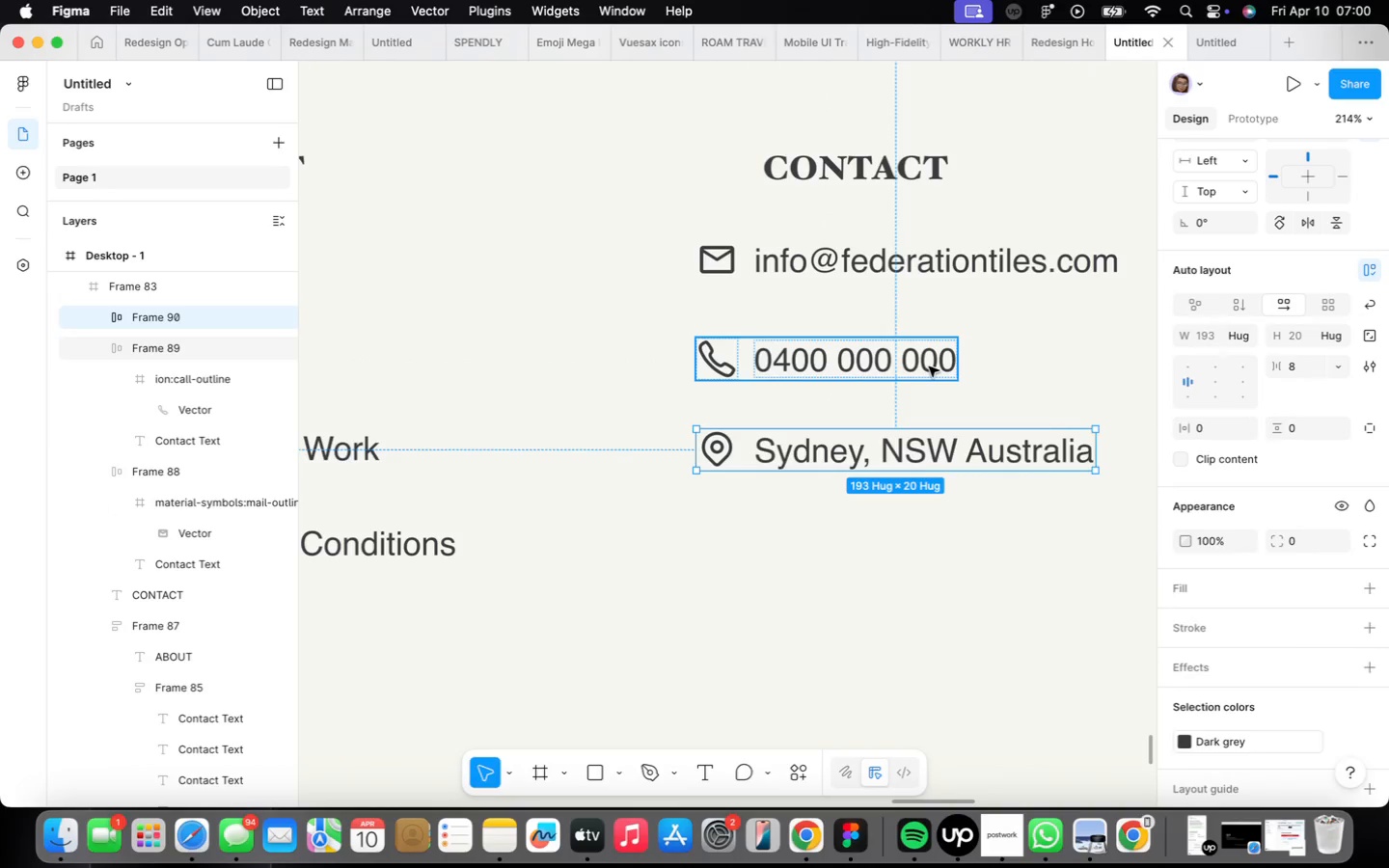 
left_click([944, 254])
 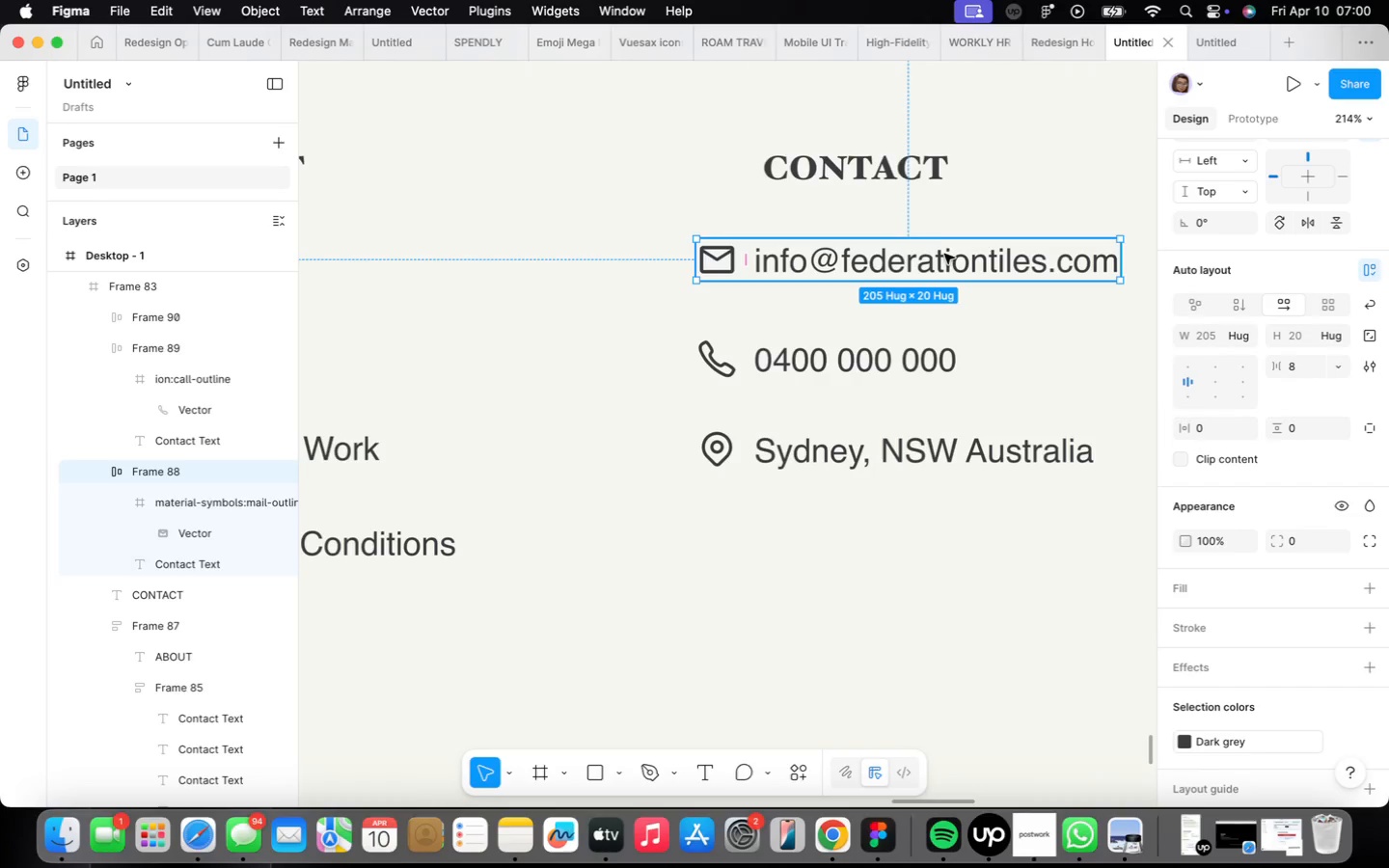 
hold_key(key=ShiftLeft, duration=1.69)
left_click([883, 356])
 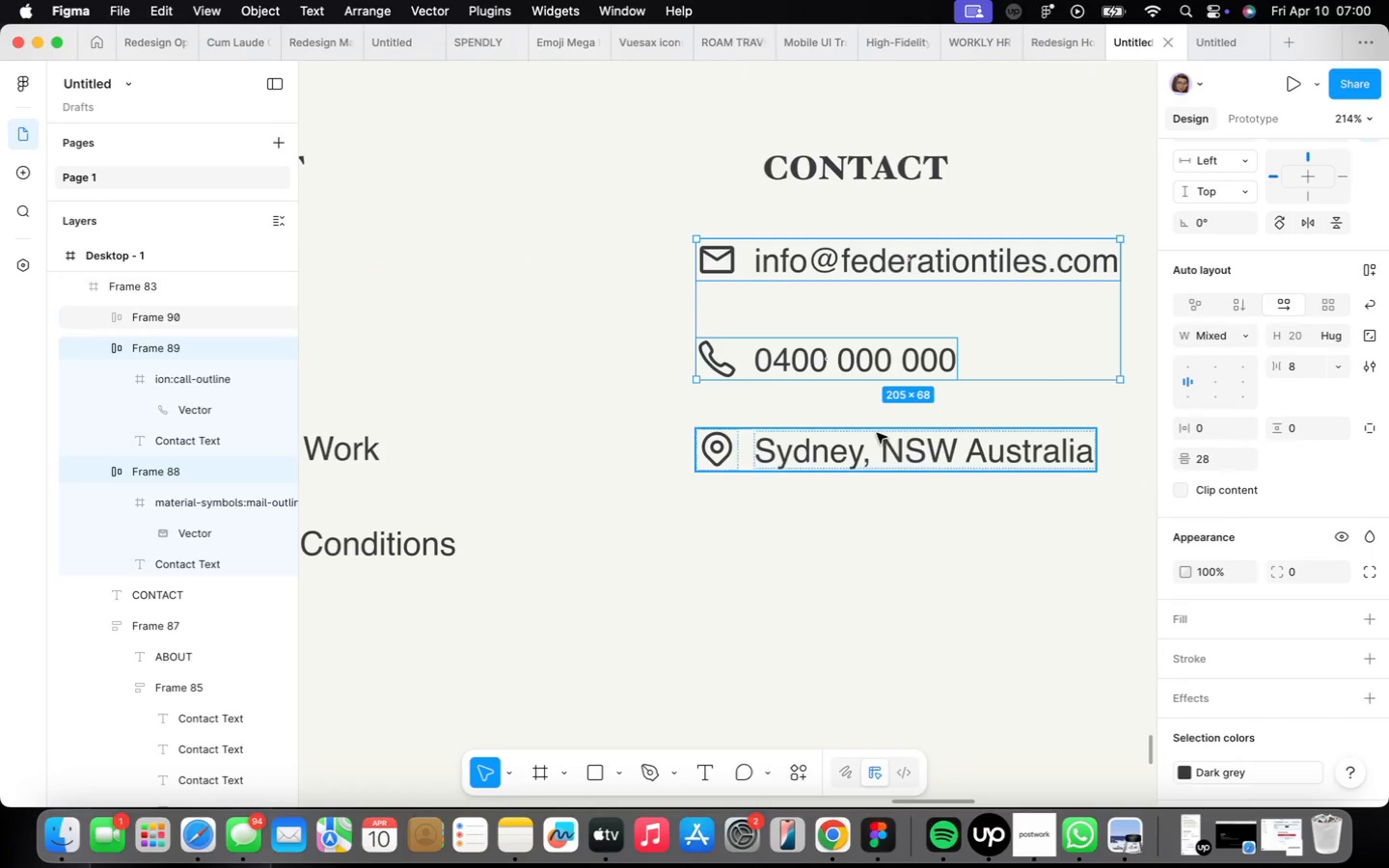 
left_click([874, 451])
 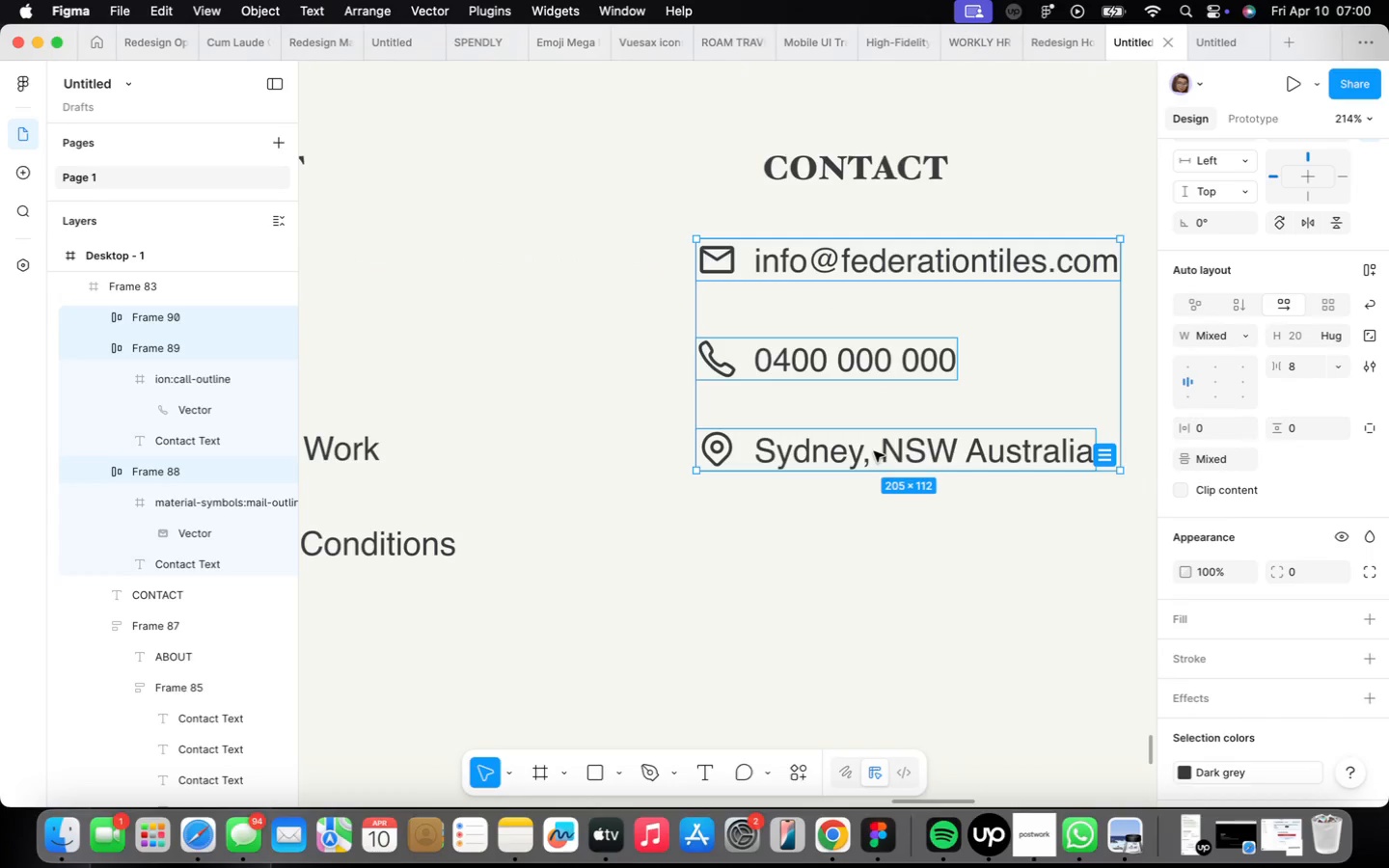 
key(Shift+A)
 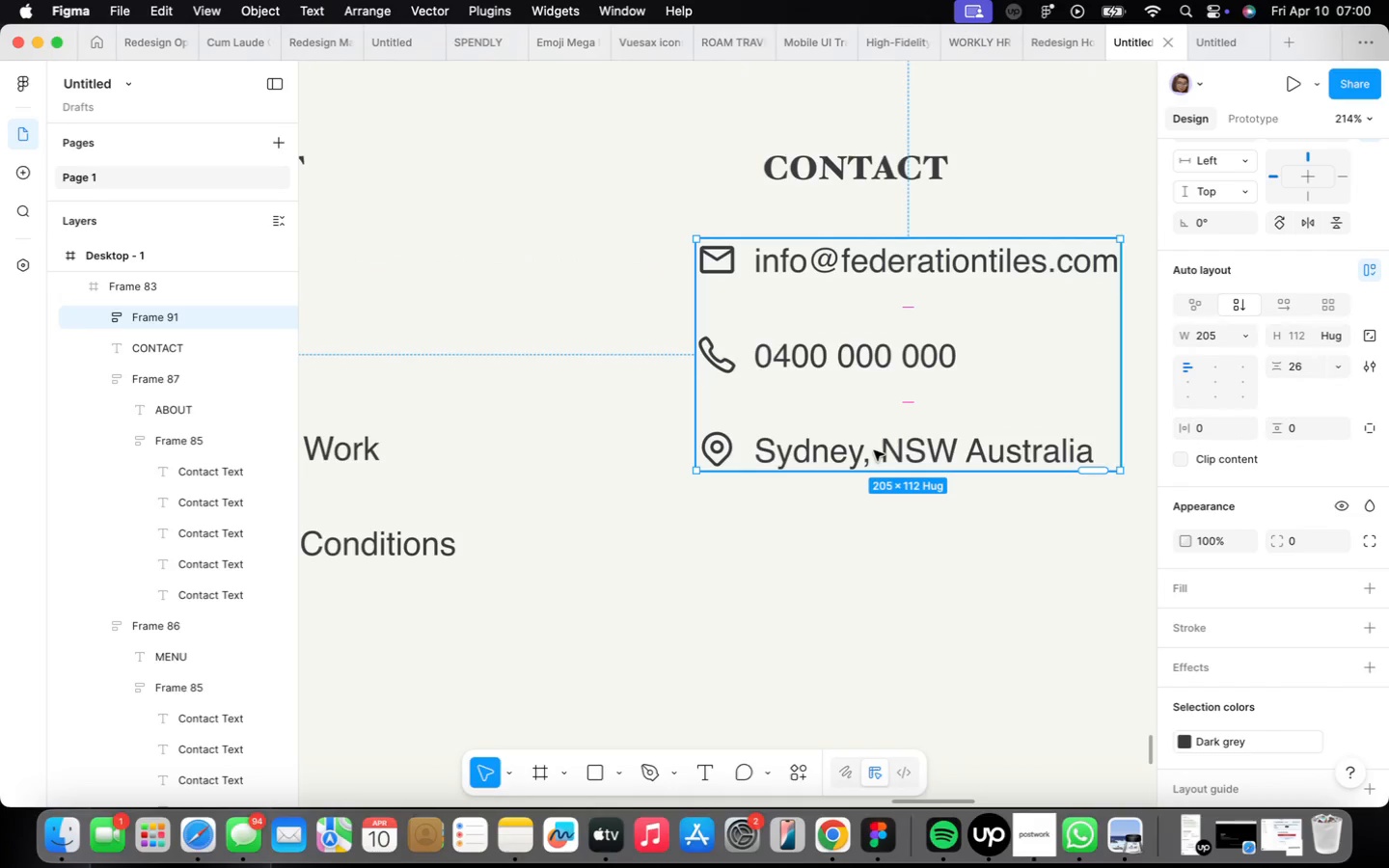 
scroll: coordinate [874, 450], scroll_direction: down, amount: 7.0
 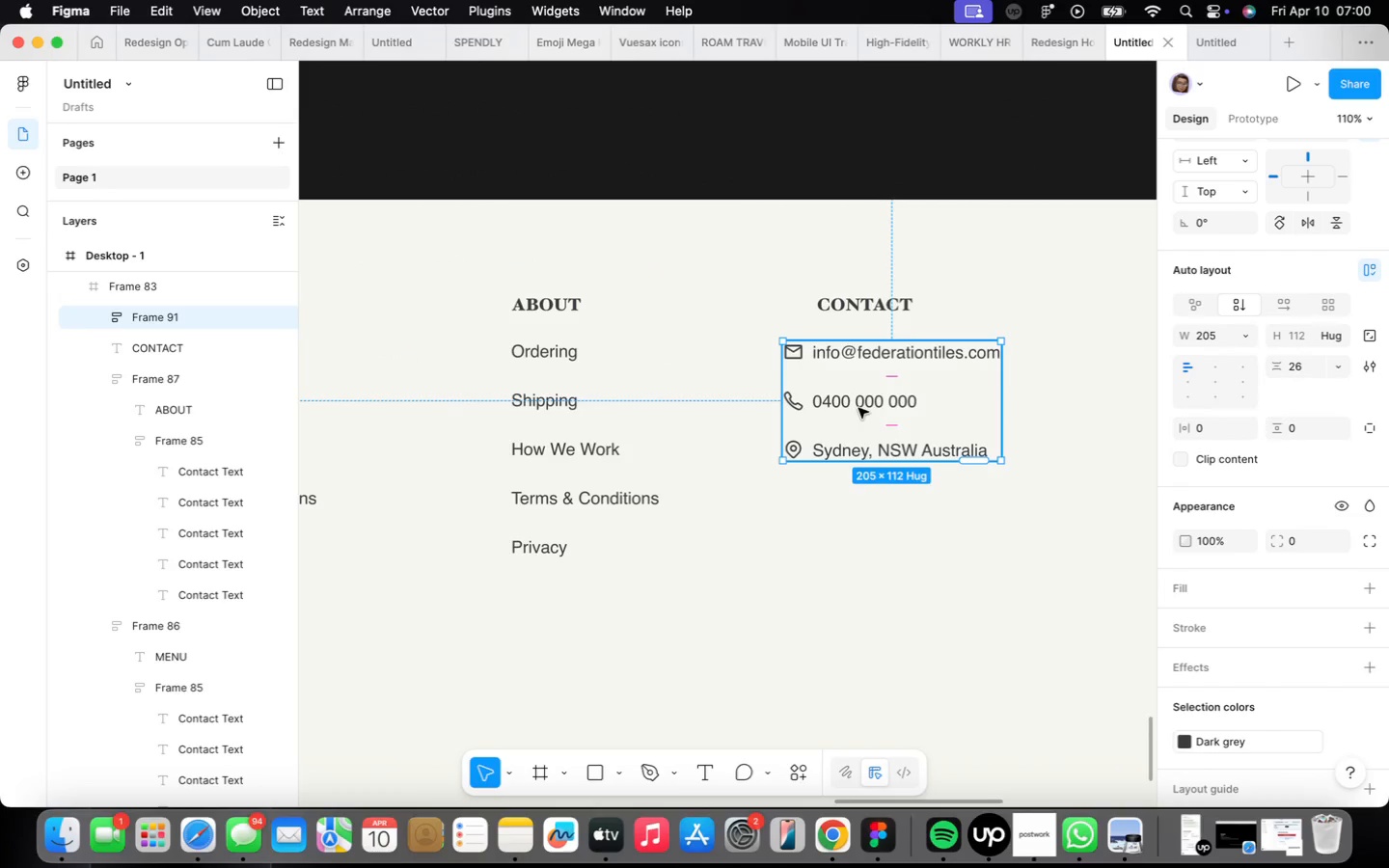 
left_click_drag(start_coordinate=[858, 409], to_coordinate=[887, 409])
 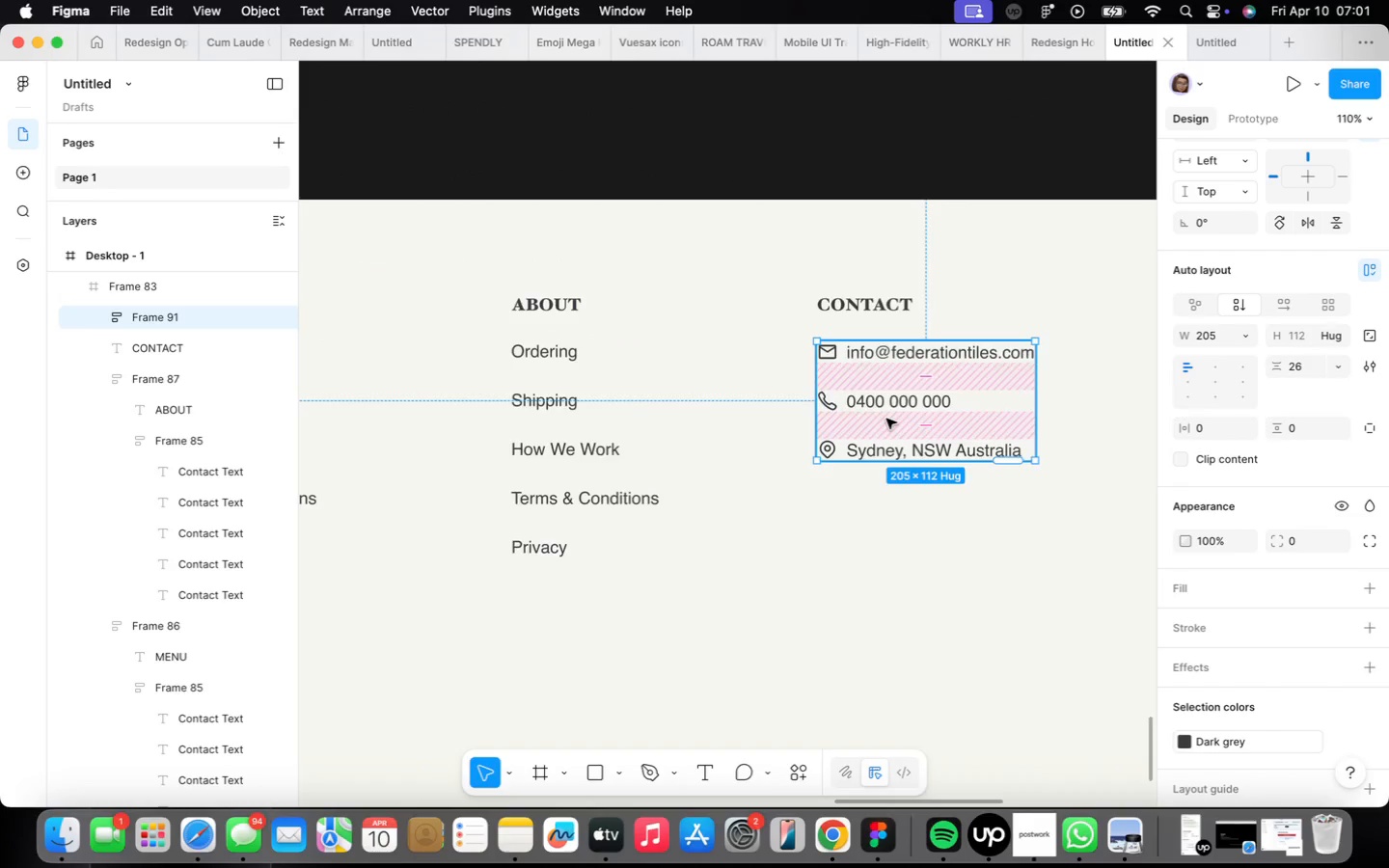 
scroll: coordinate [886, 419], scroll_direction: down, amount: 9.0
 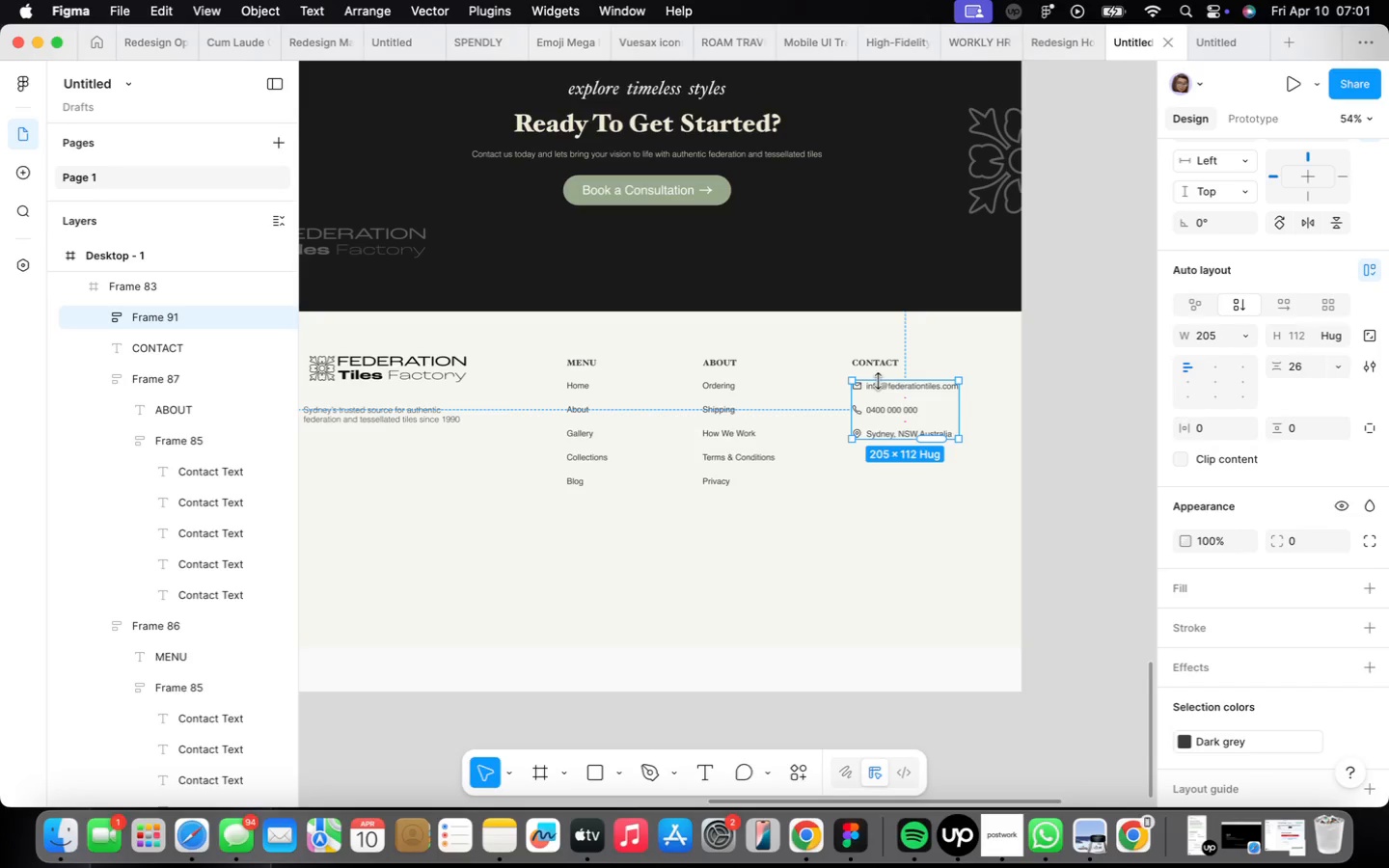 
wait(49.74)
 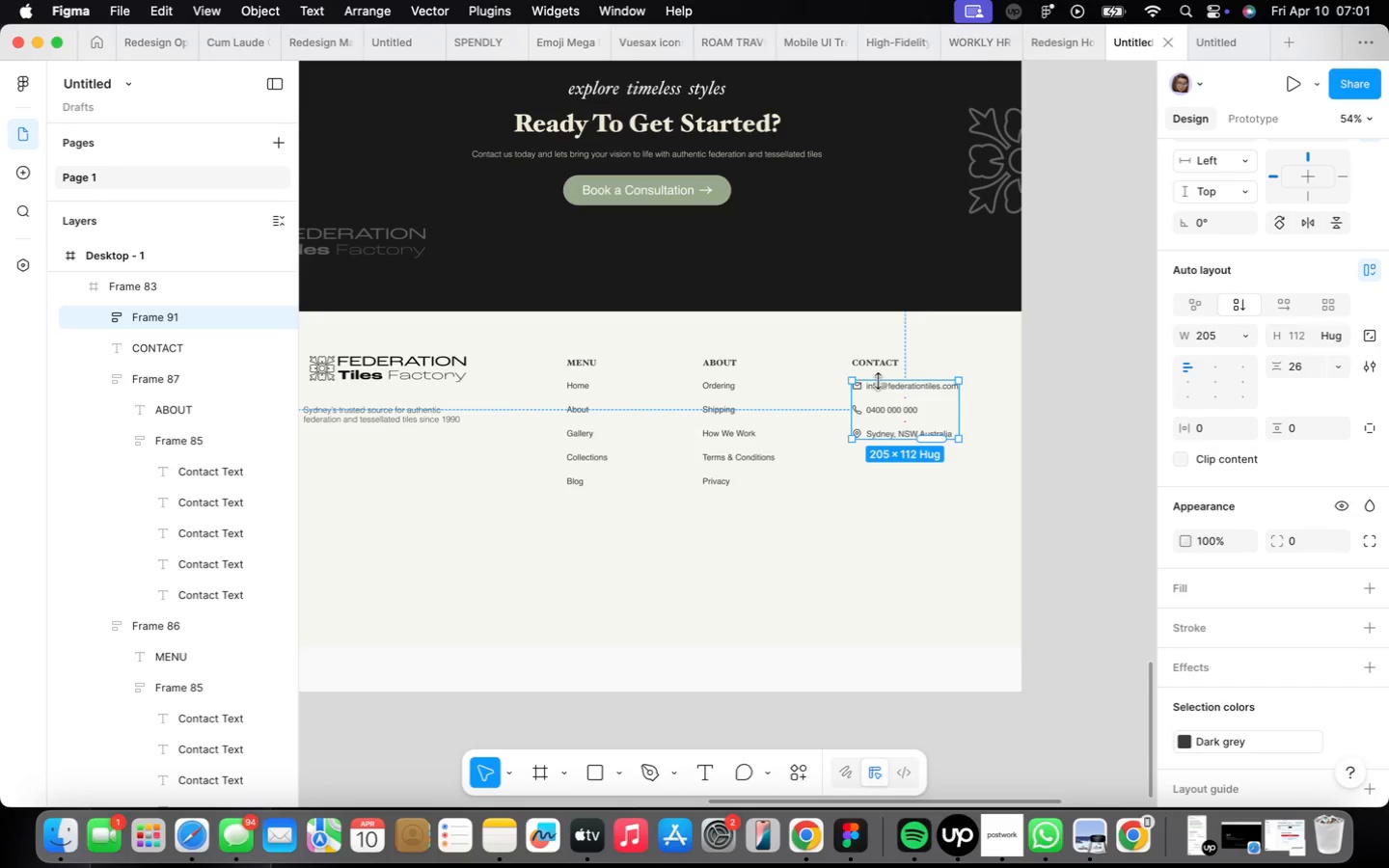 
scroll: coordinate [899, 511], scroll_direction: down, amount: 16.0
 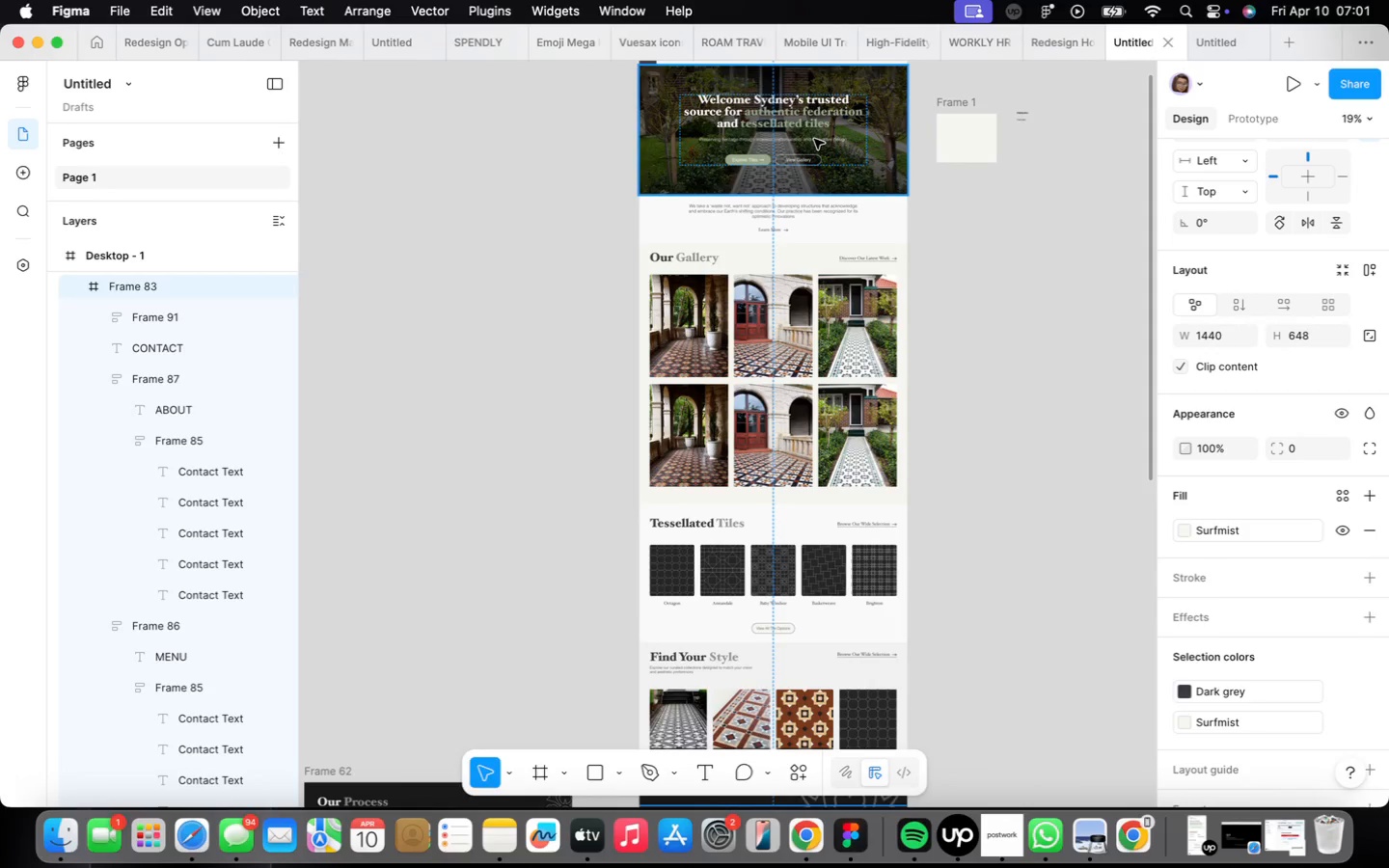 
wait(5.46)
 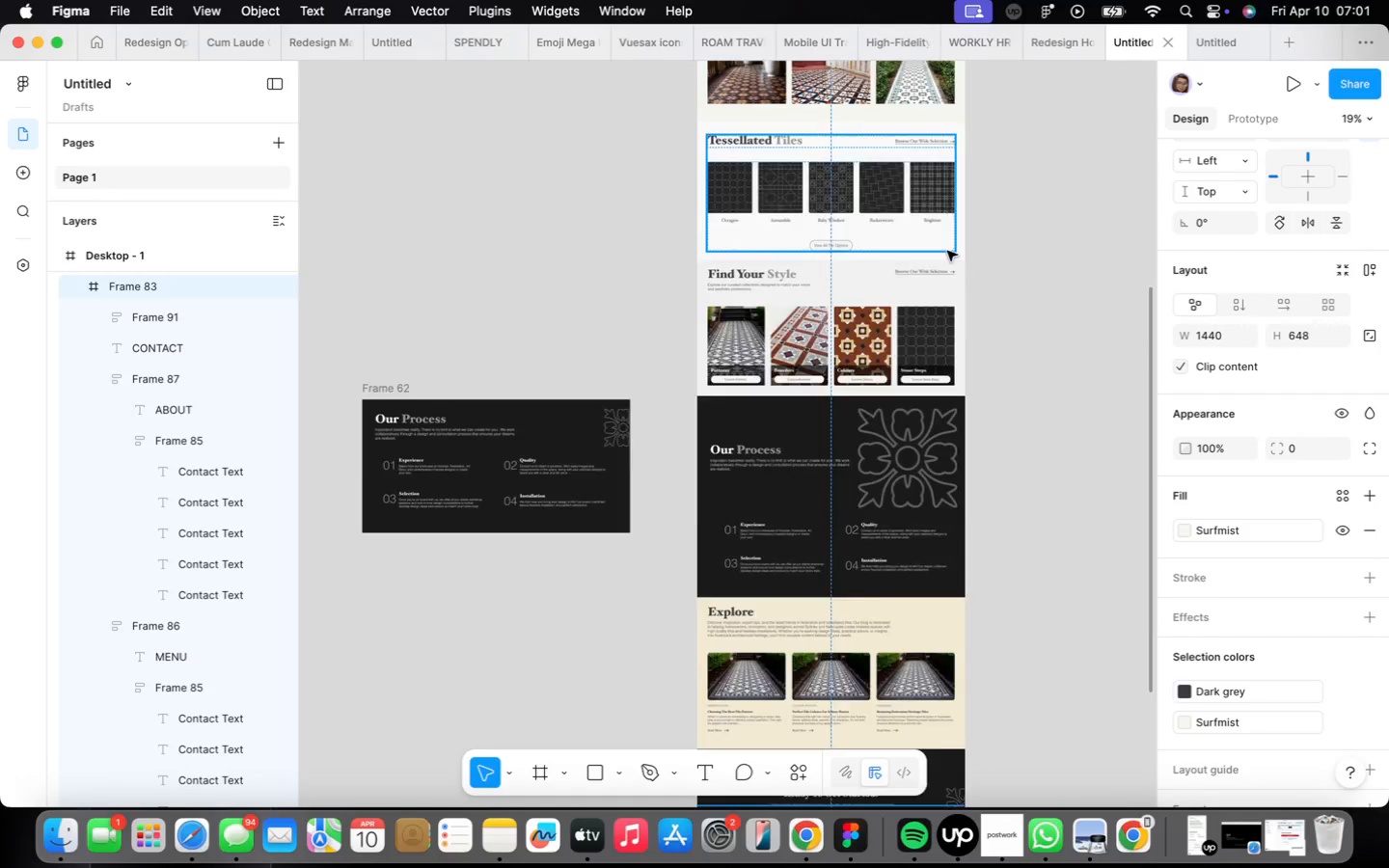 
scroll: coordinate [780, 655], scroll_direction: up, amount: 21.0
 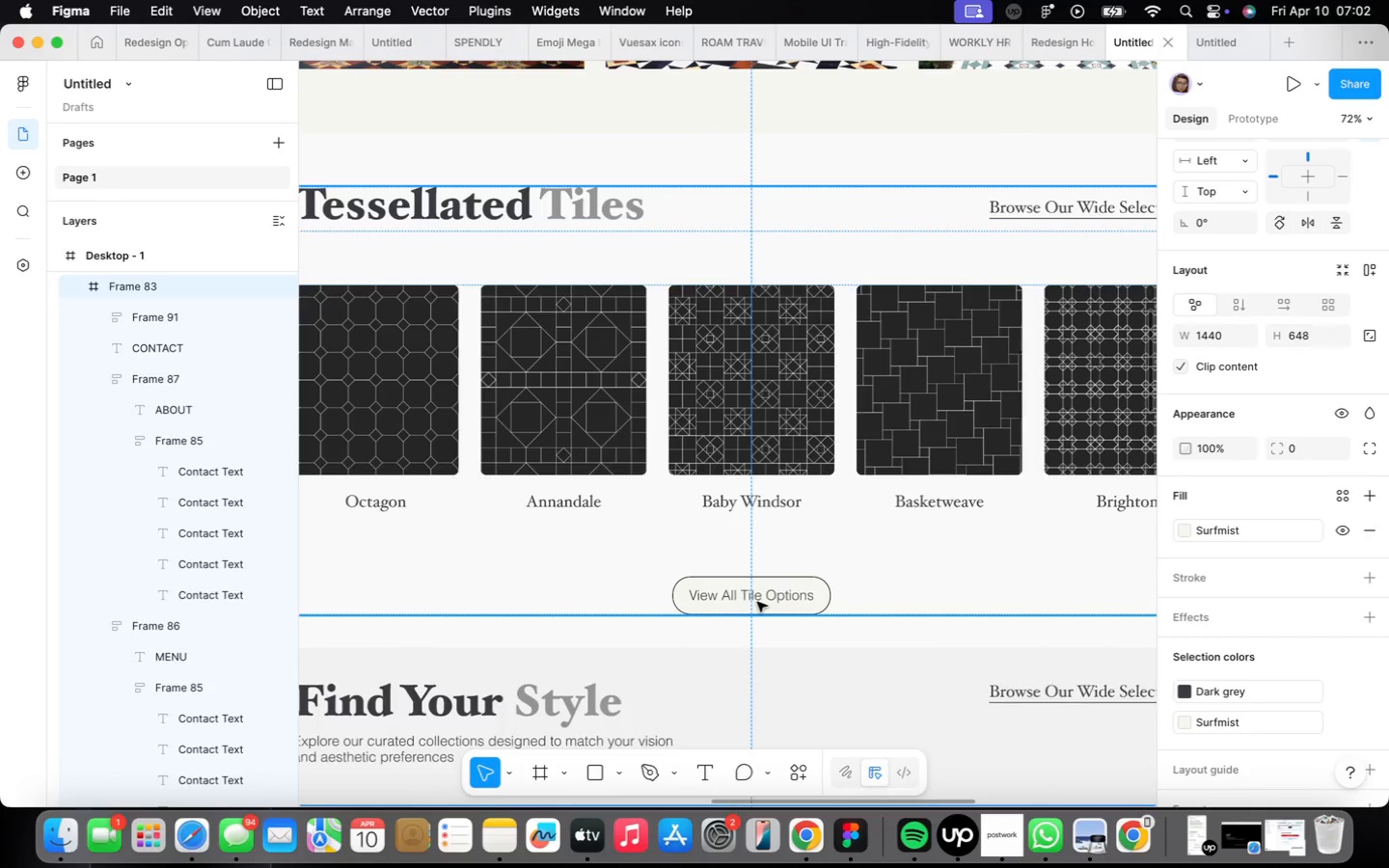 
double_click([757, 602])
 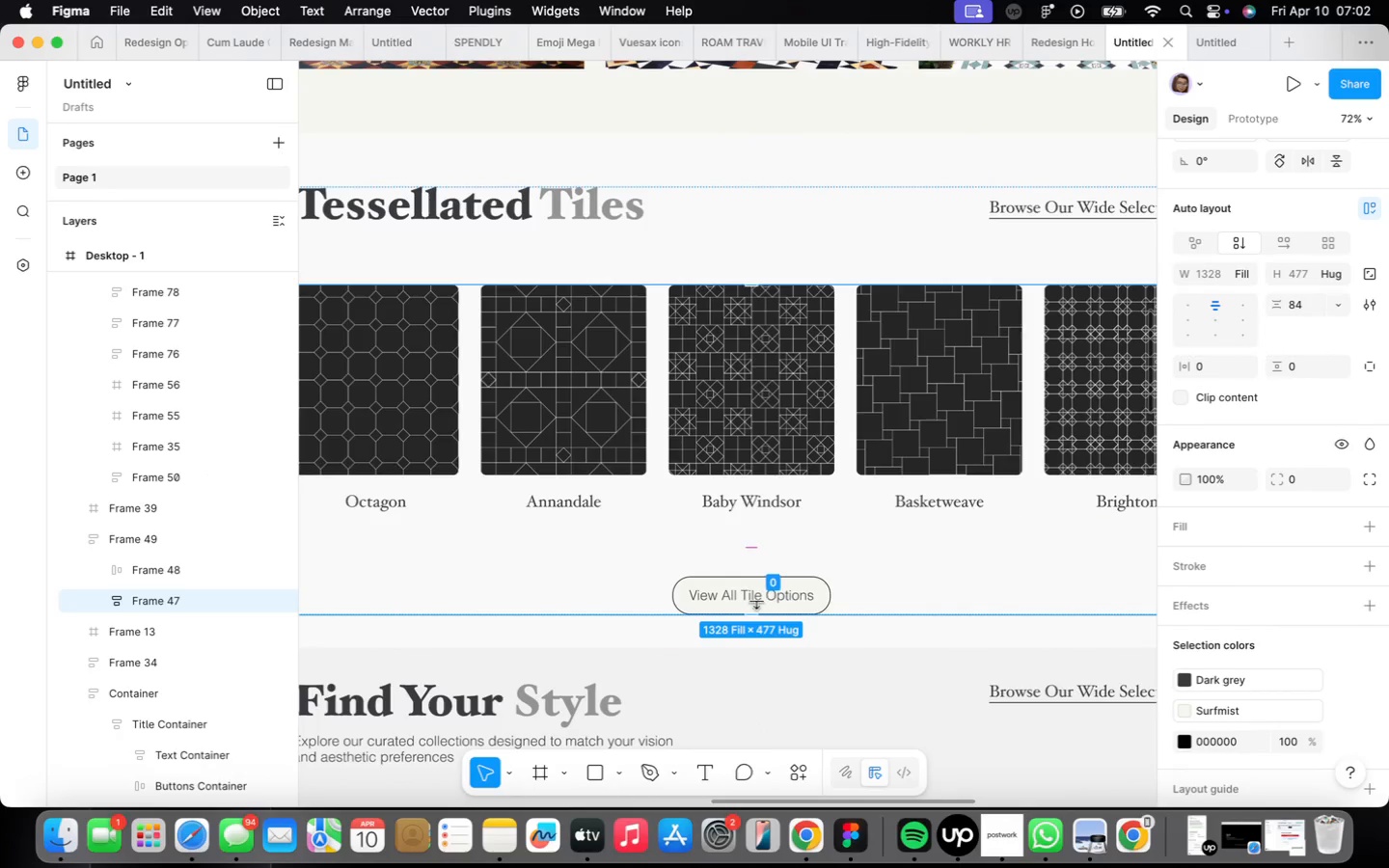 
double_click([756, 602])
 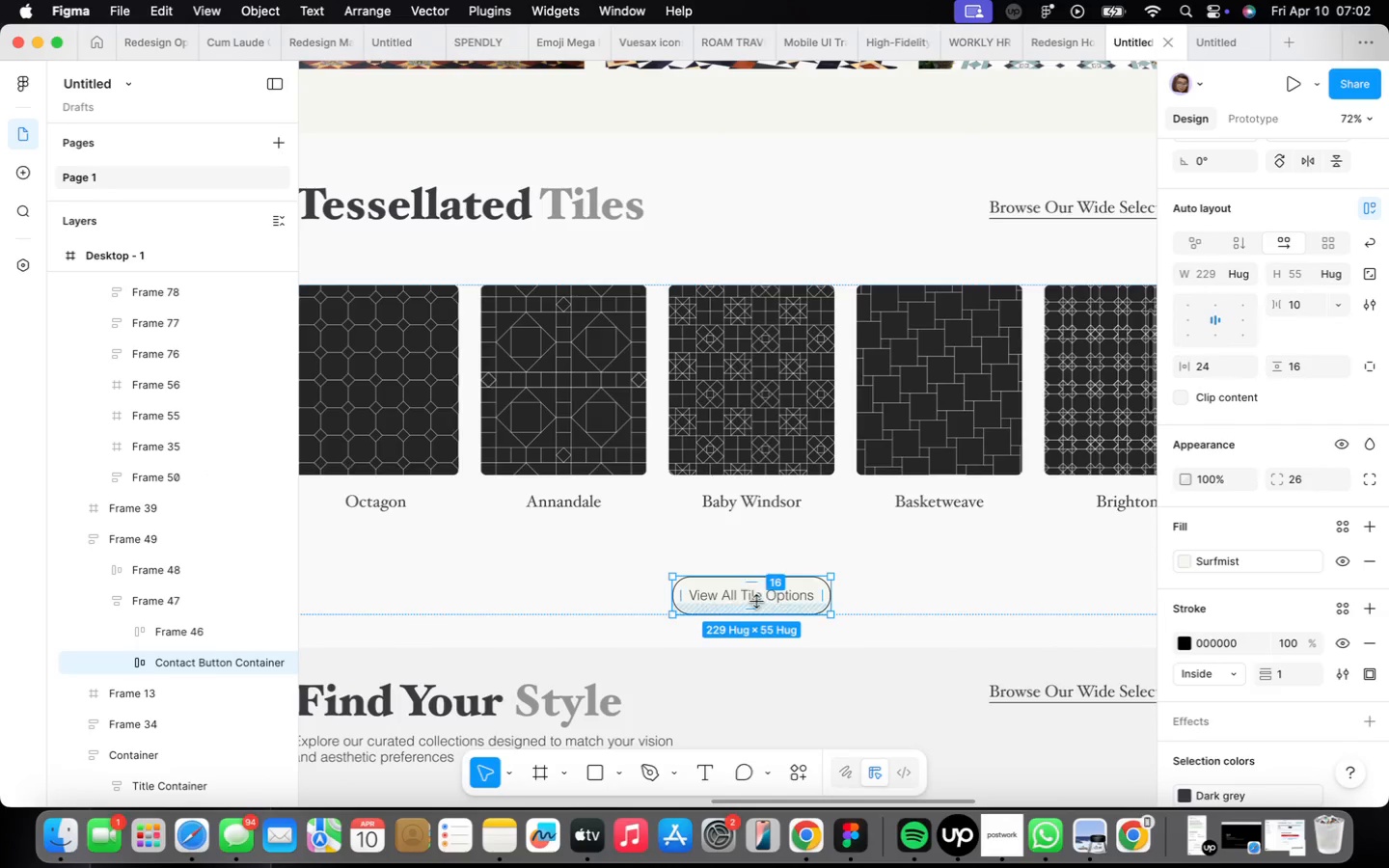 
right_click([756, 602])
 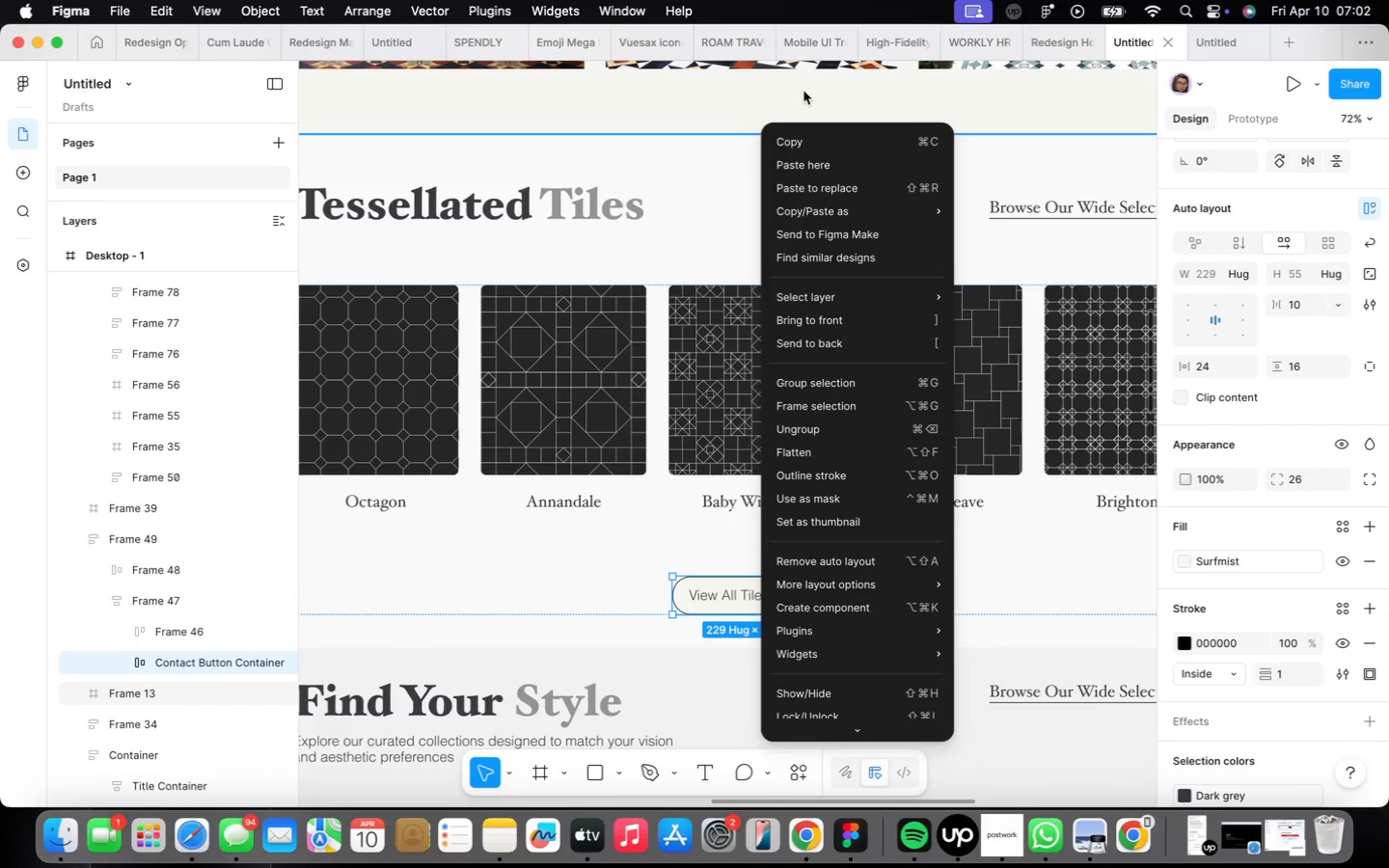 
left_click([797, 148])
 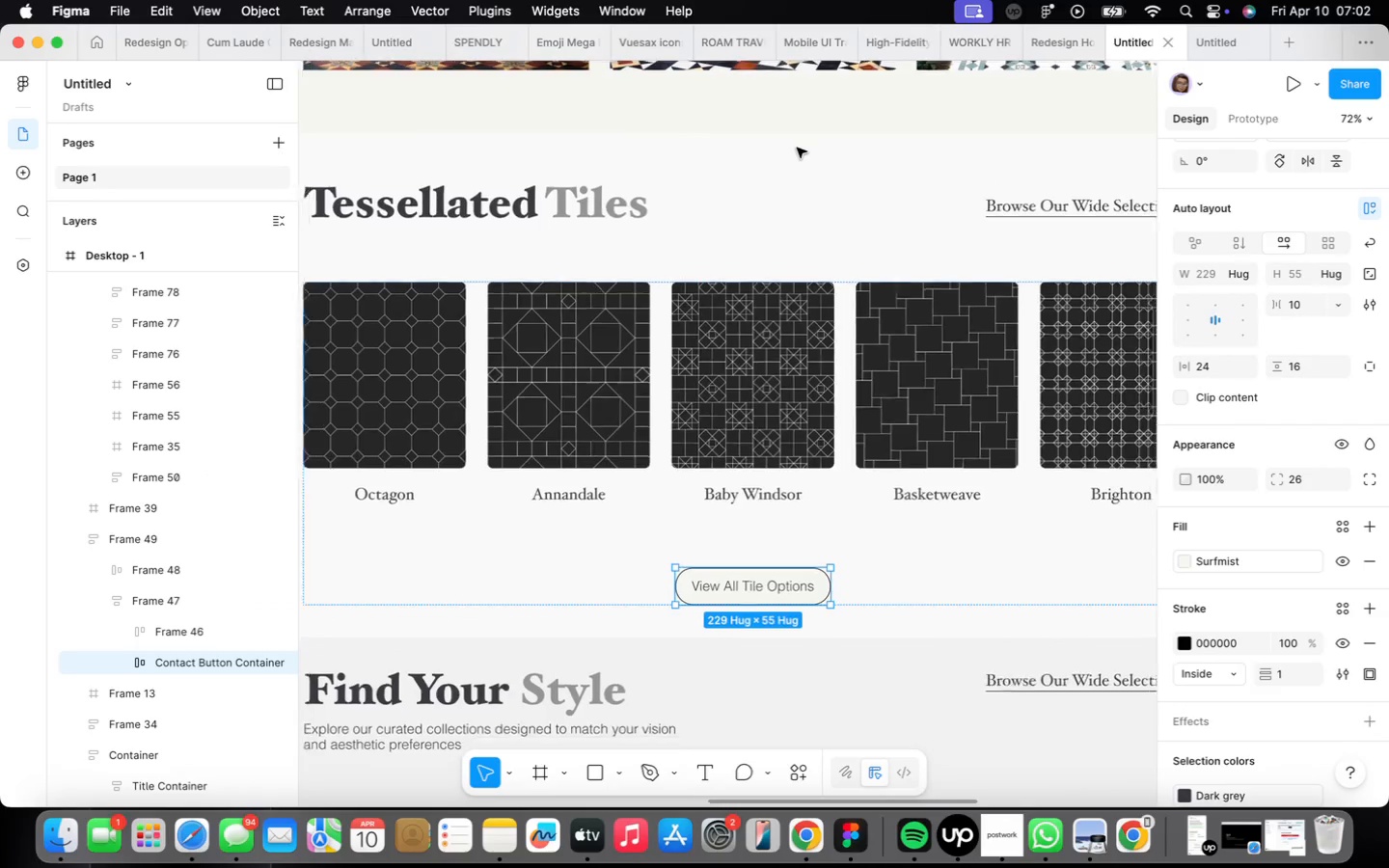 
scroll: coordinate [751, 617], scroll_direction: down, amount: 32.0
 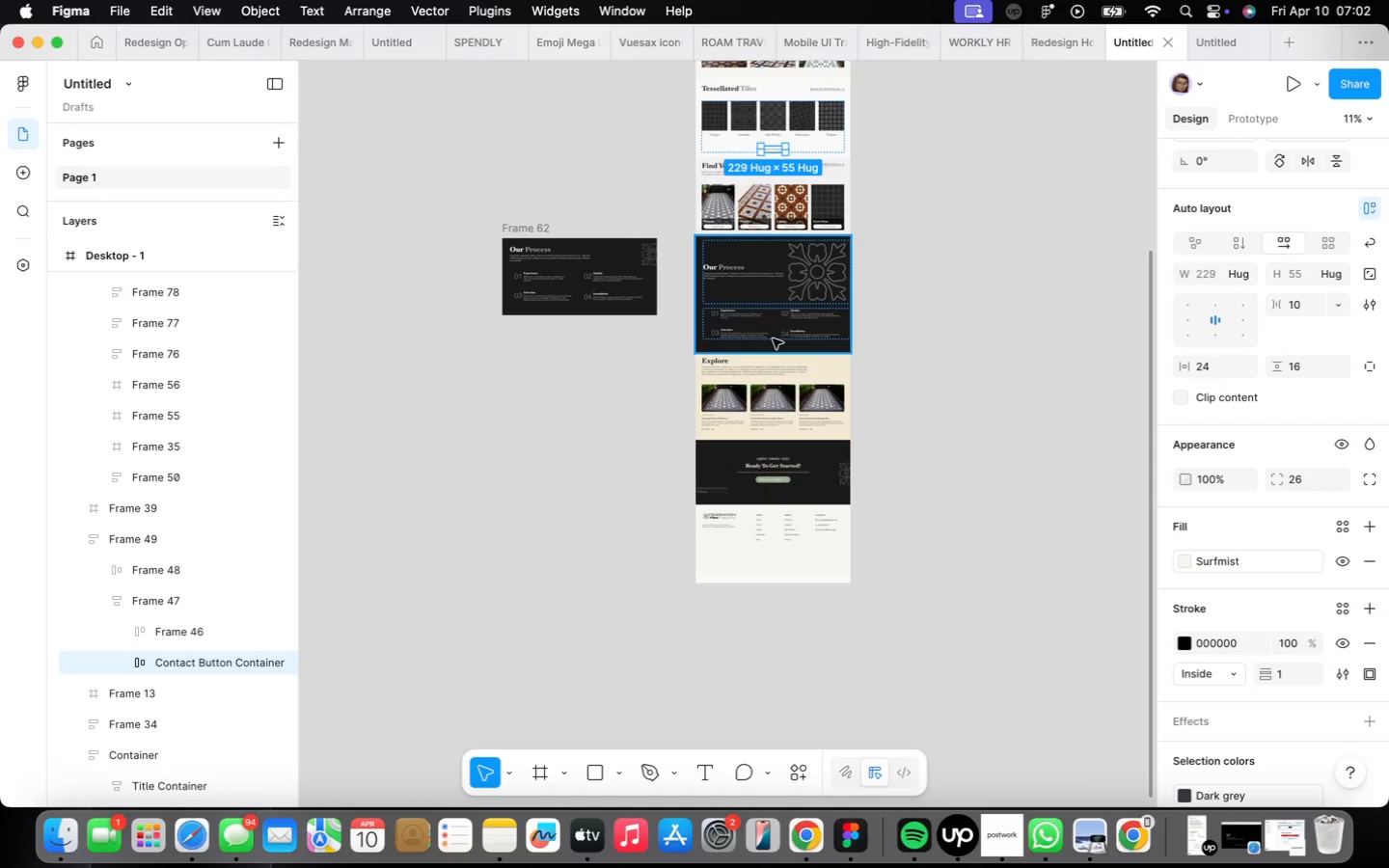 
scroll: coordinate [778, 380], scroll_direction: up, amount: 25.0
 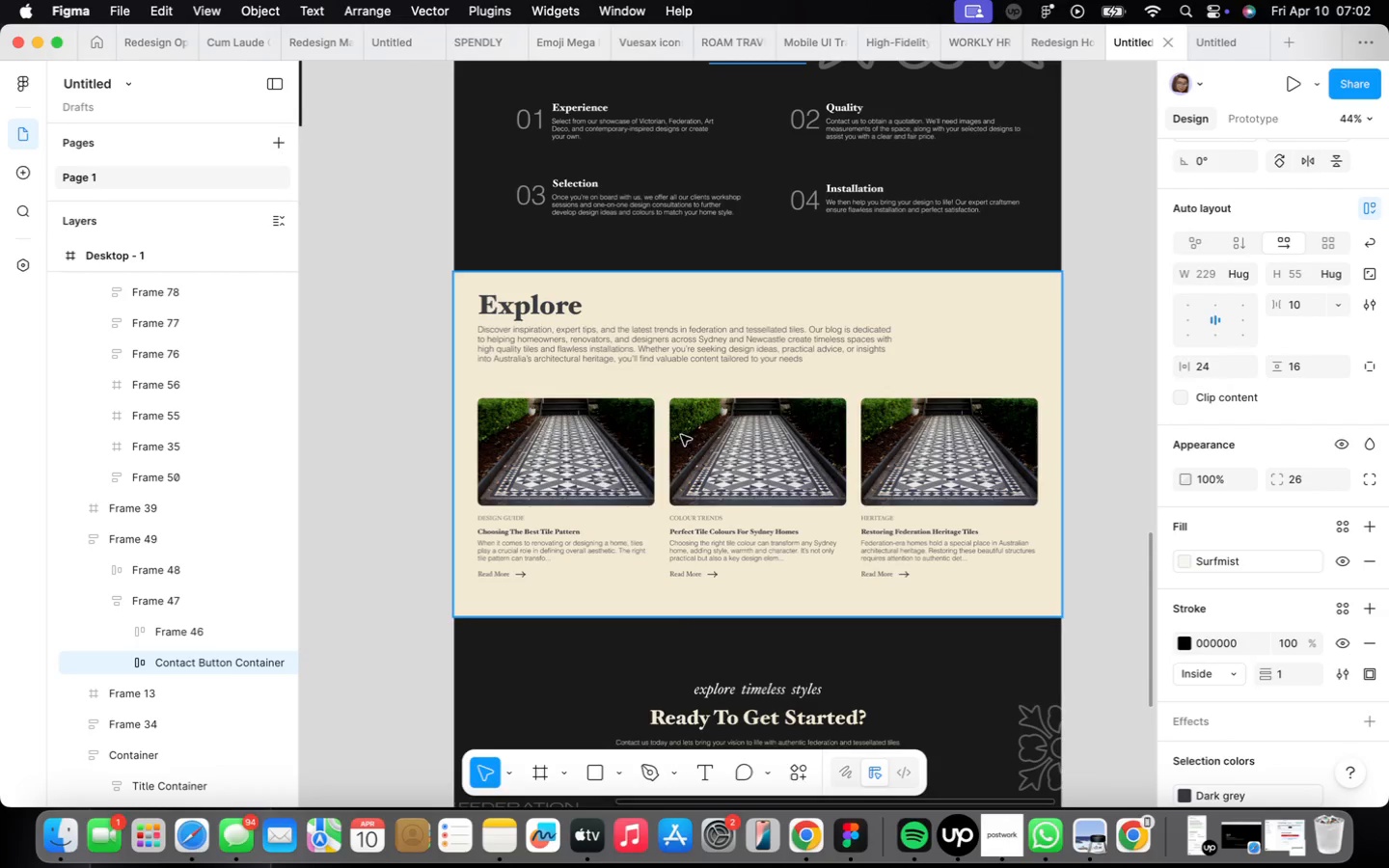 
scroll: coordinate [664, 437], scroll_direction: down, amount: 22.0
 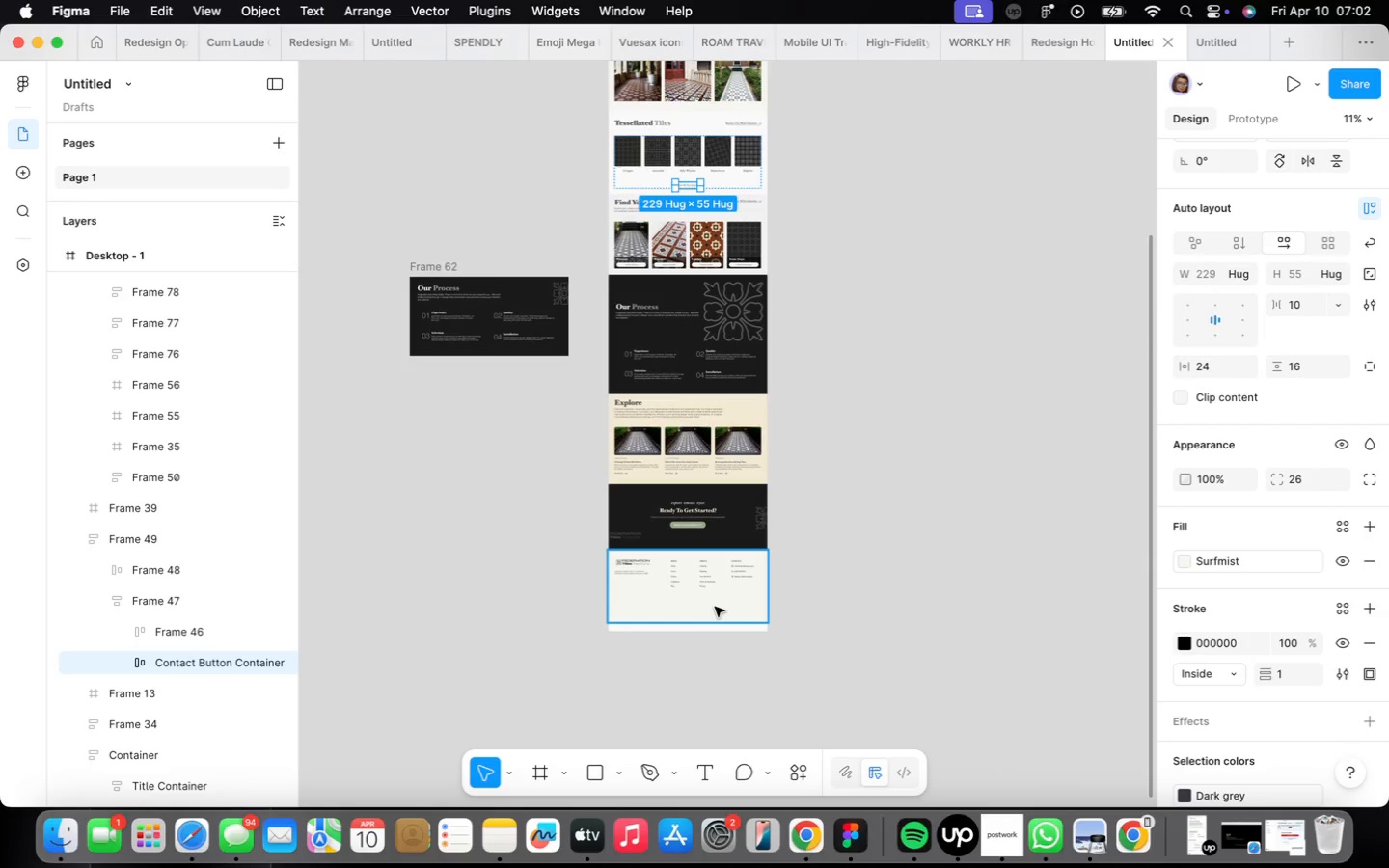 
wait(11.47)
 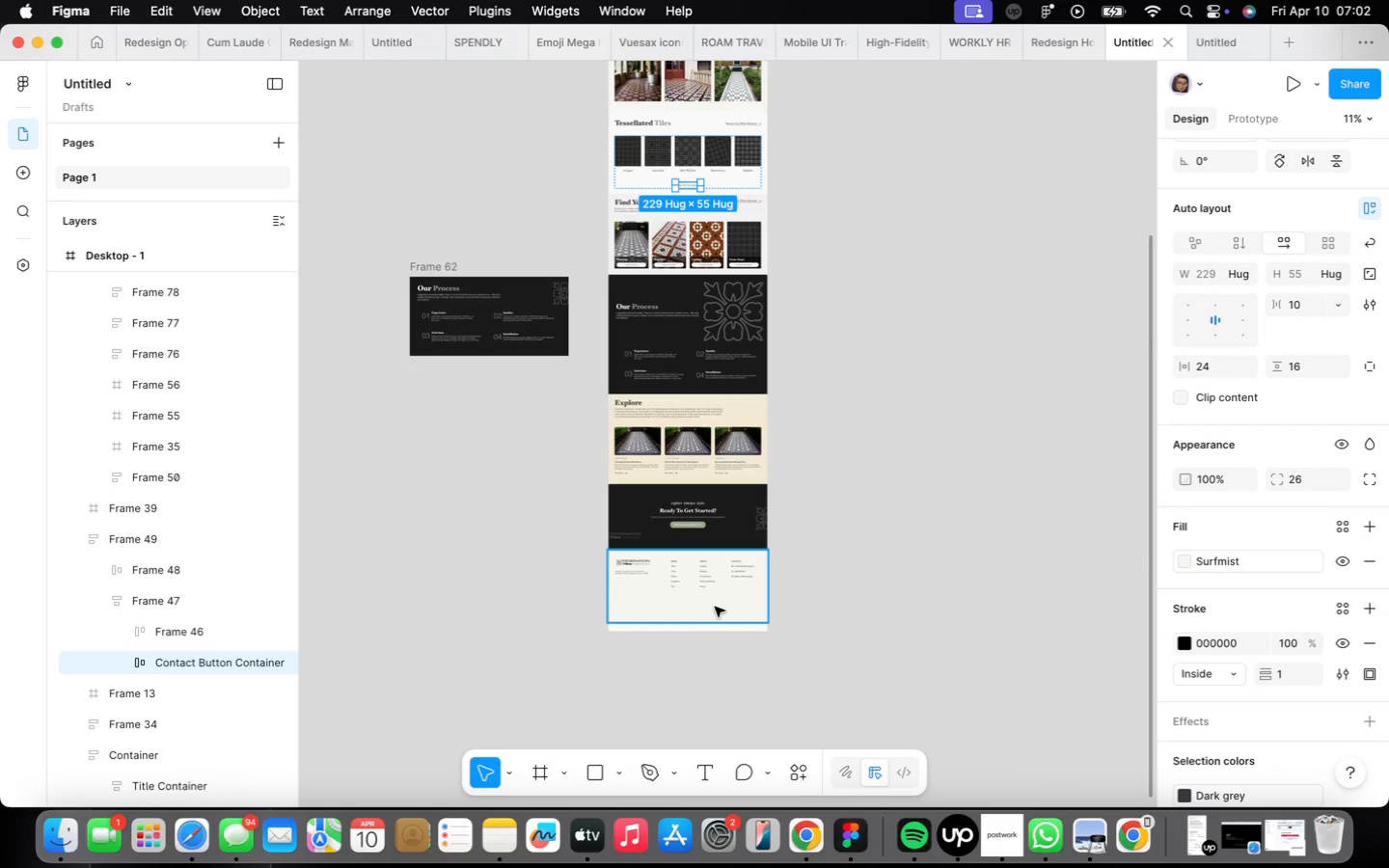 
scroll: coordinate [680, 628], scroll_direction: up, amount: 9.0
 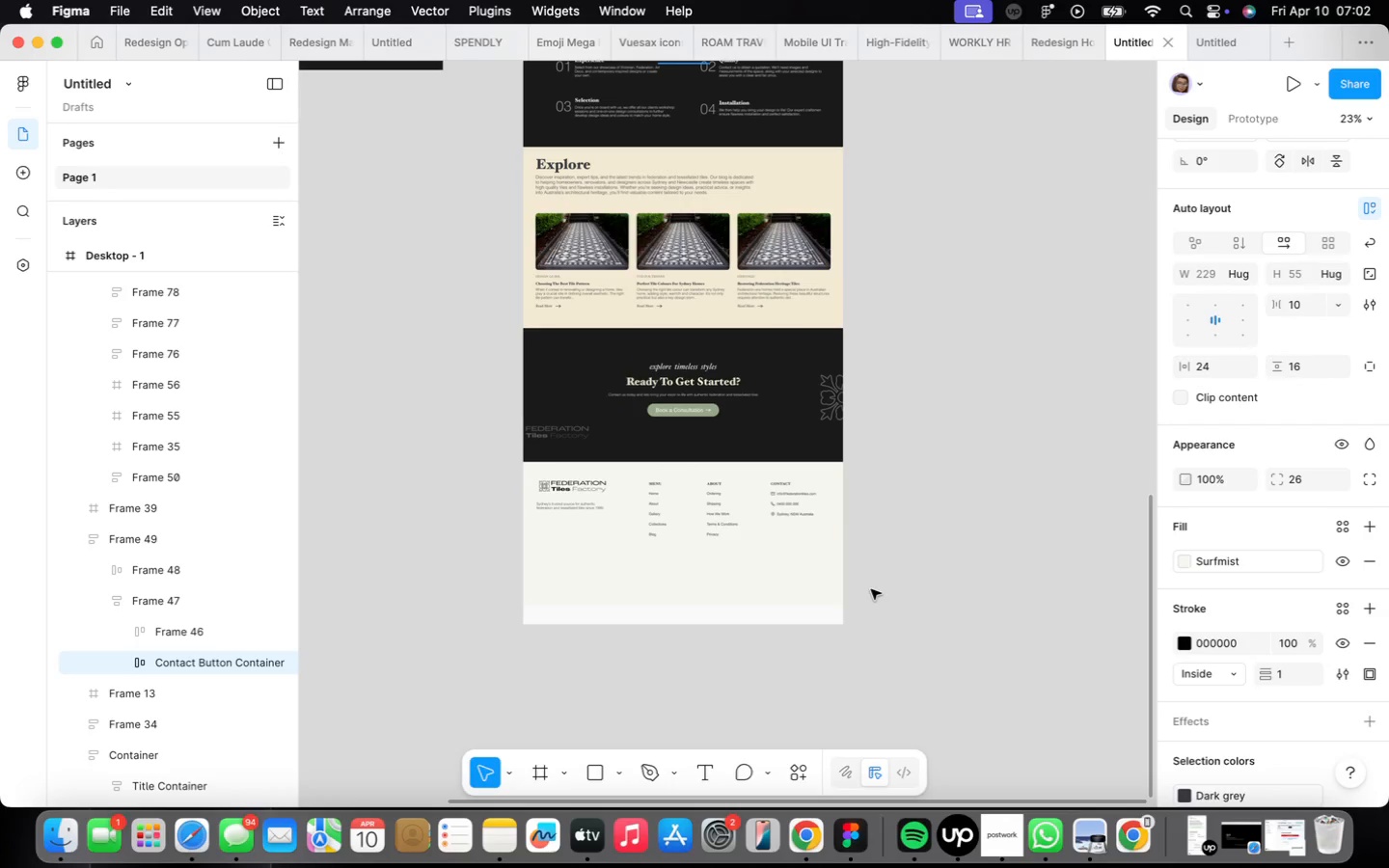 
left_click([871, 589])
 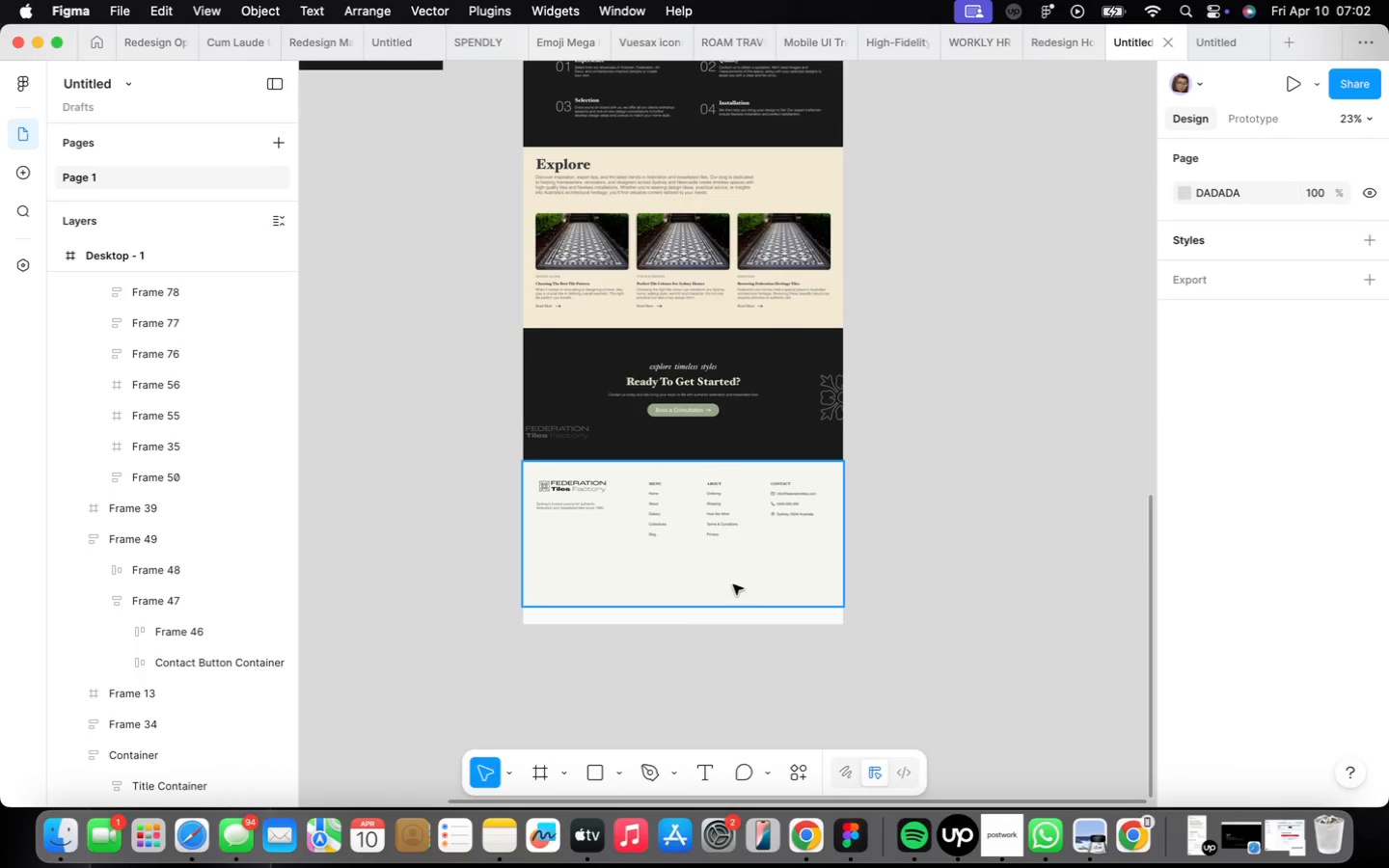 
left_click([733, 584])
 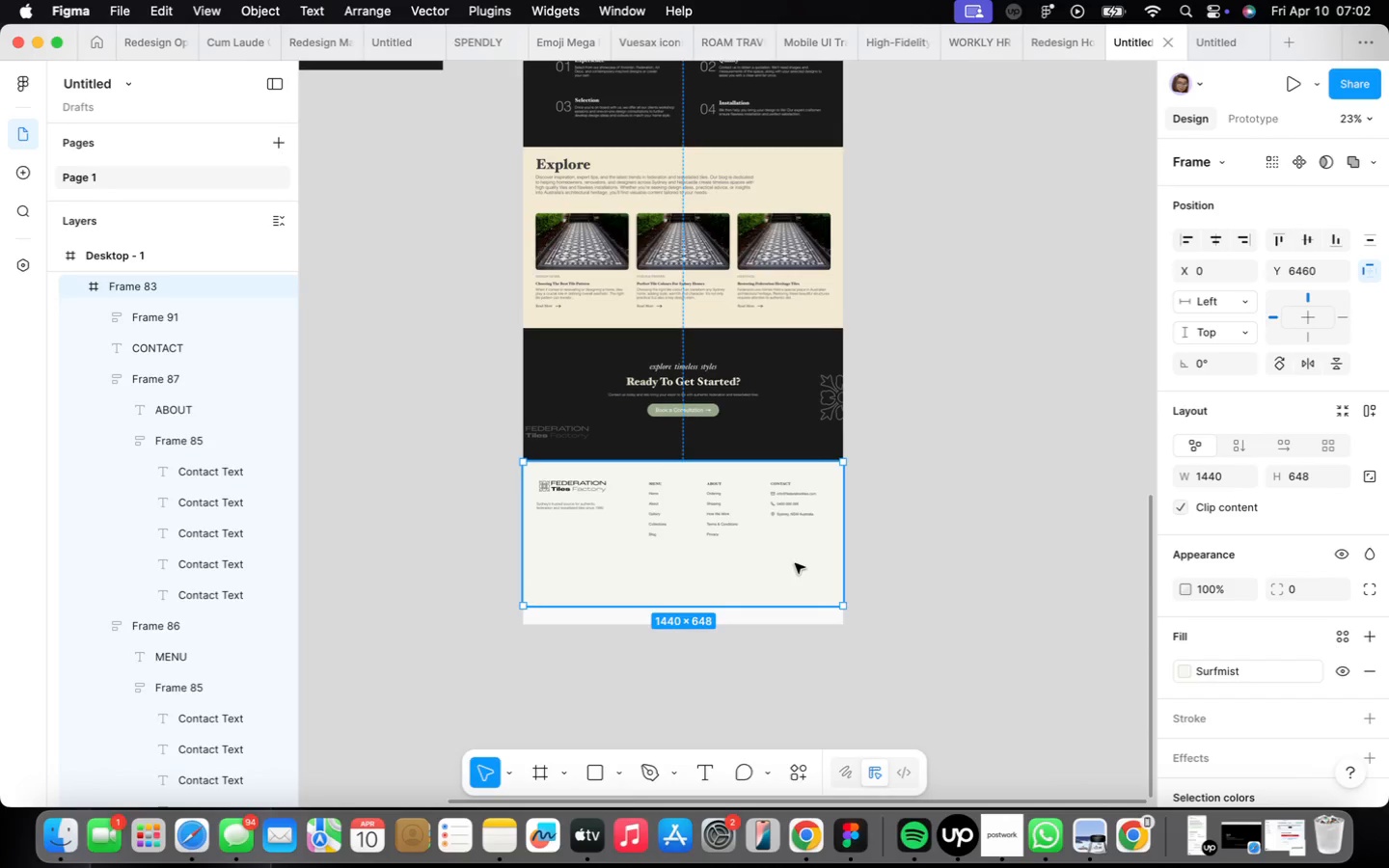 
scroll: coordinate [795, 563], scroll_direction: up, amount: 16.0
 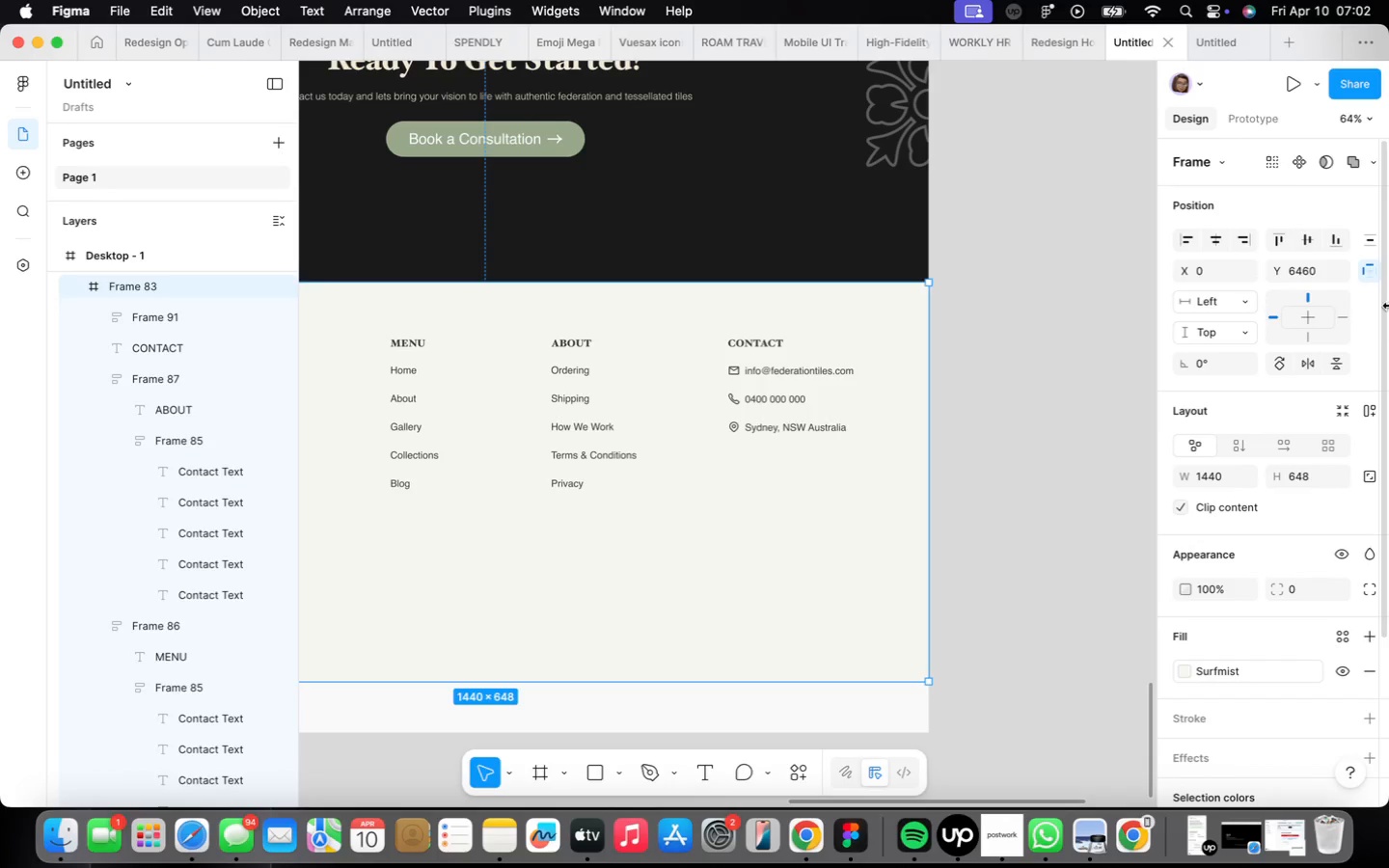 
left_click([992, 548])
 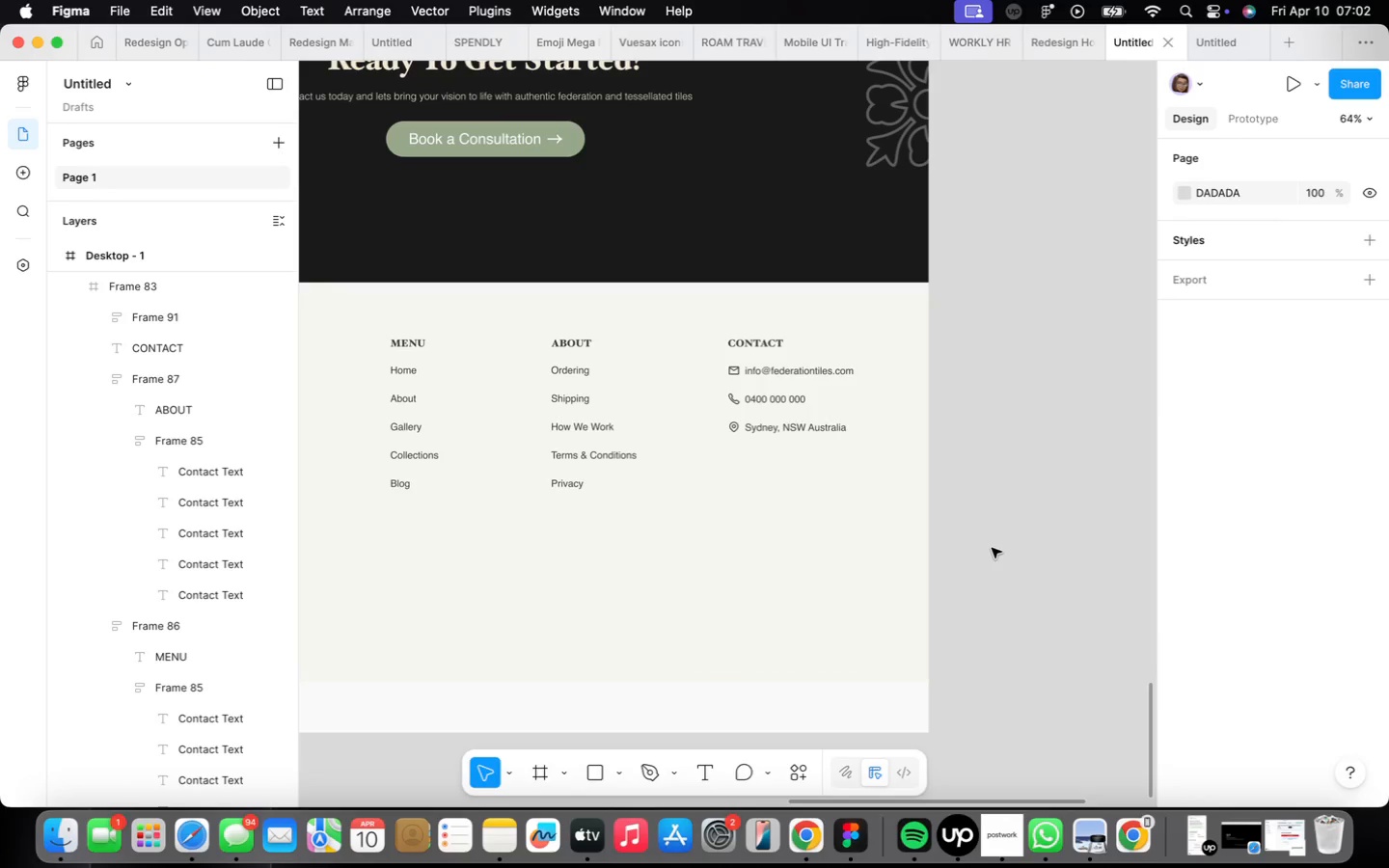 
right_click([992, 548])
 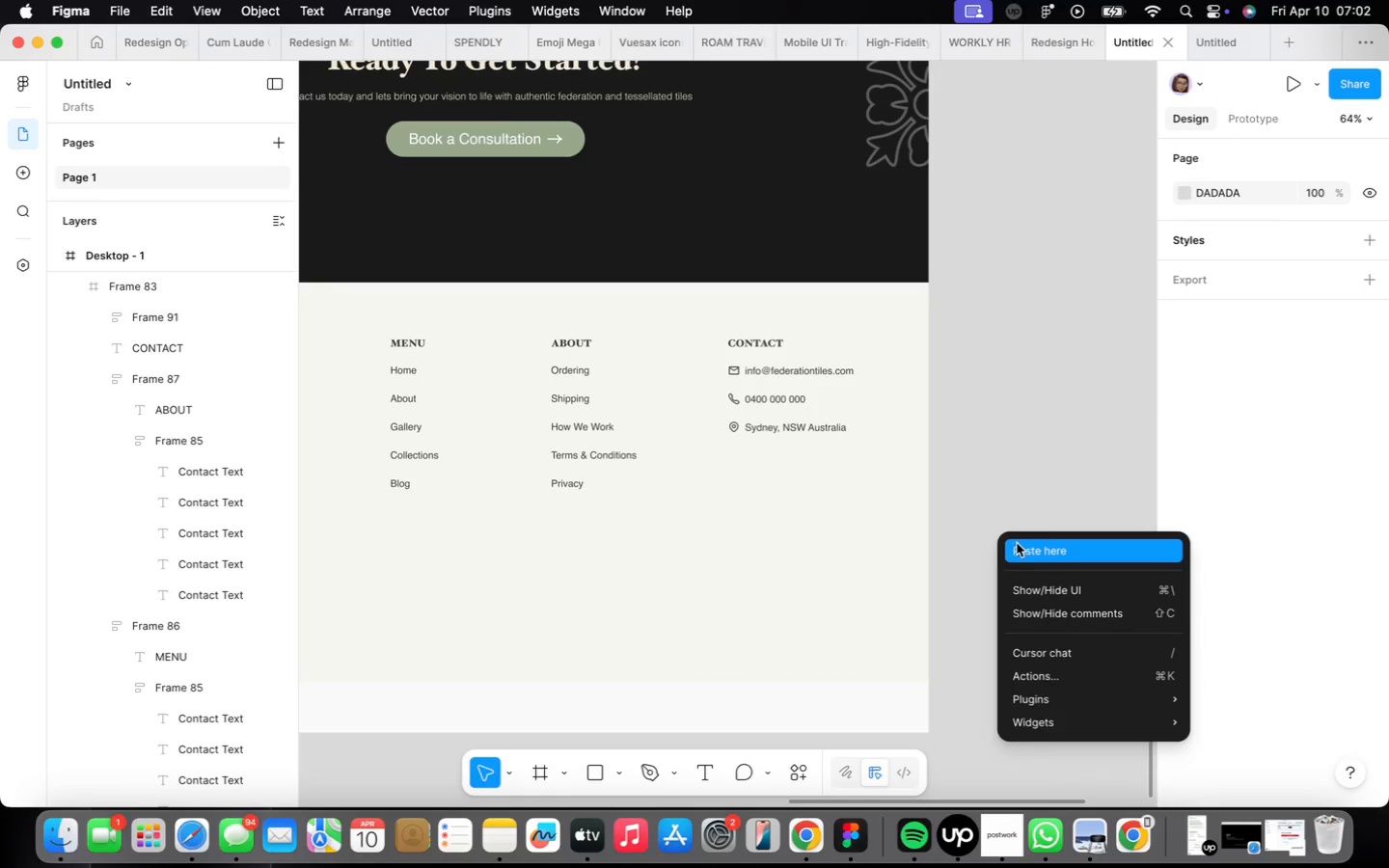 
left_click([1021, 543])
 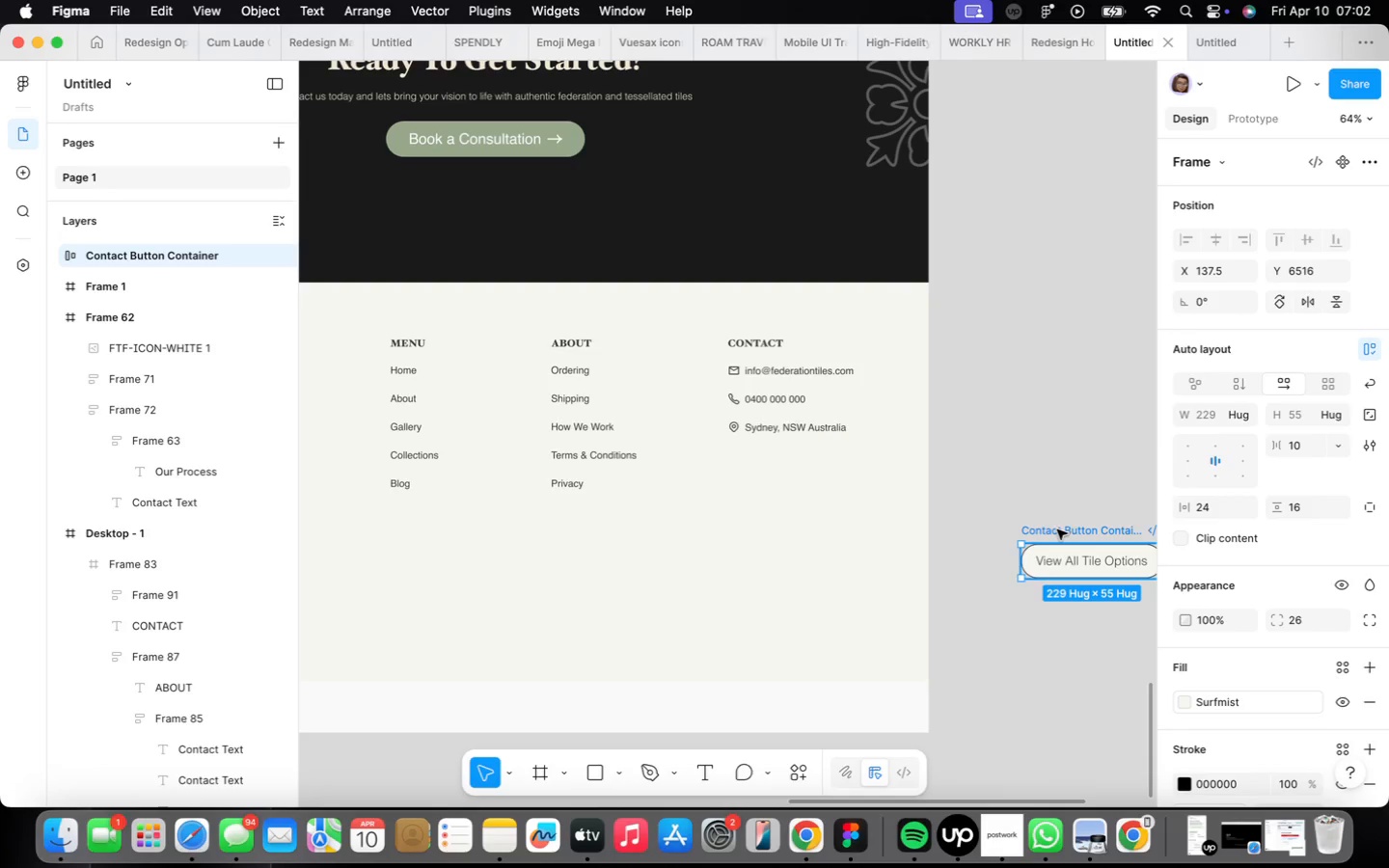 
wait(7.66)
 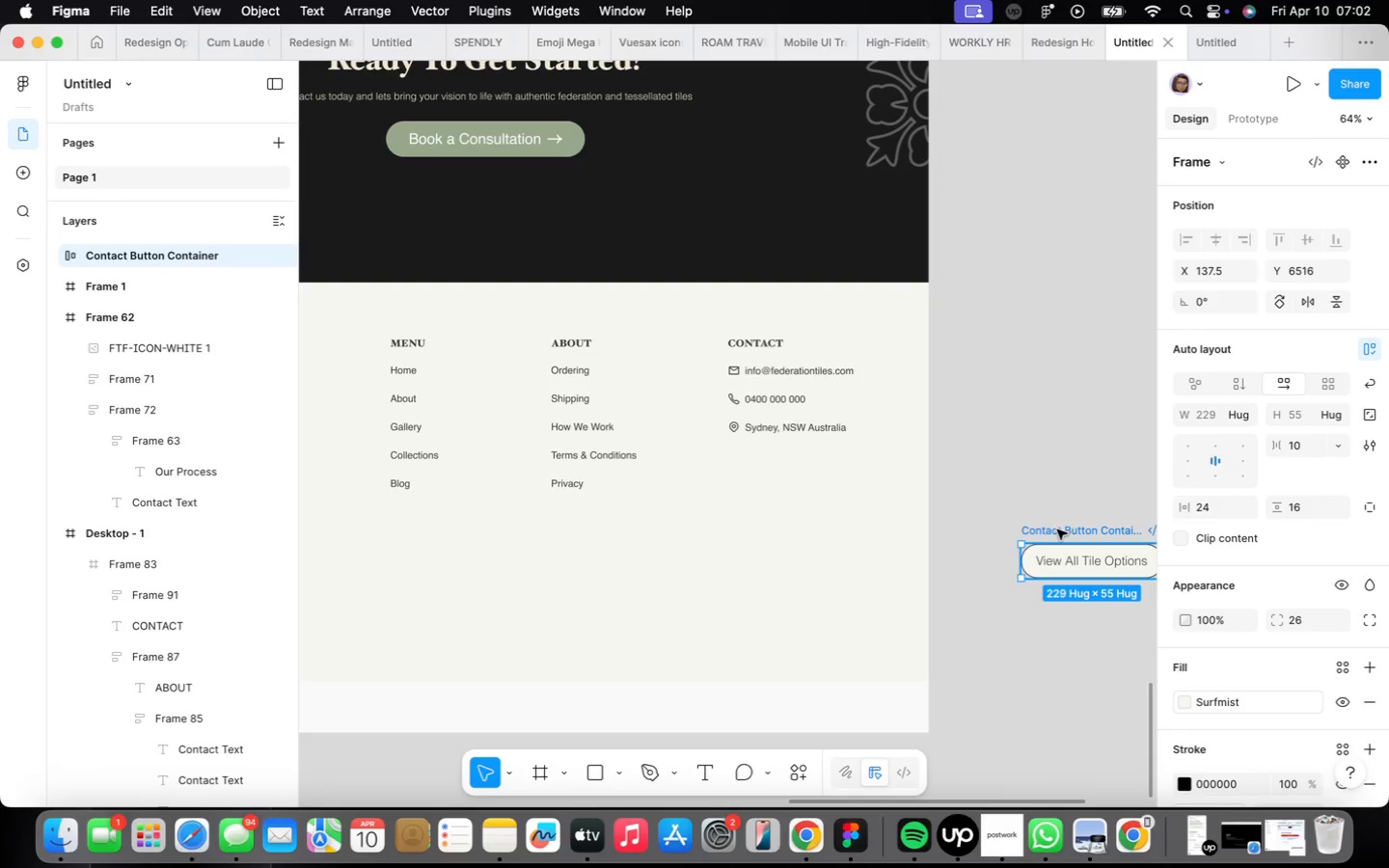 
left_click_drag(start_coordinate=[1057, 529], to_coordinate=[799, 523])
 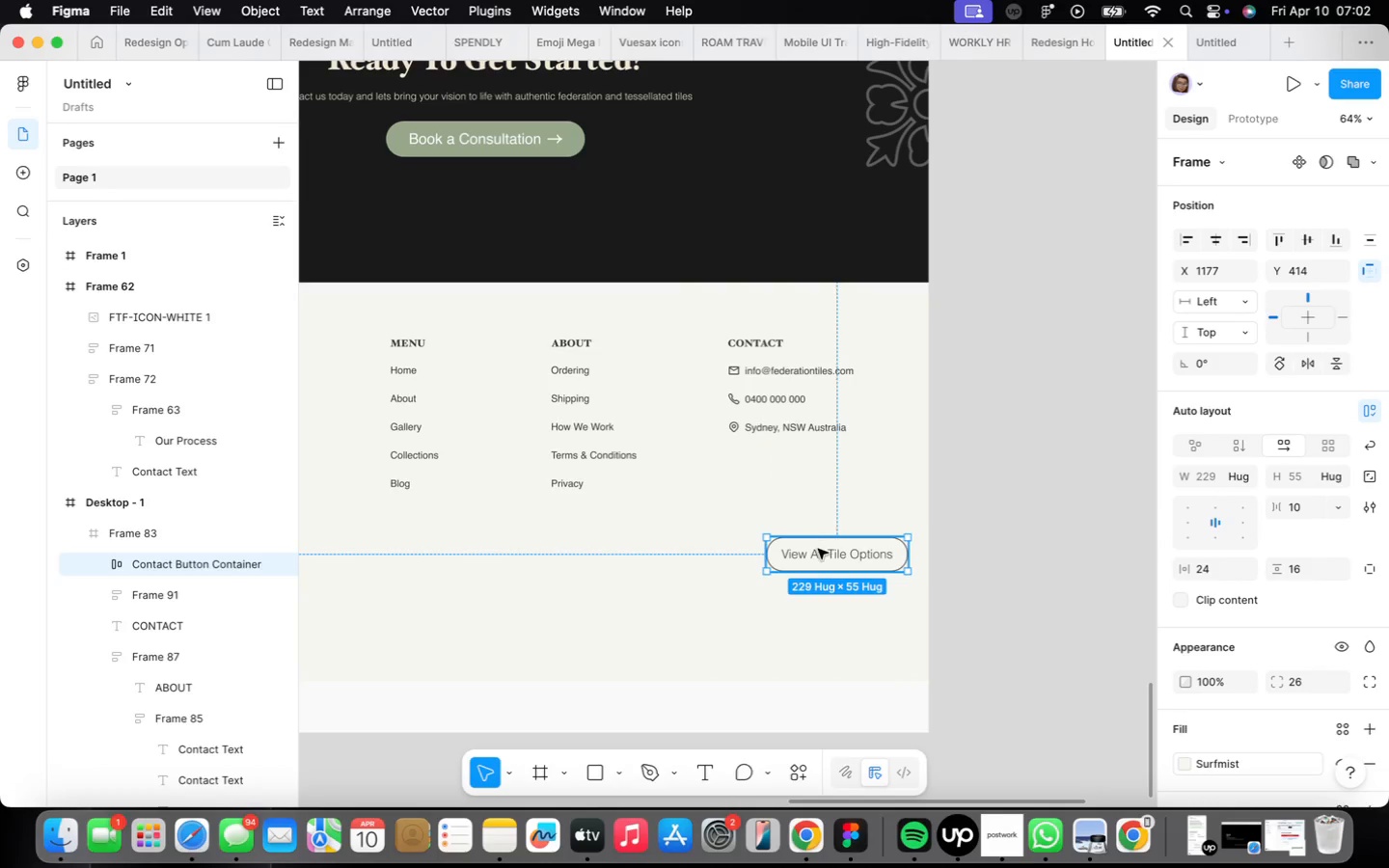 
left_click_drag(start_coordinate=[818, 552], to_coordinate=[778, 483])
 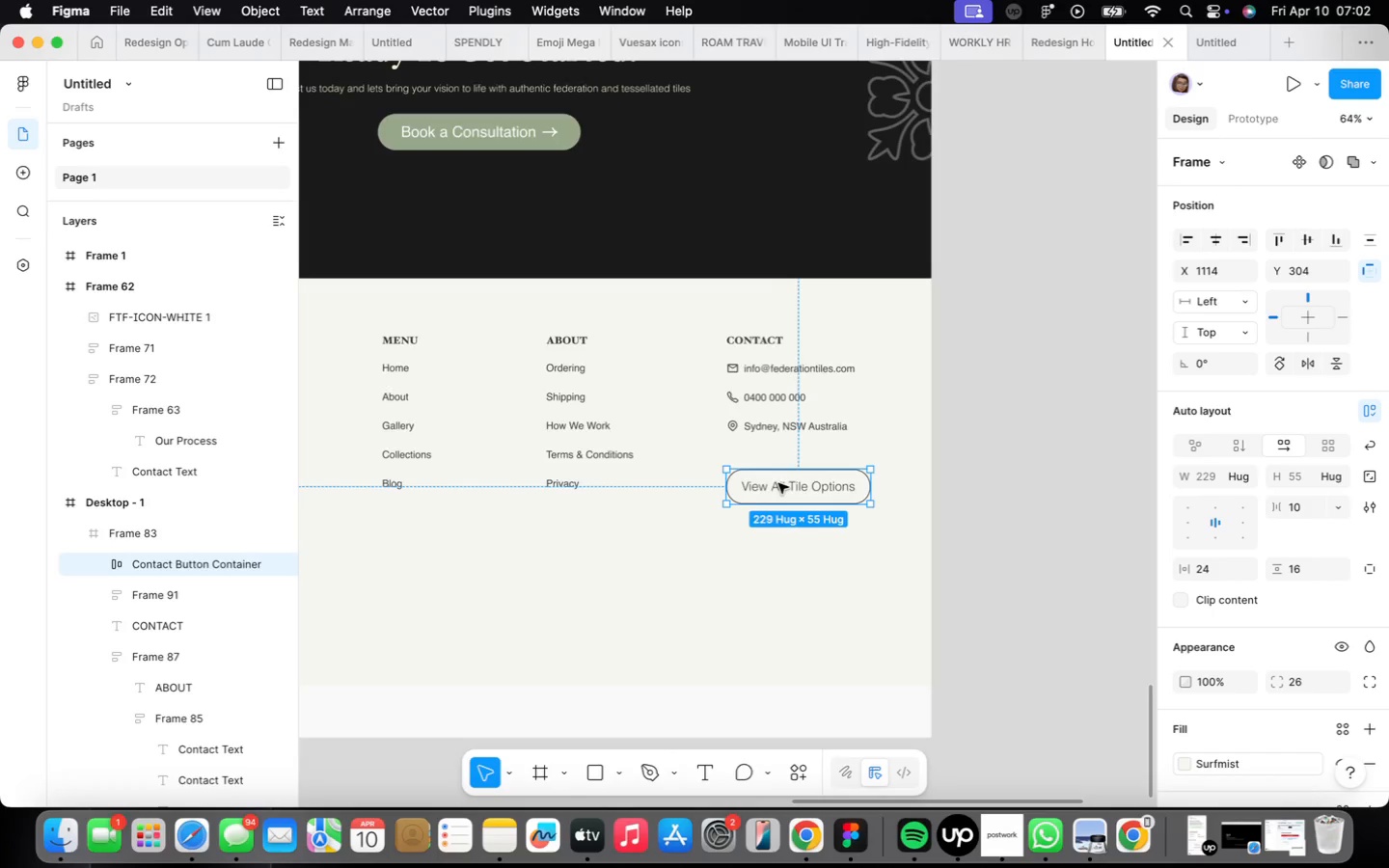 
double_click([778, 483])
 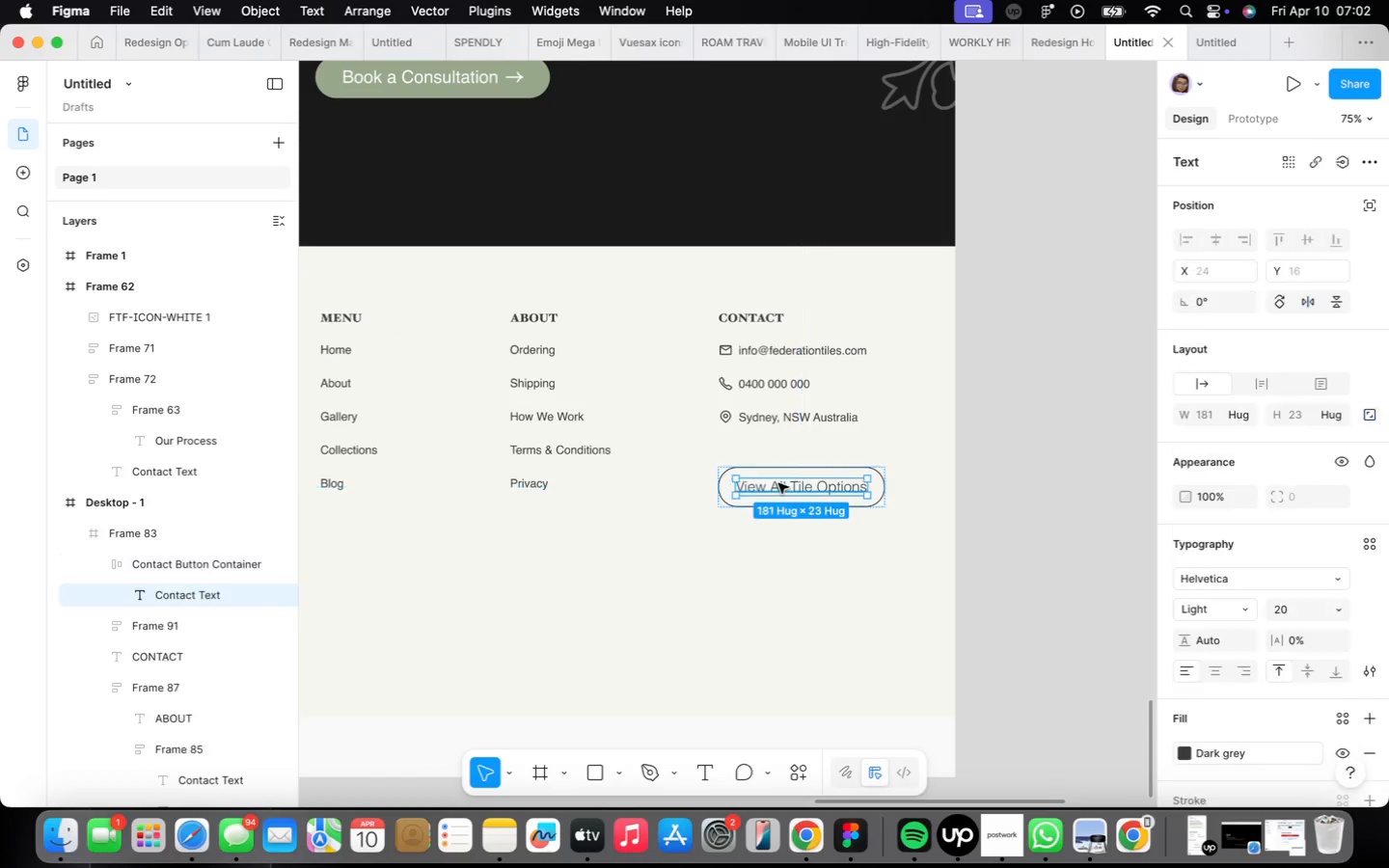 
scroll: coordinate [778, 483], scroll_direction: up, amount: 2.0
 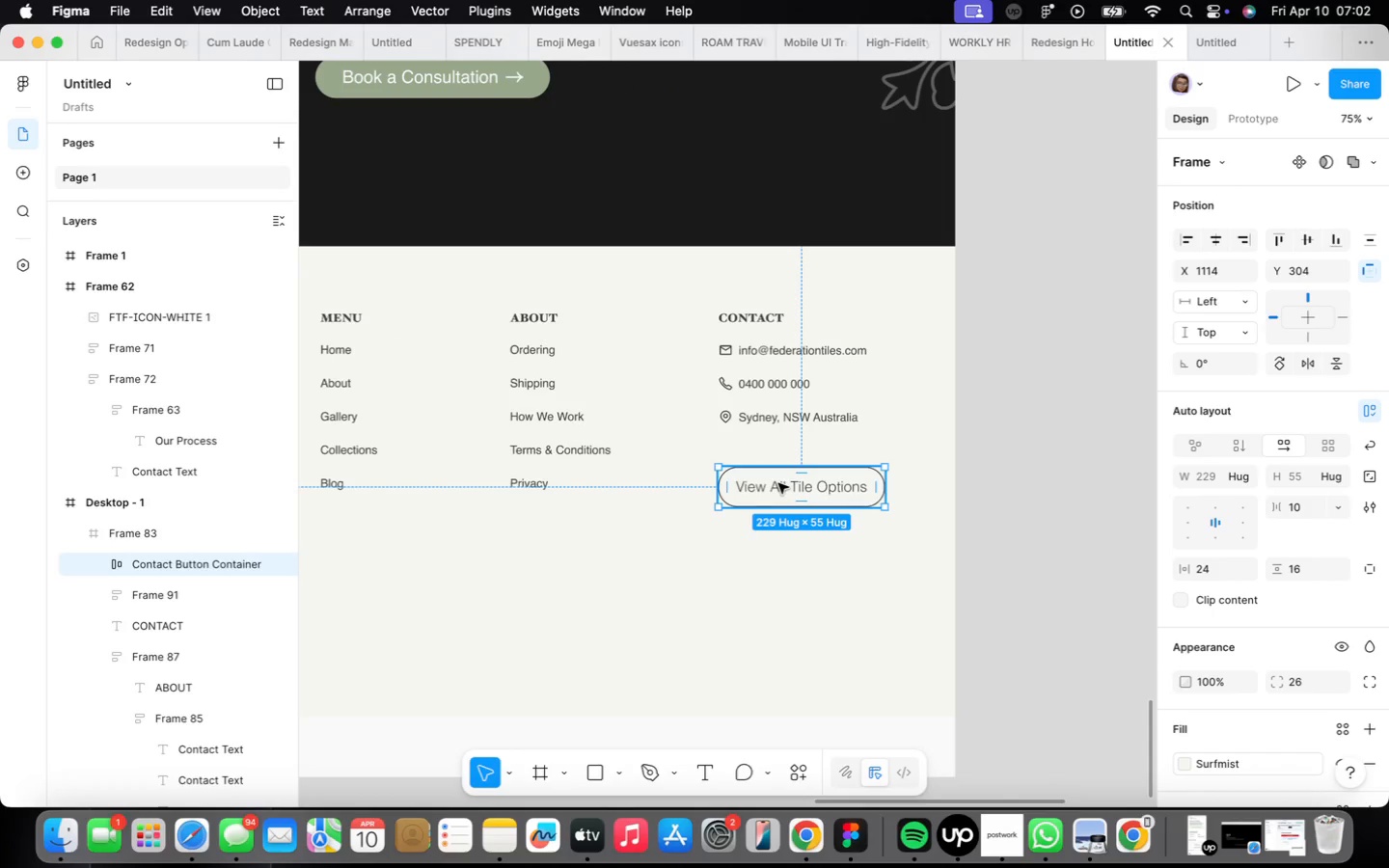 
triple_click([778, 483])
 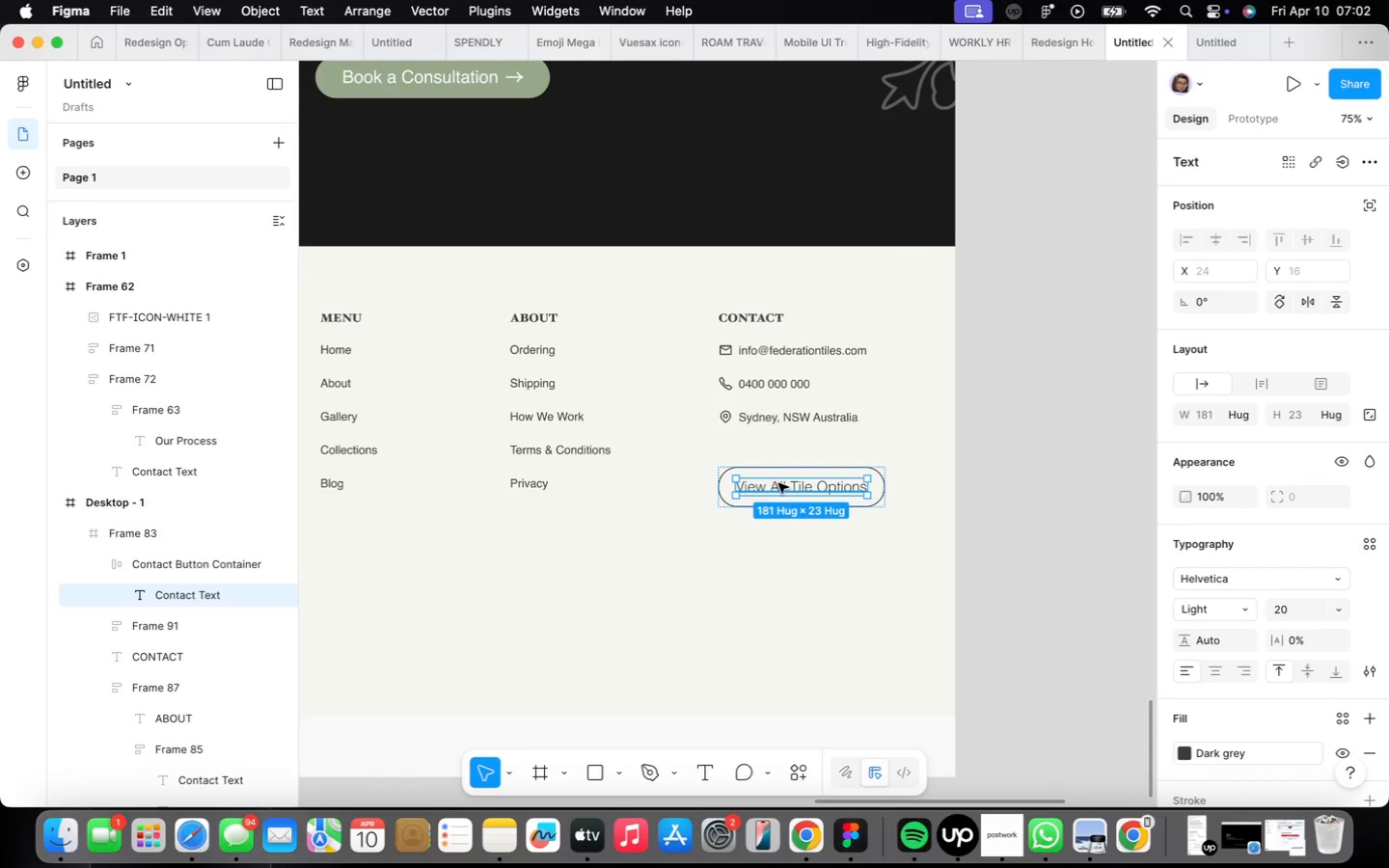 
triple_click([778, 483])
 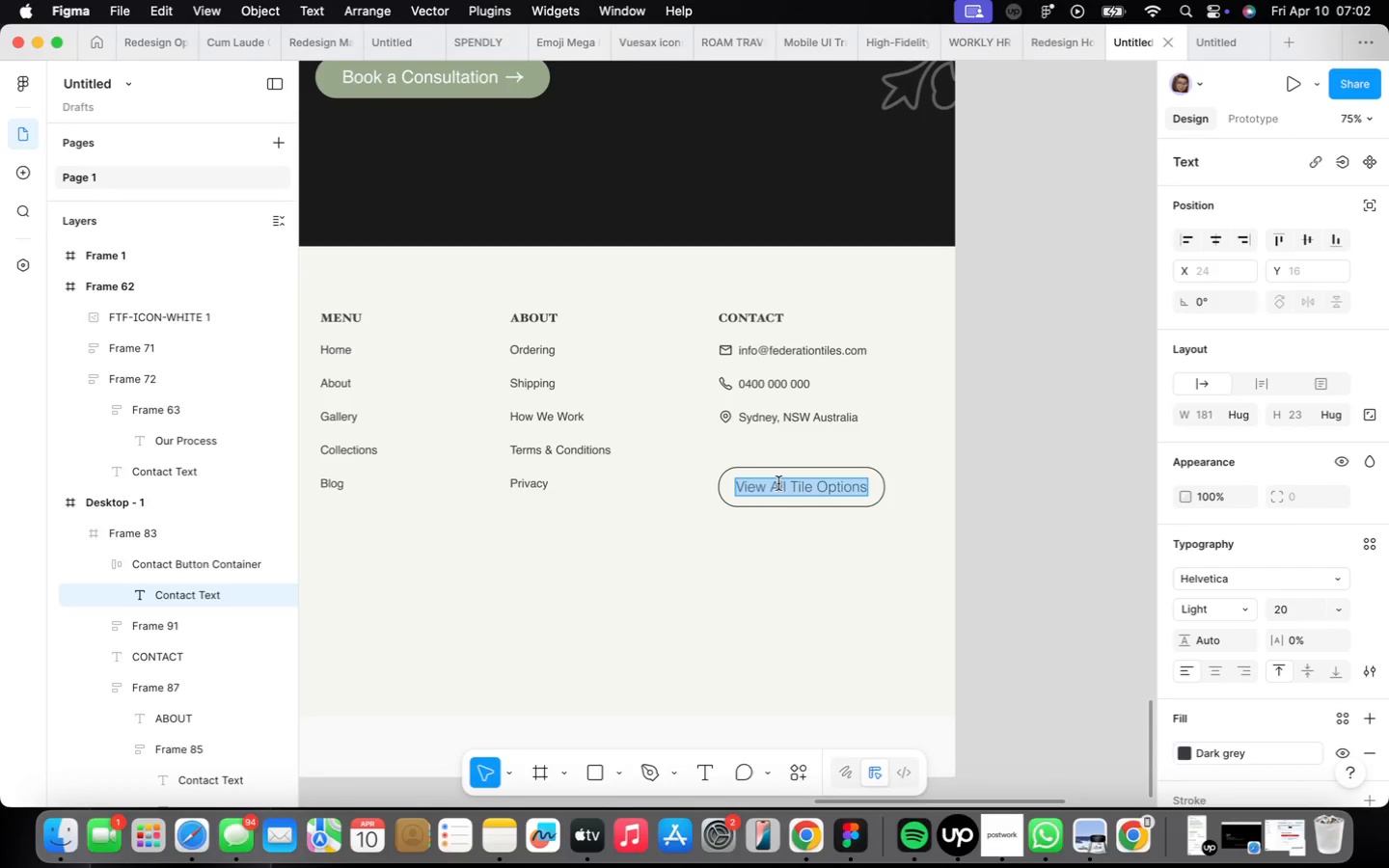 
type(Call Now)
 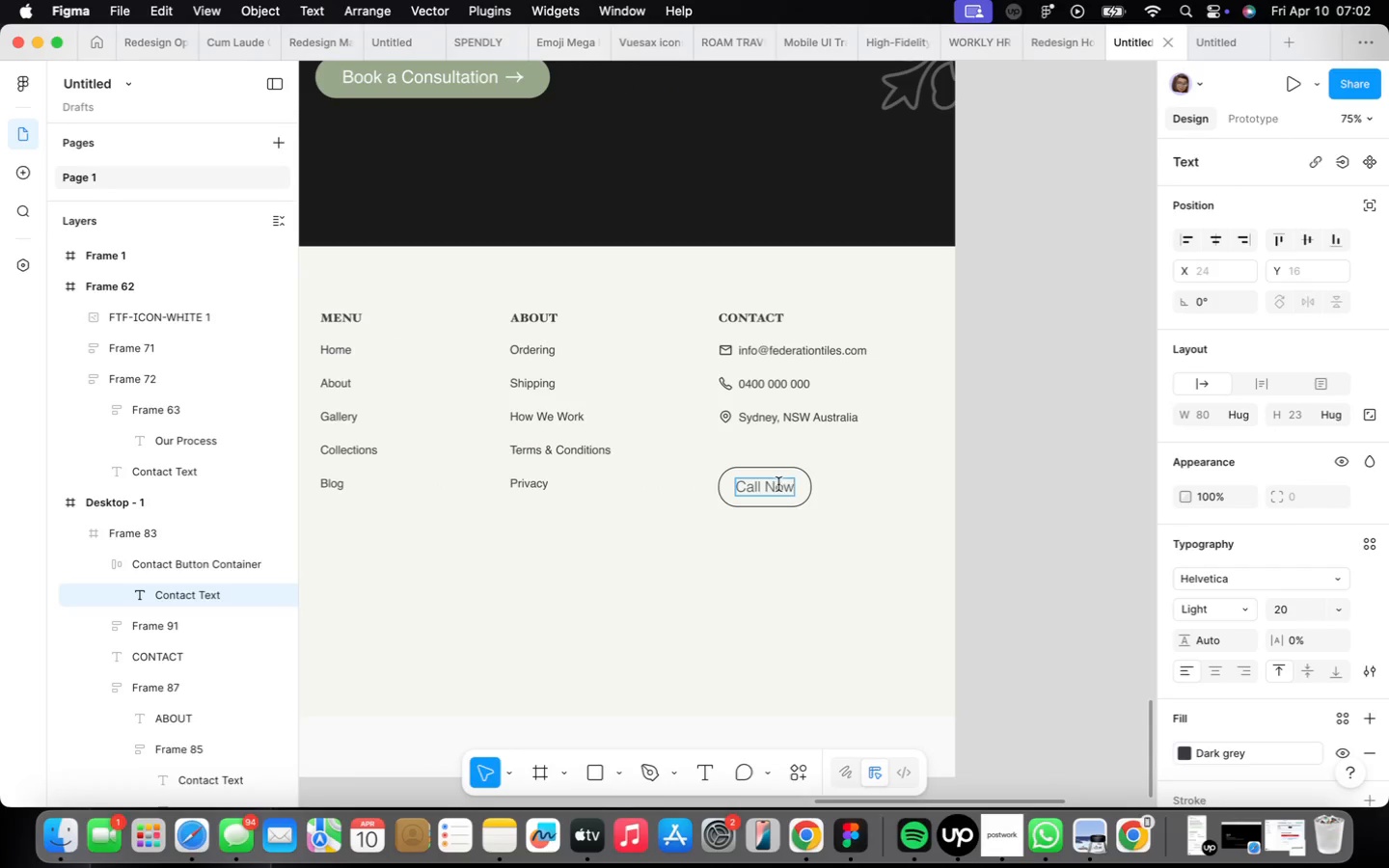 
left_click([897, 530])
 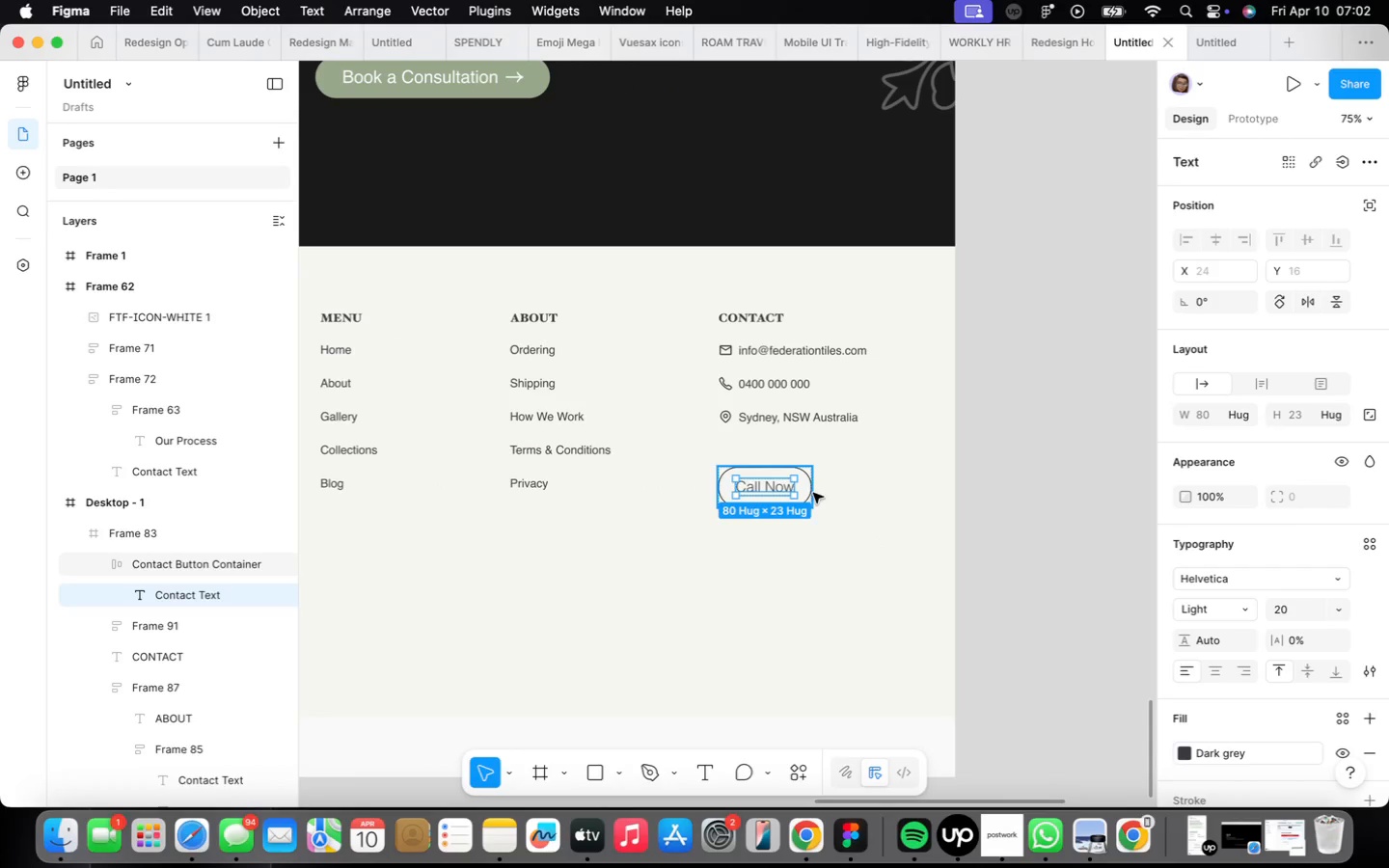 
scroll: coordinate [814, 489], scroll_direction: up, amount: 2.0
 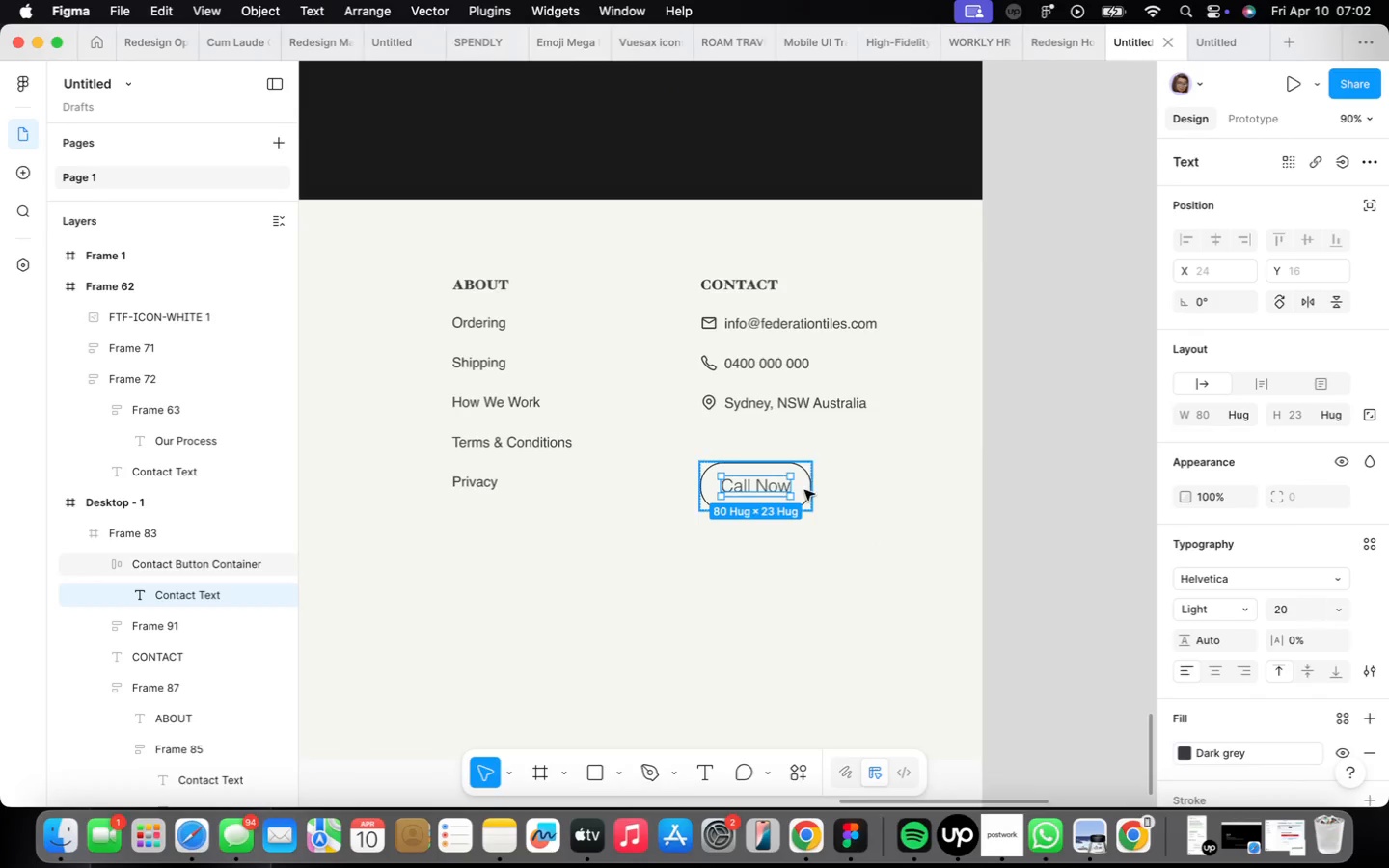 
left_click([804, 490])
 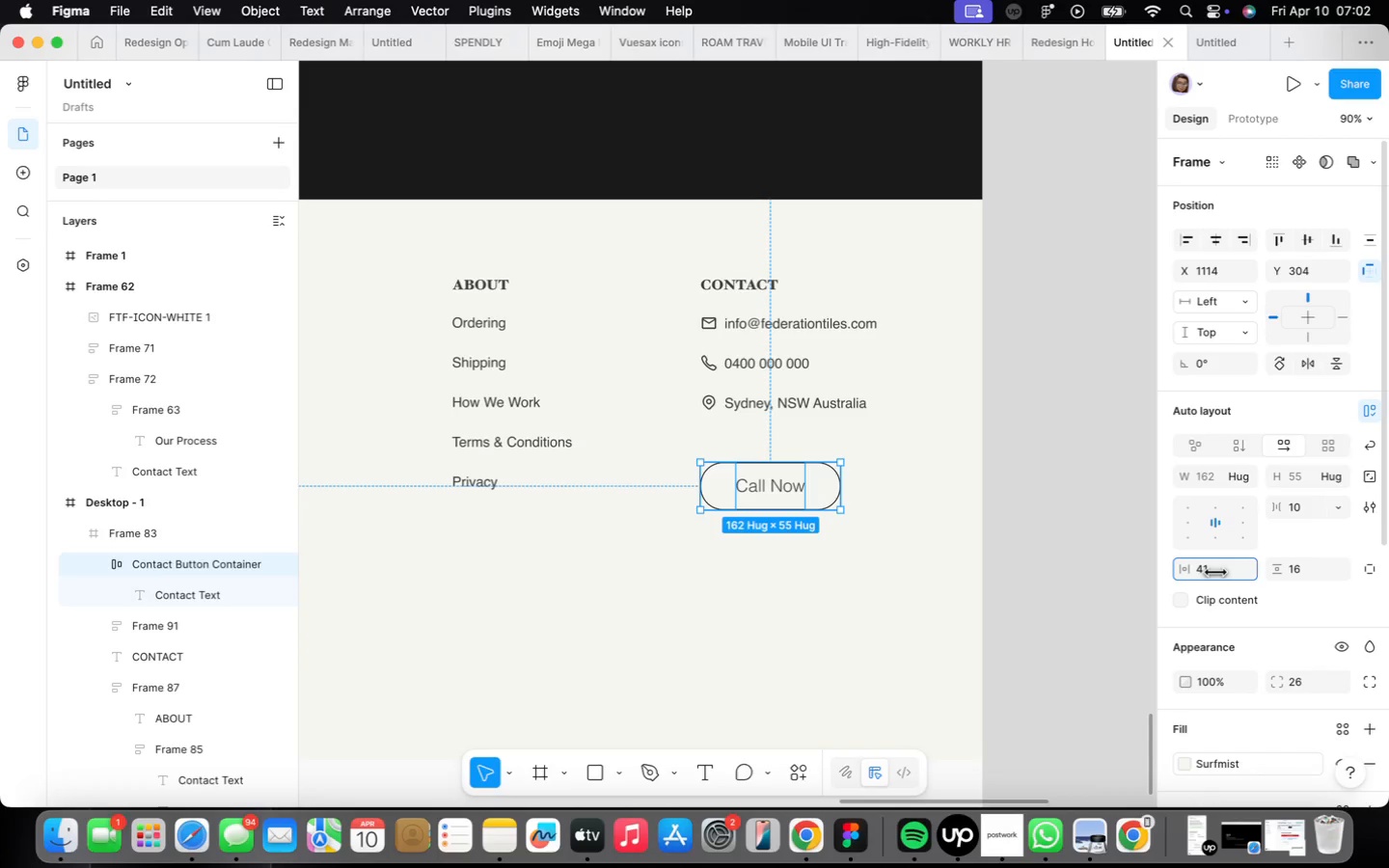 
left_click([1004, 617])
 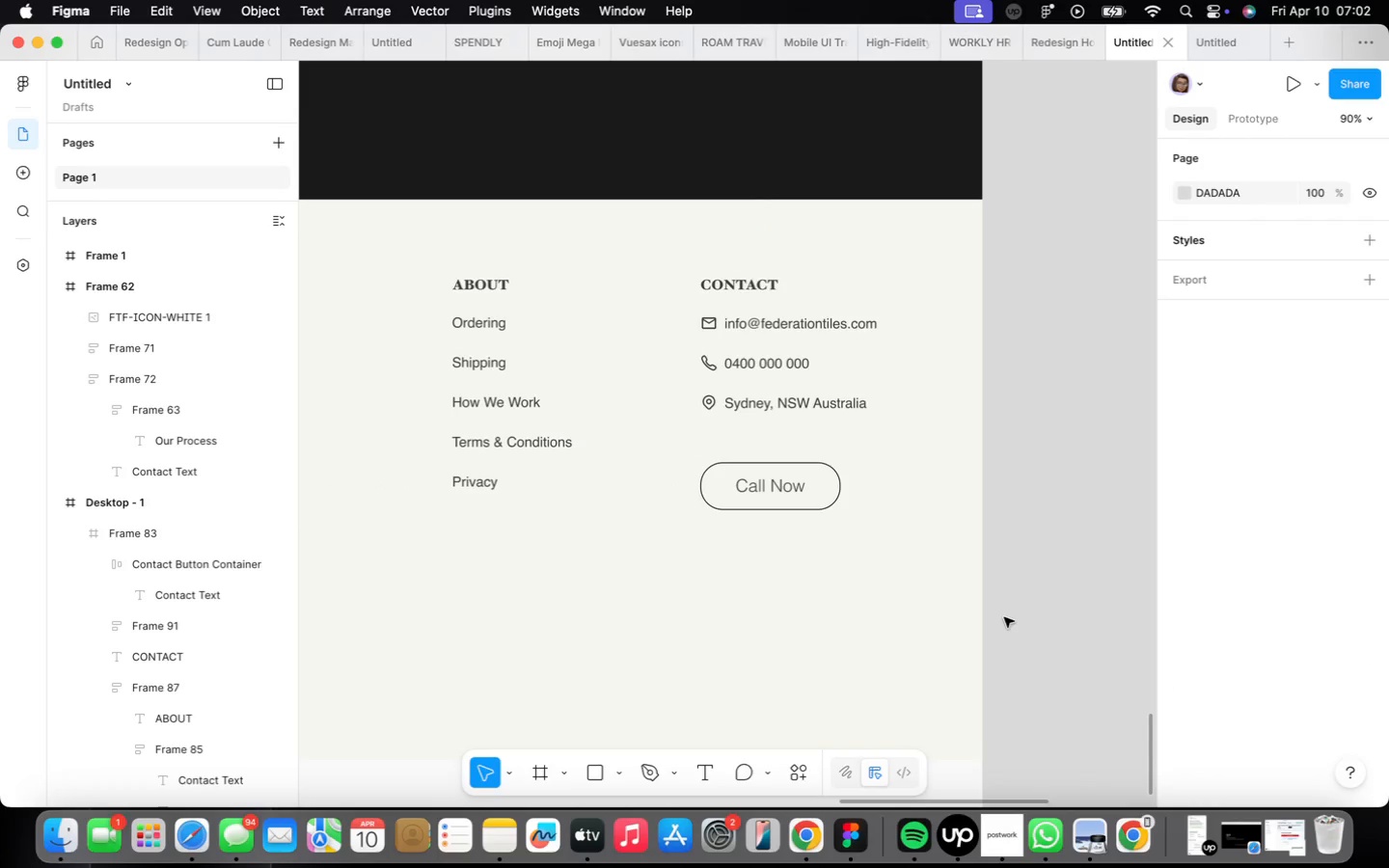 
scroll: coordinate [1004, 617], scroll_direction: down, amount: 15.0
 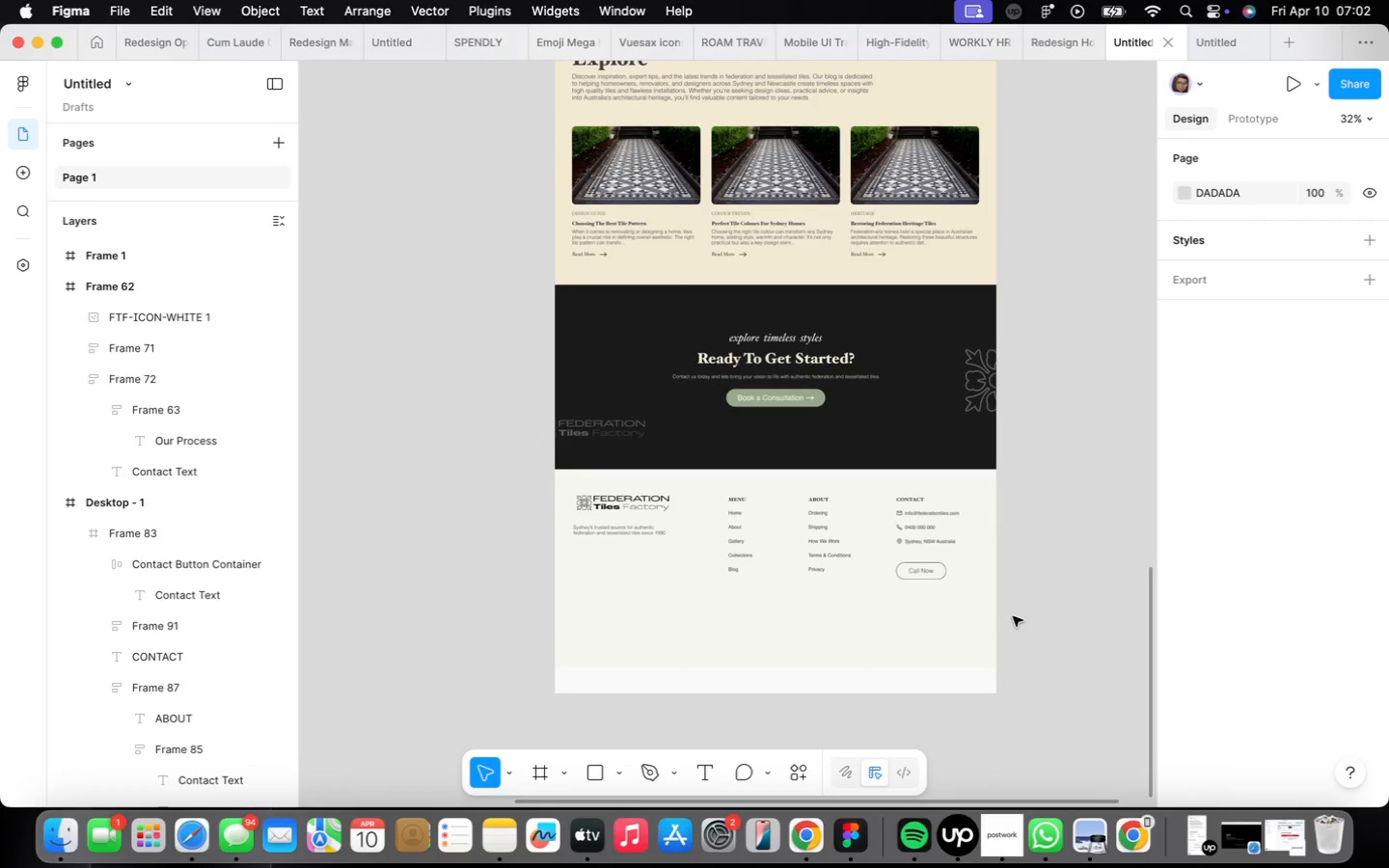 
scroll: coordinate [1013, 617], scroll_direction: up, amount: 9.0
 